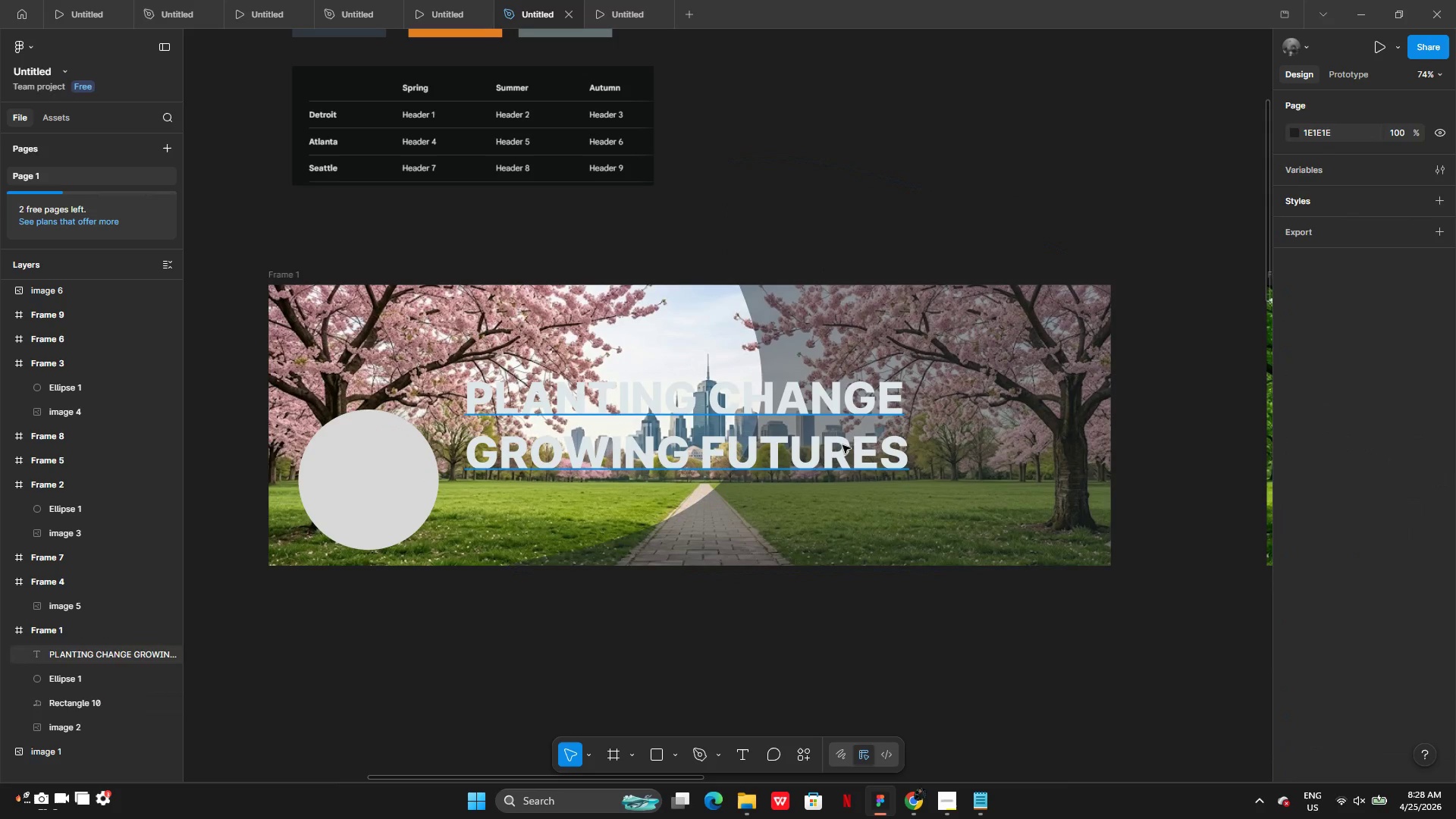 
left_click([843, 445])
 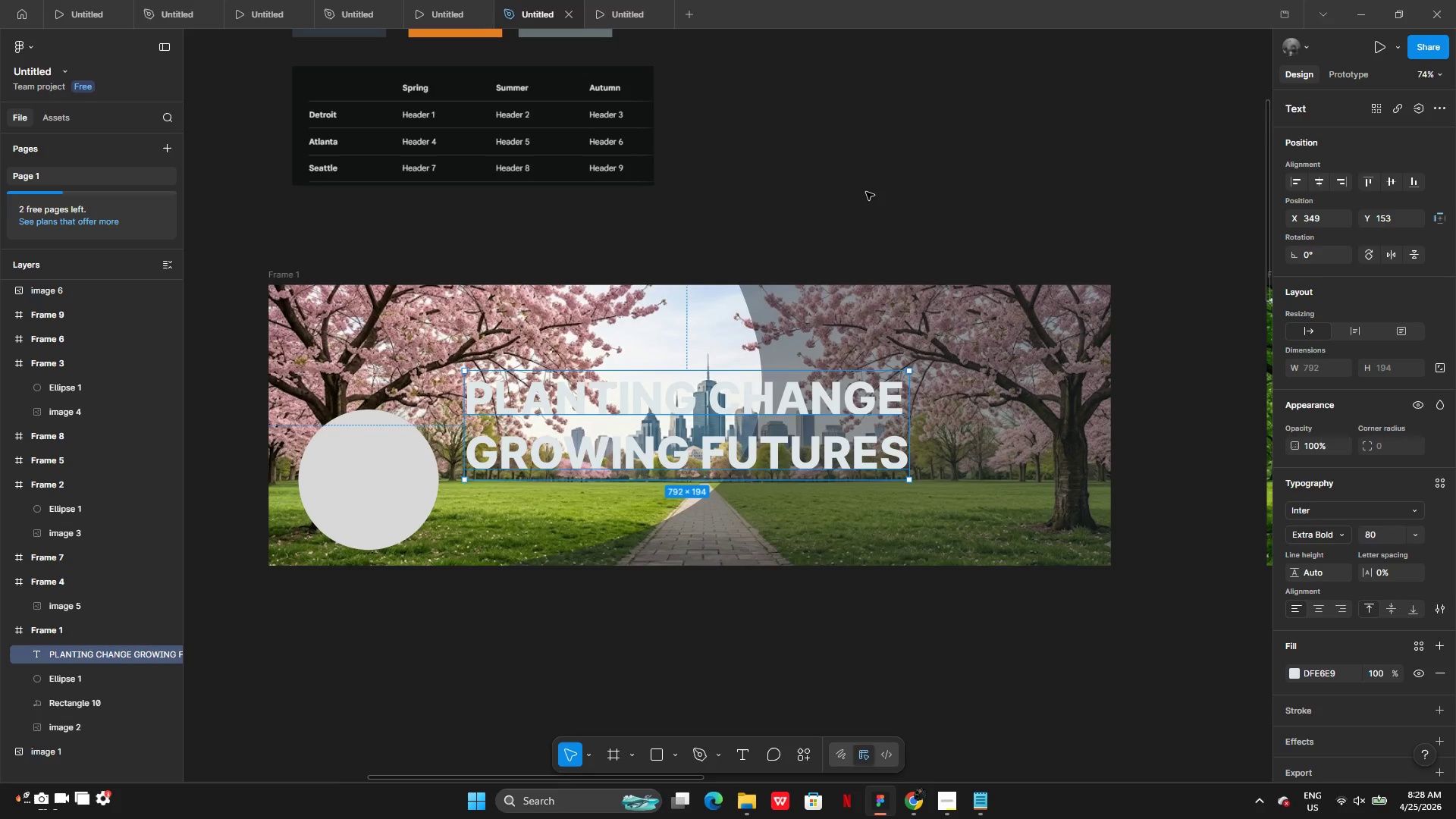 
left_click([867, 185])
 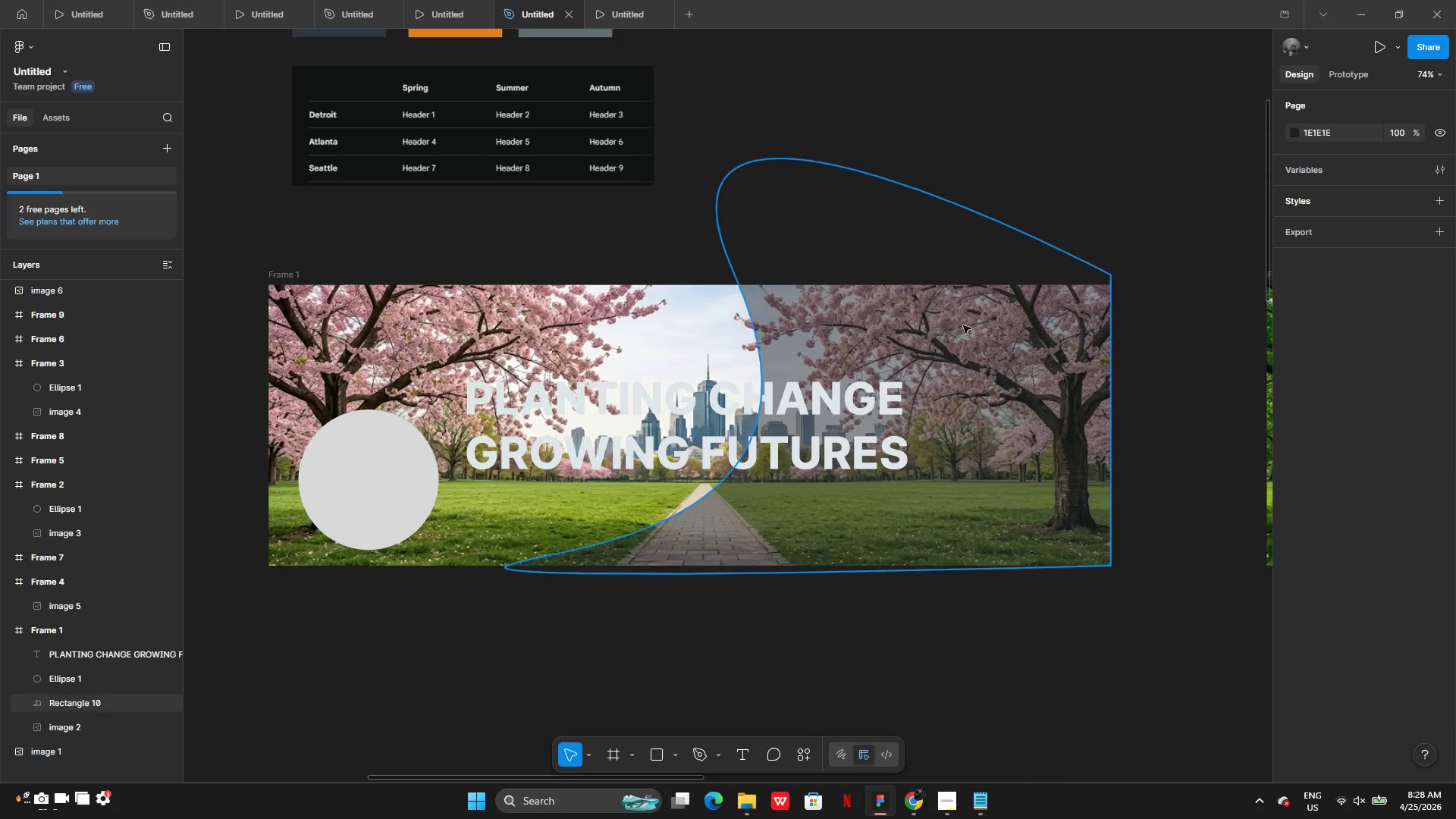 
left_click_drag(start_coordinate=[980, 404], to_coordinate=[936, 407])
 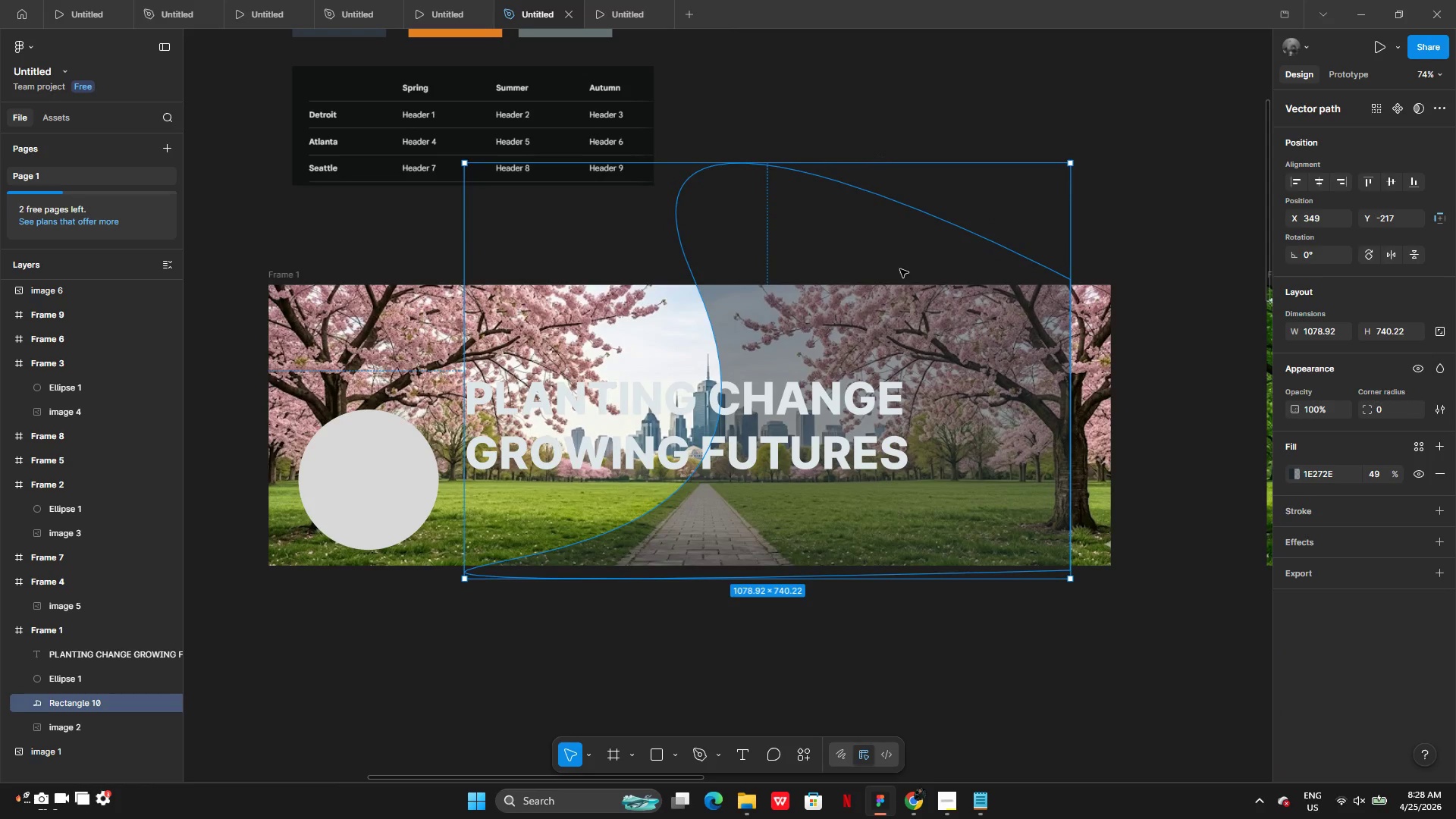 
double_click([901, 270])
 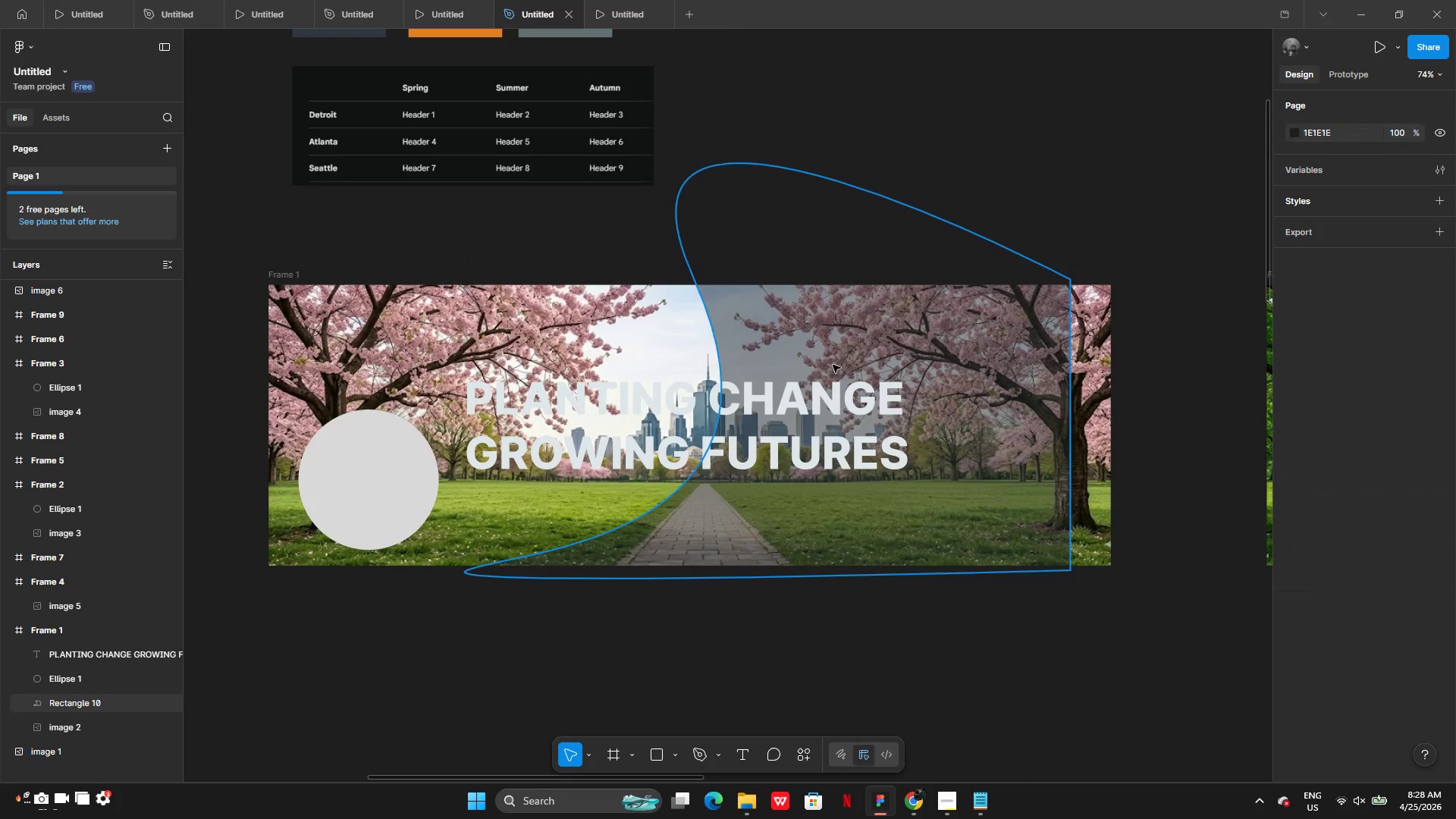 
double_click([833, 365])
 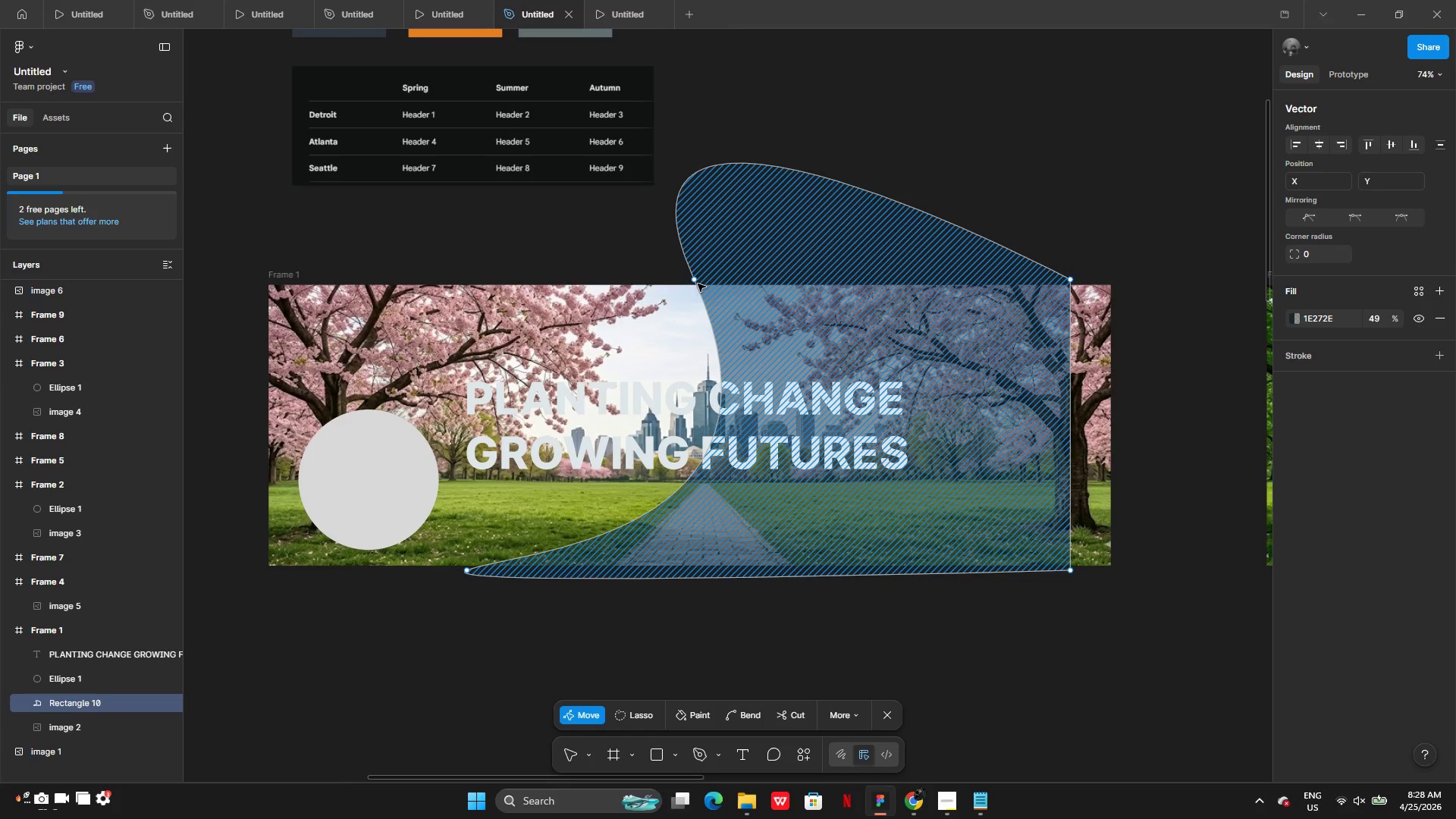 
left_click([698, 283])
 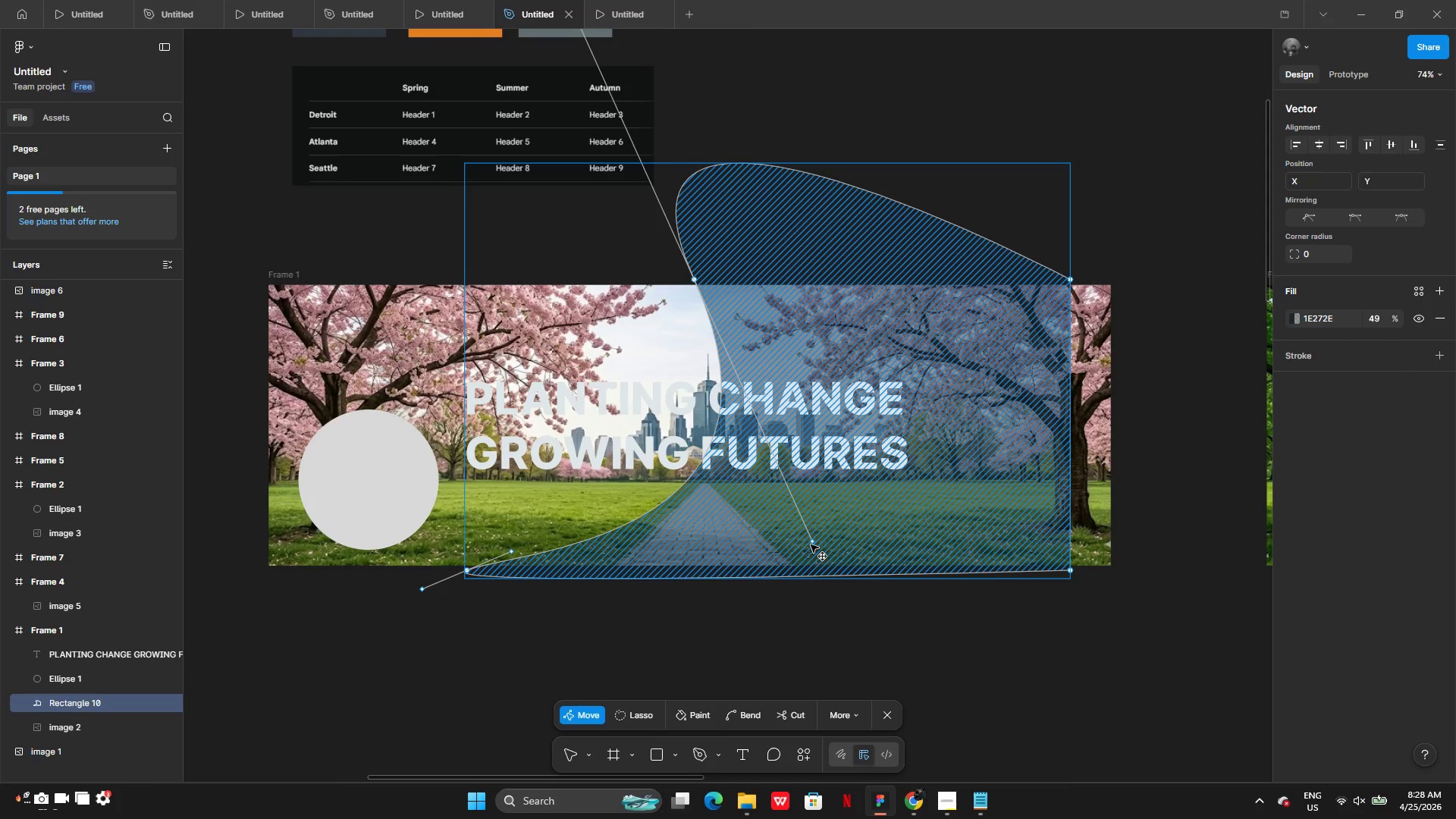 
left_click_drag(start_coordinate=[814, 544], to_coordinate=[761, 548])
 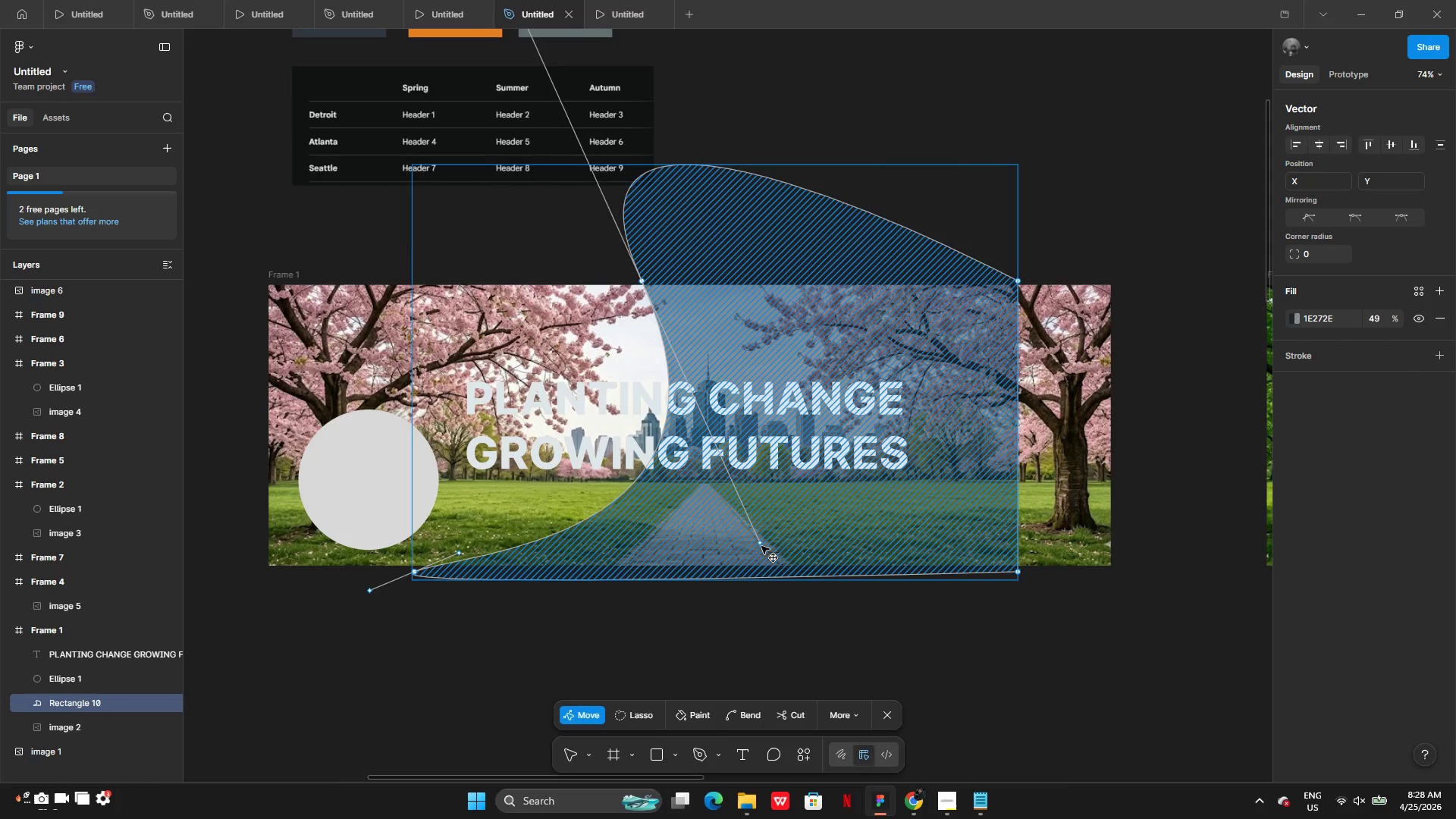 
left_click([761, 546])
 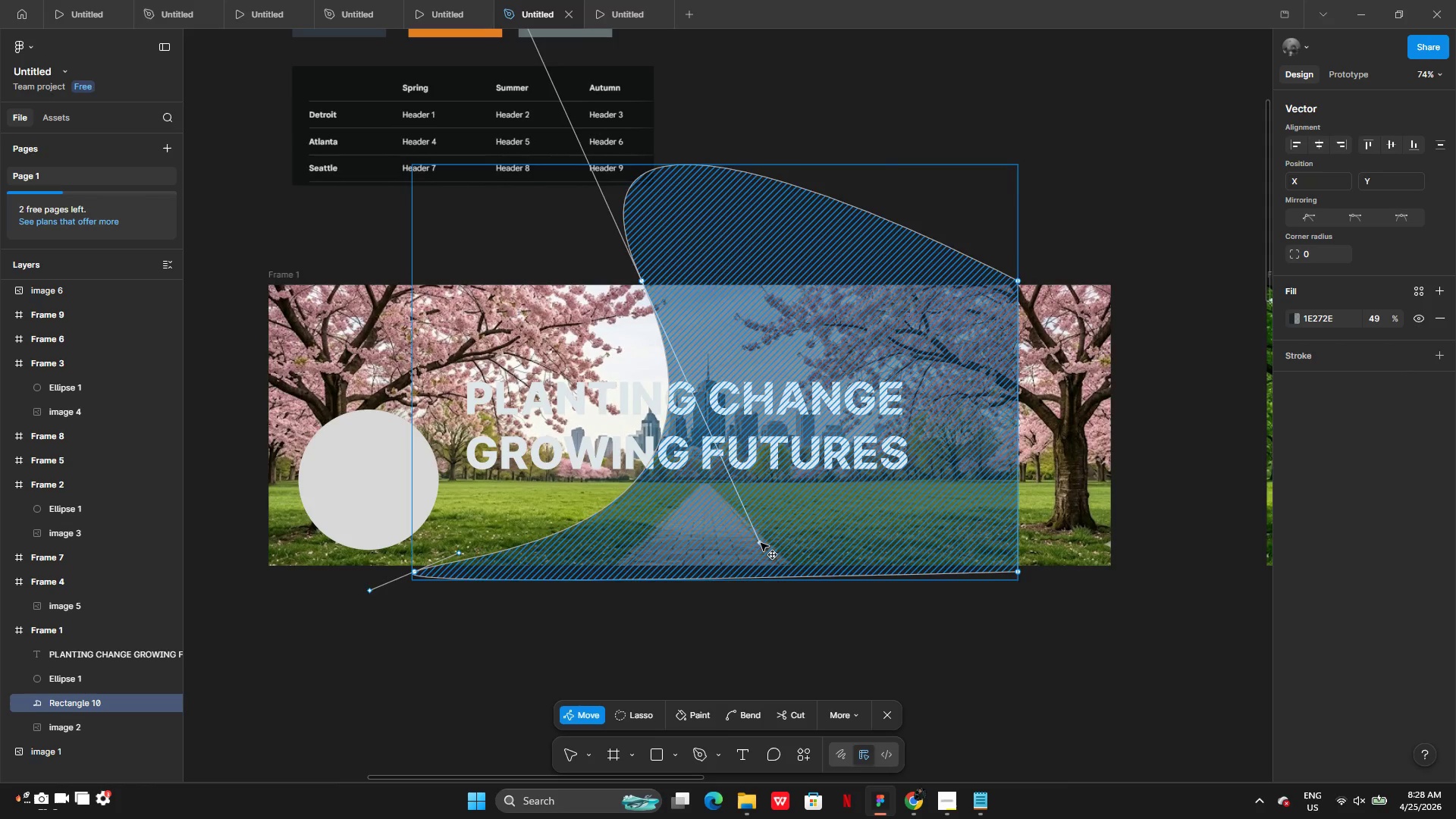 
left_click([761, 543])
 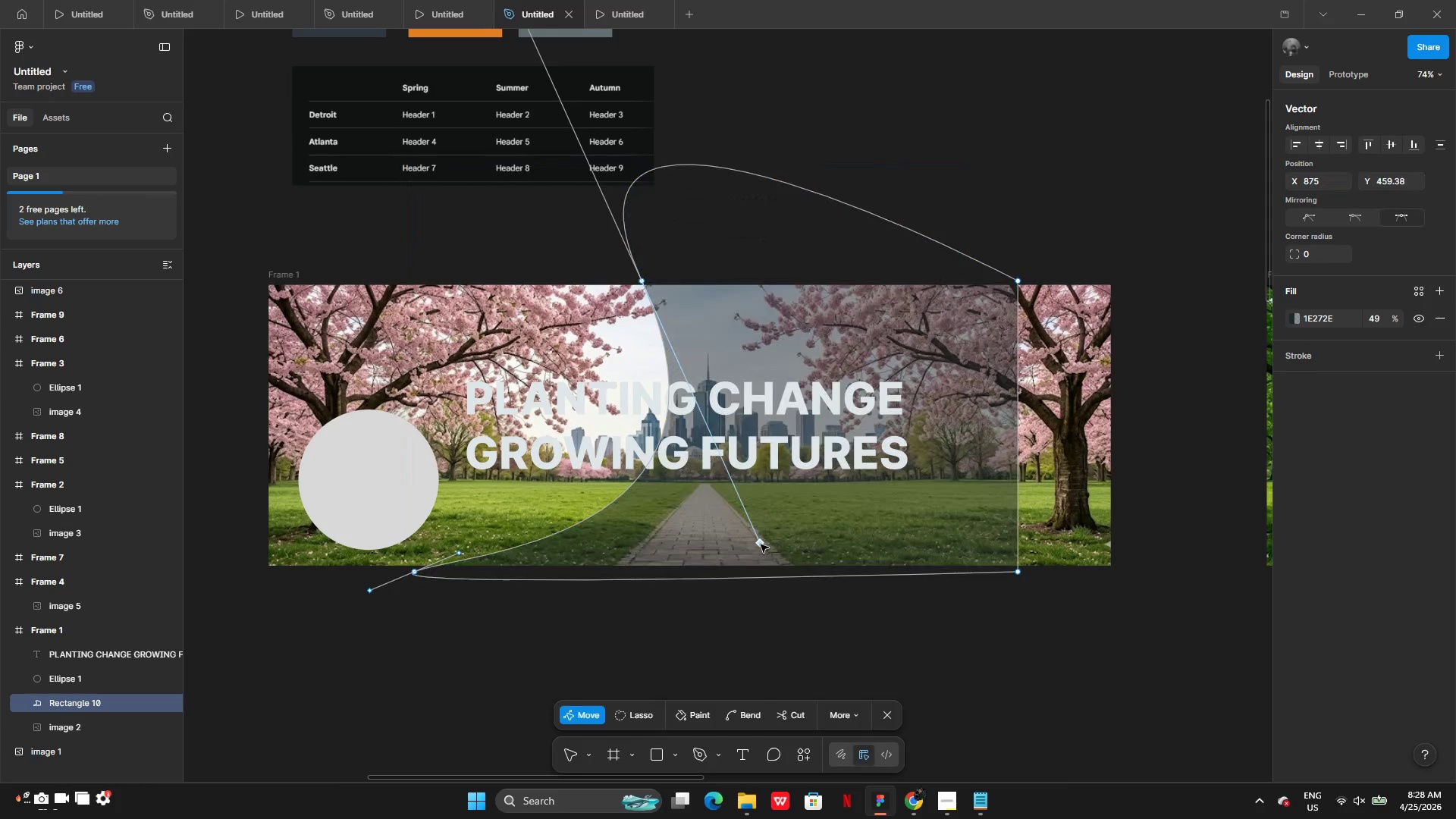 
left_click_drag(start_coordinate=[761, 544], to_coordinate=[573, 409])
 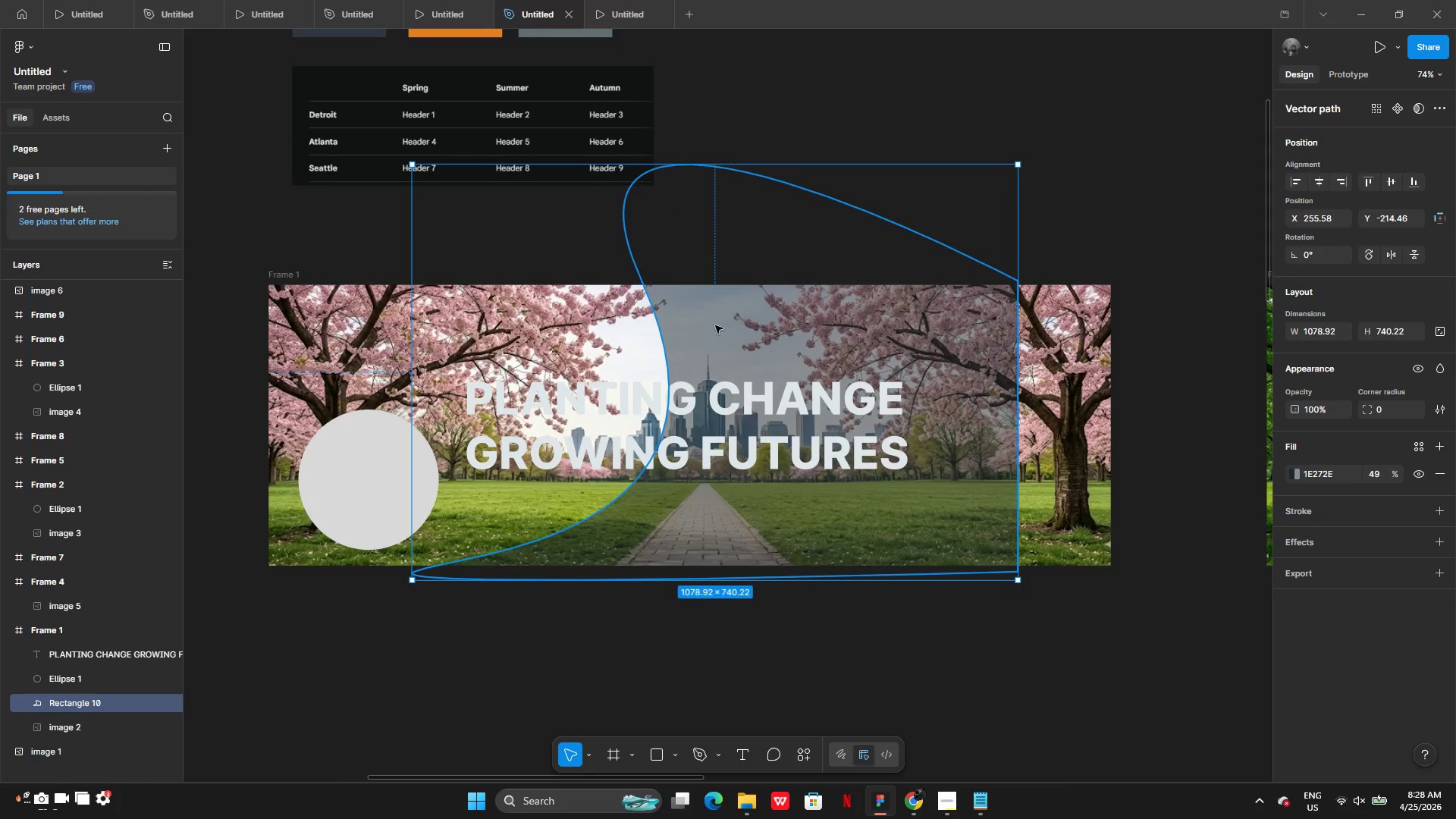 
double_click([715, 325])
 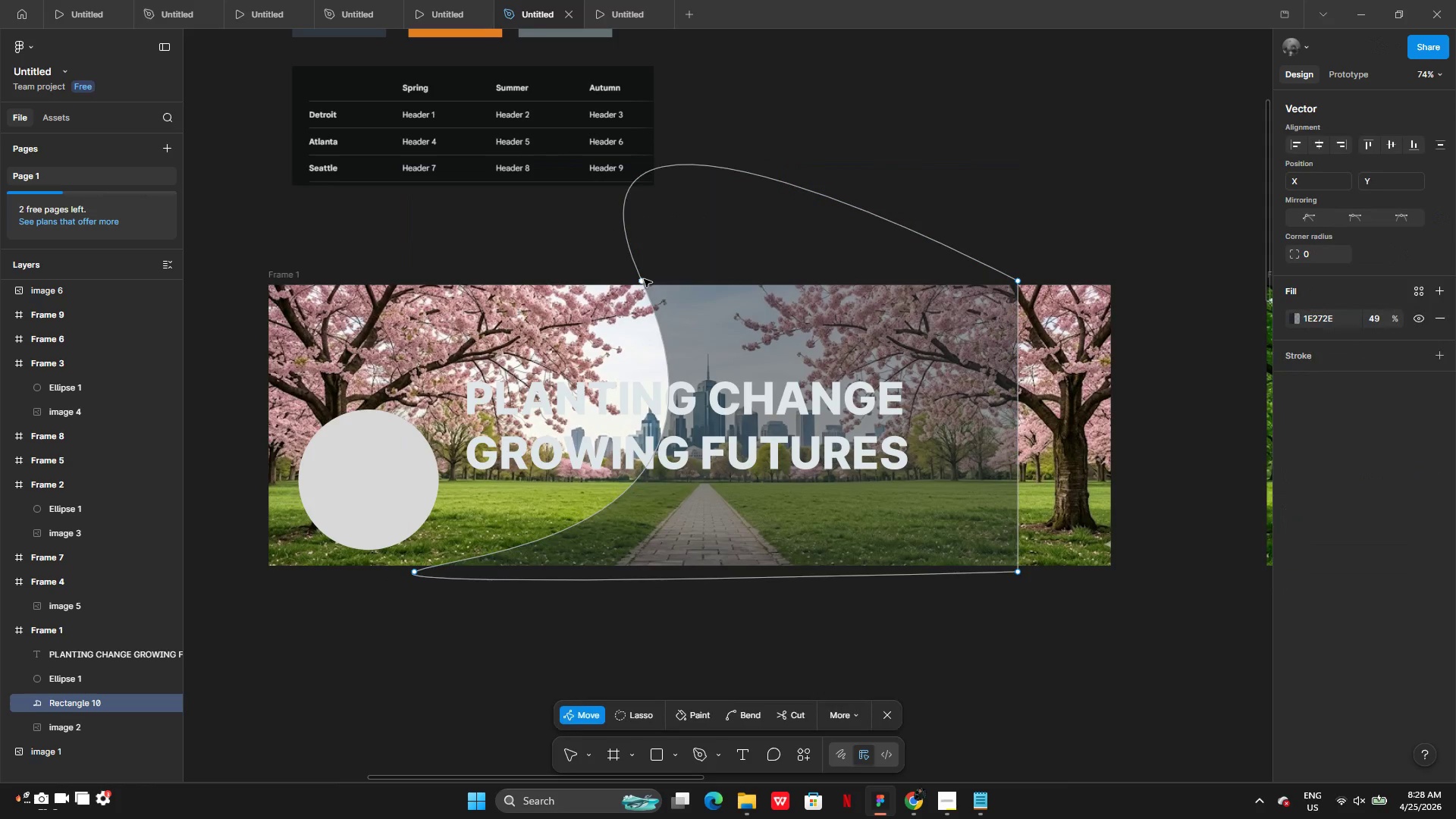 
left_click([644, 279])
 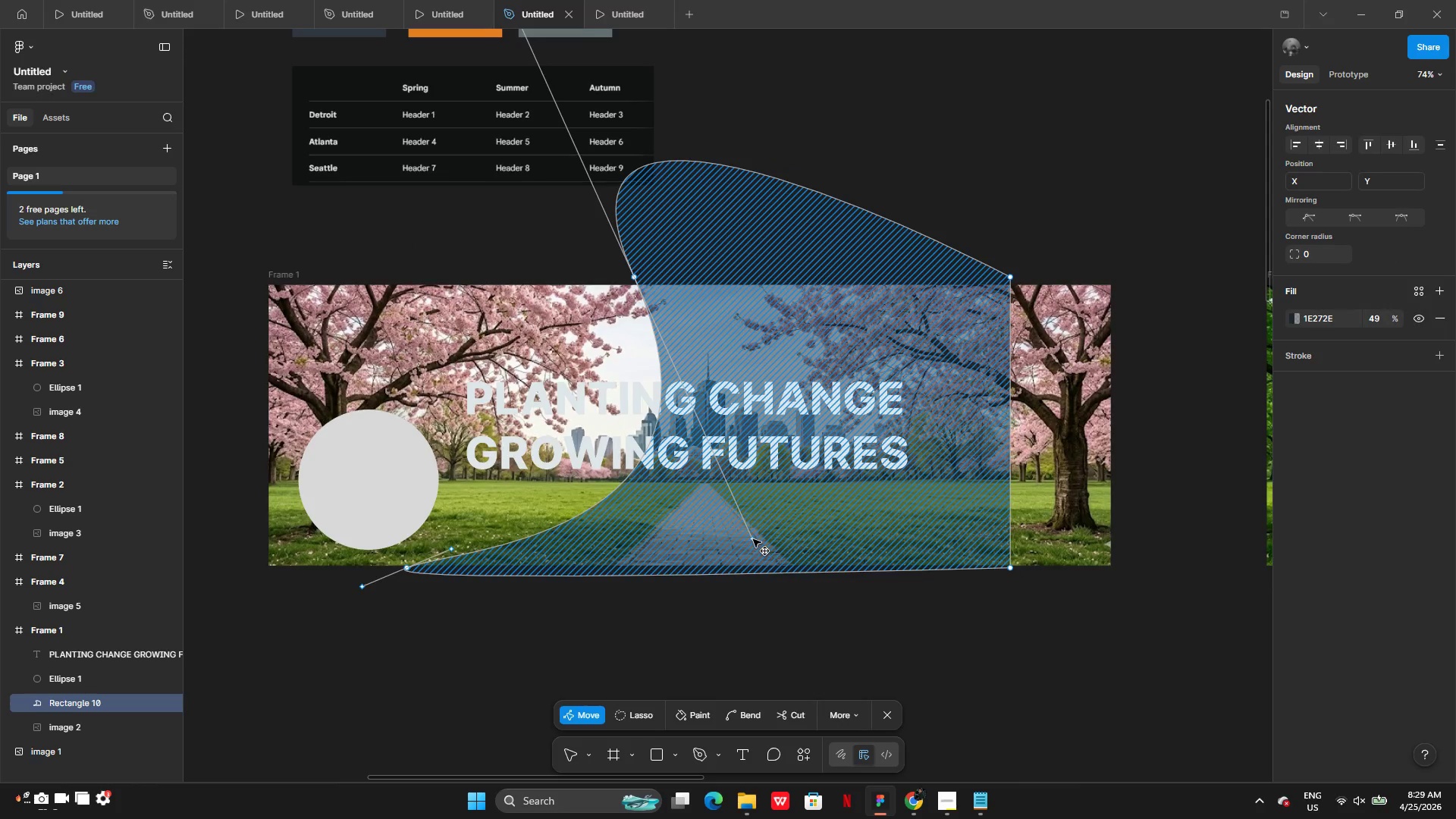 
left_click([761, 546])
 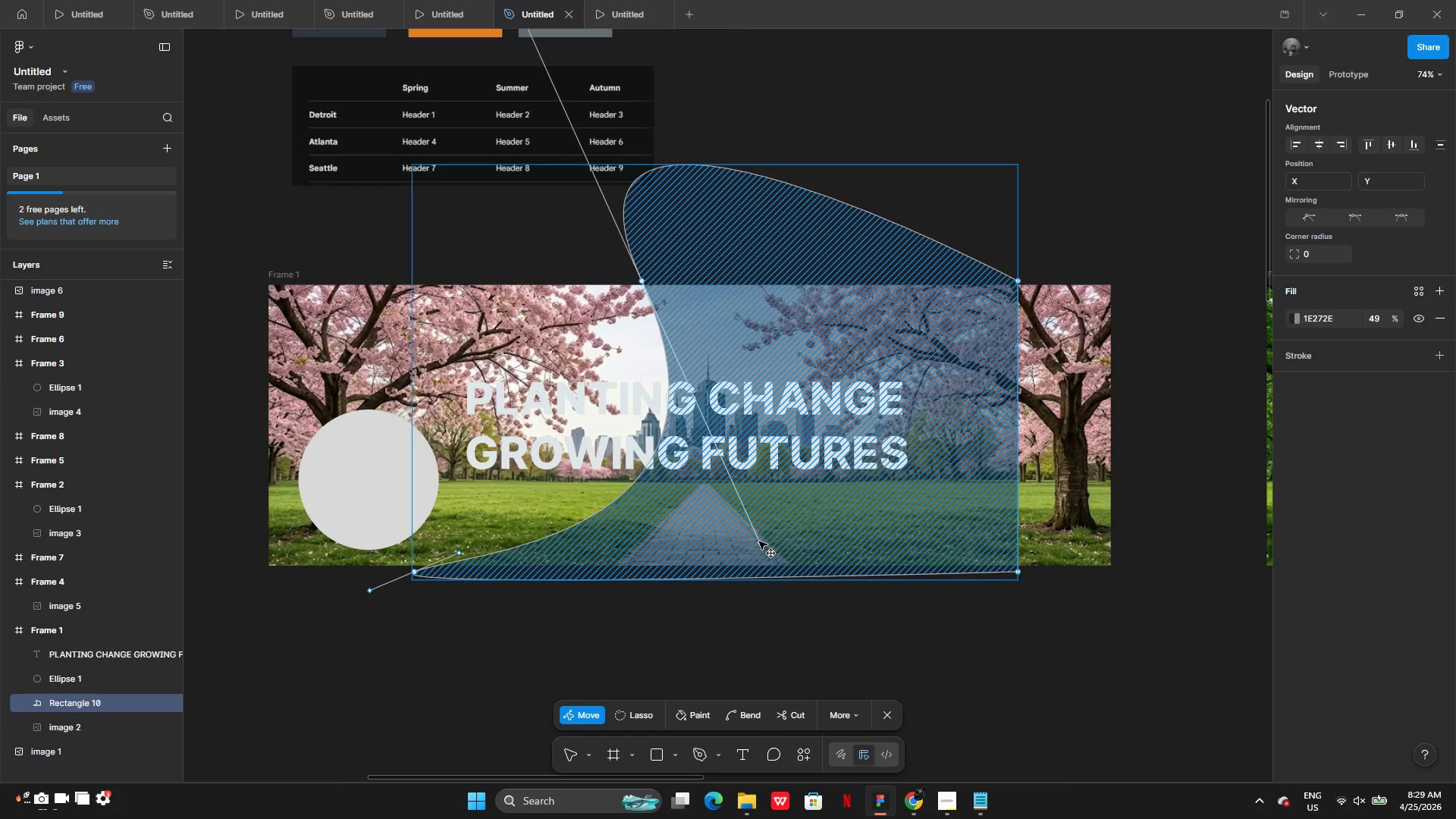 
left_click([759, 541])
 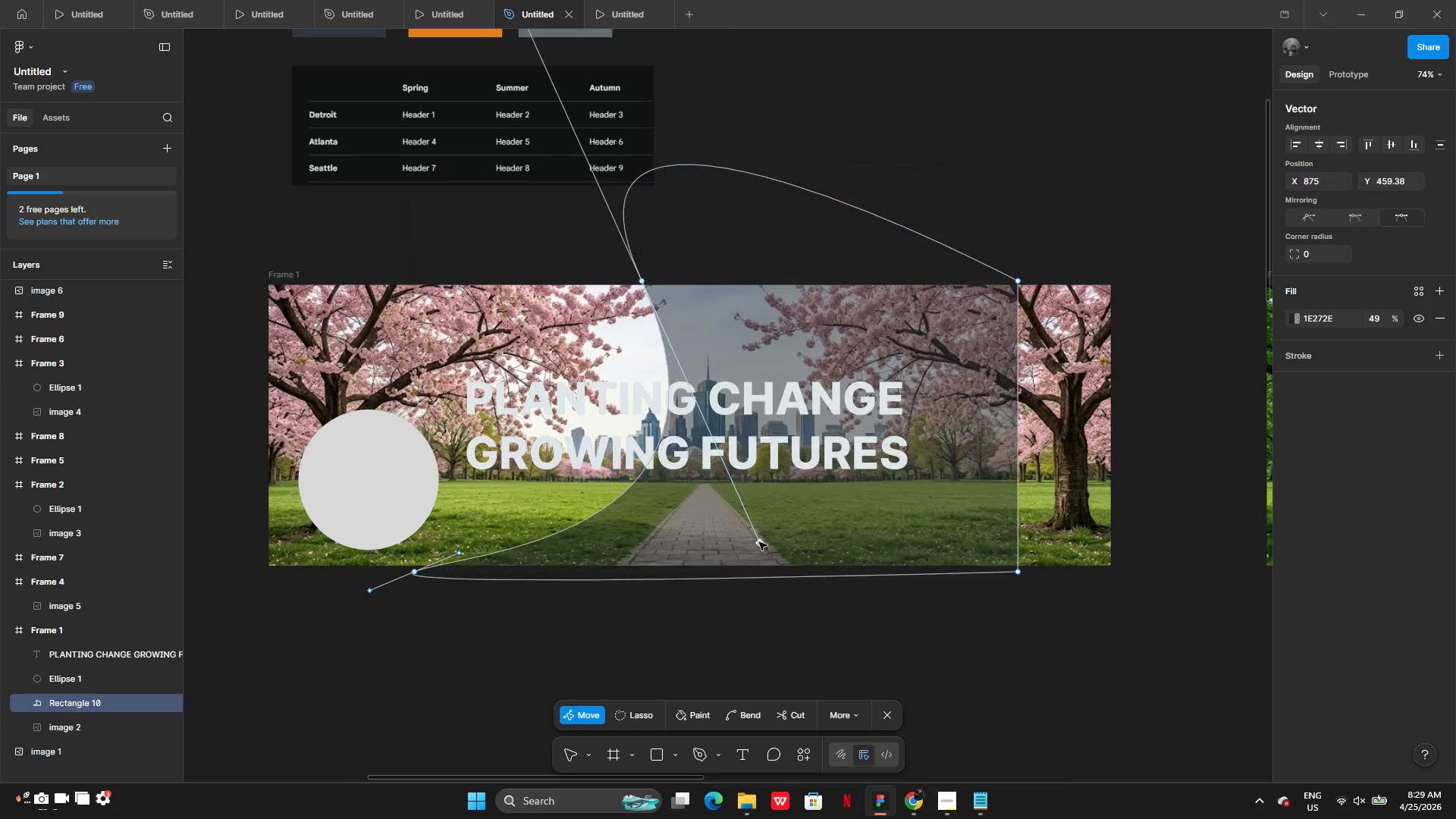 
left_click_drag(start_coordinate=[759, 543], to_coordinate=[569, 277])
 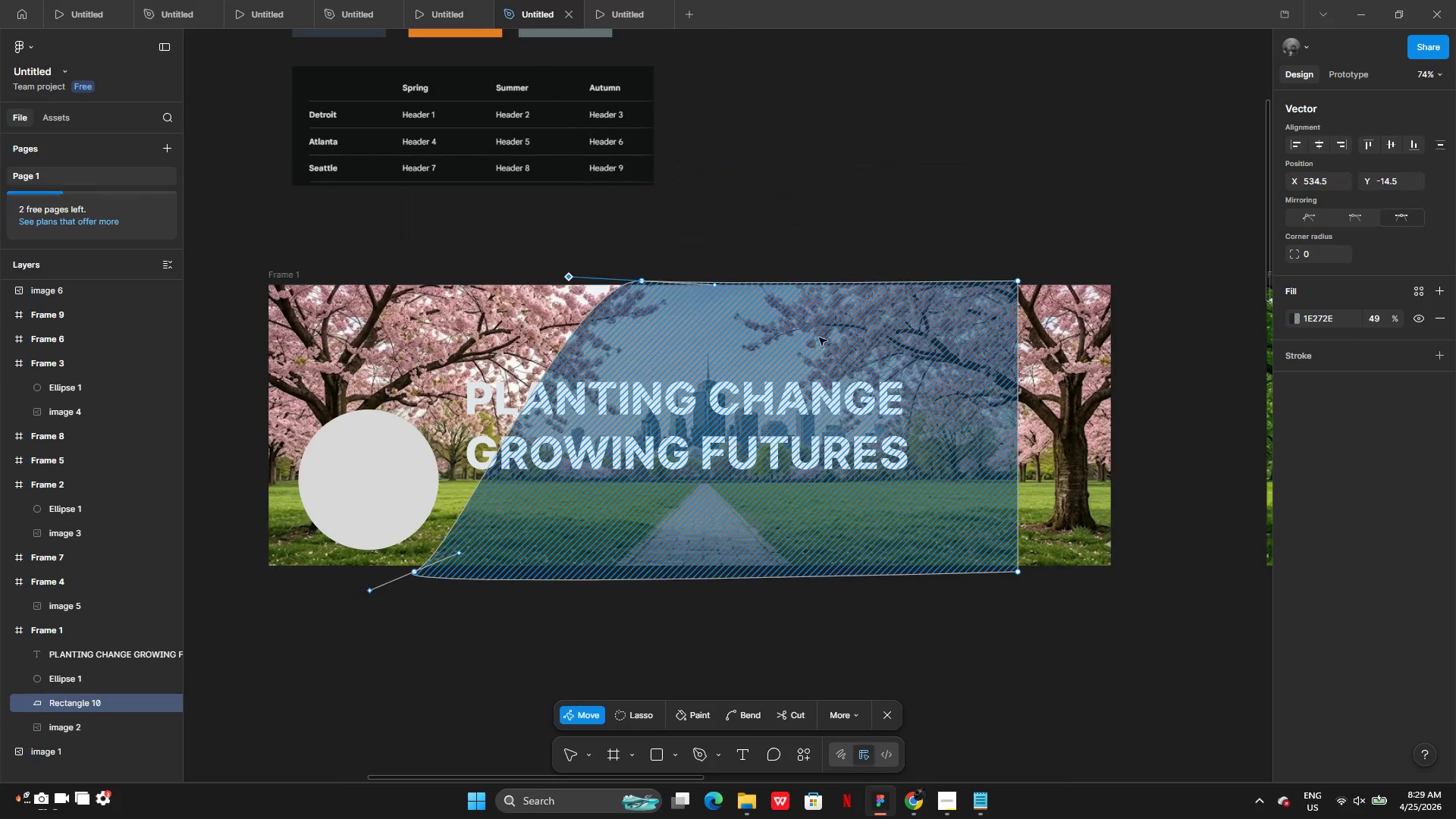 
left_click_drag(start_coordinate=[819, 337], to_coordinate=[915, 332])
 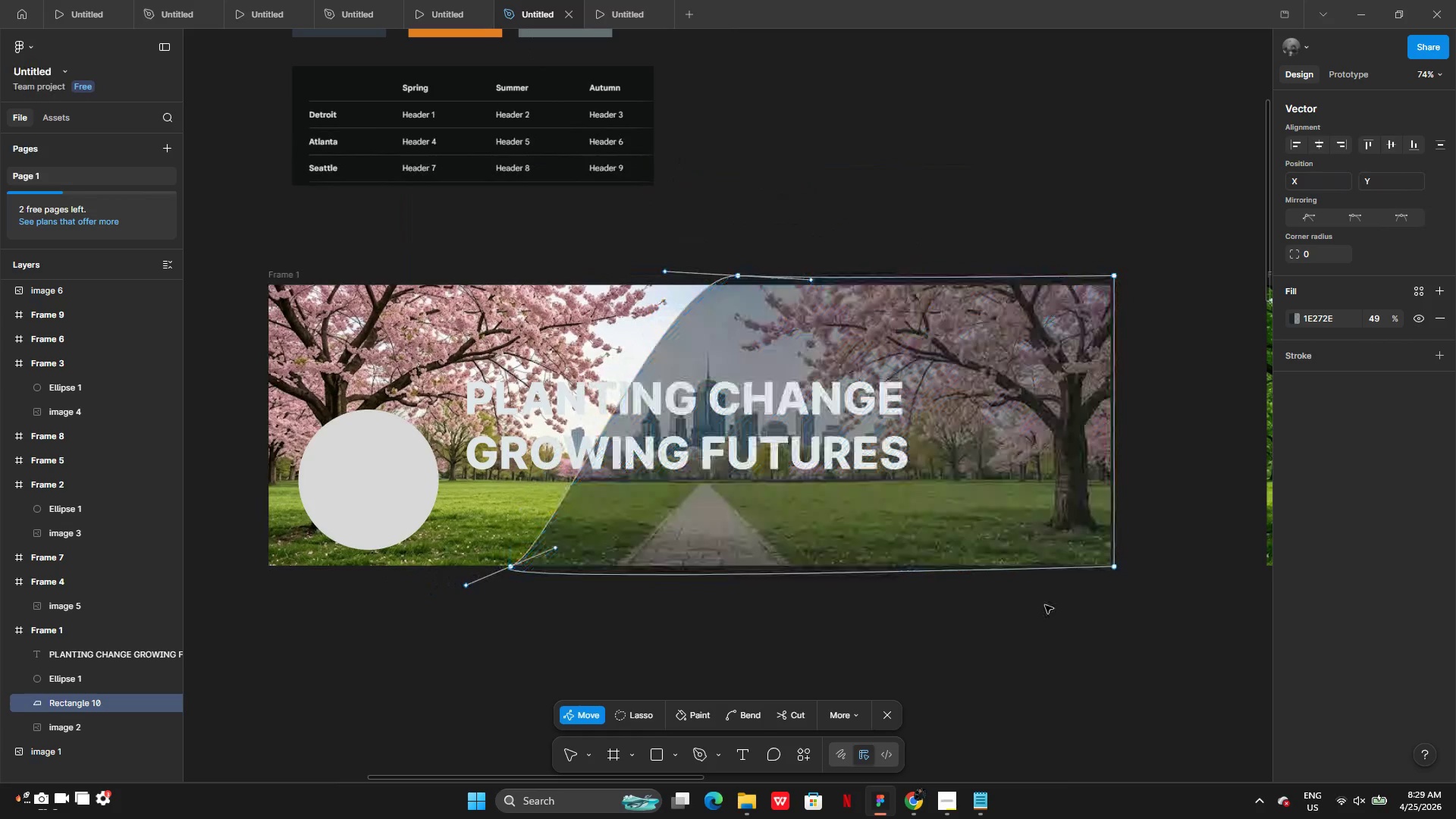 
double_click([1045, 605])
 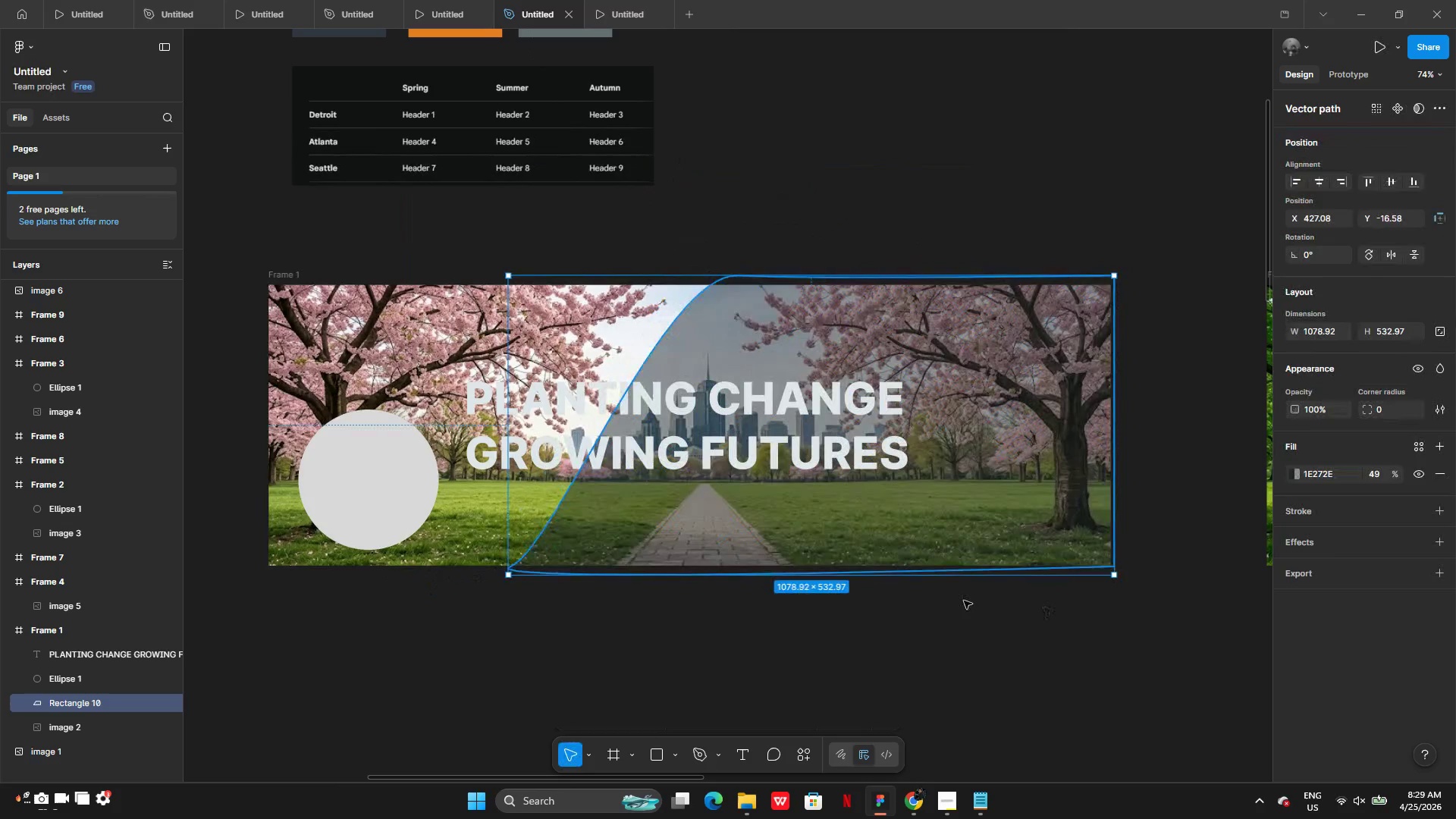 
left_click([947, 656])
 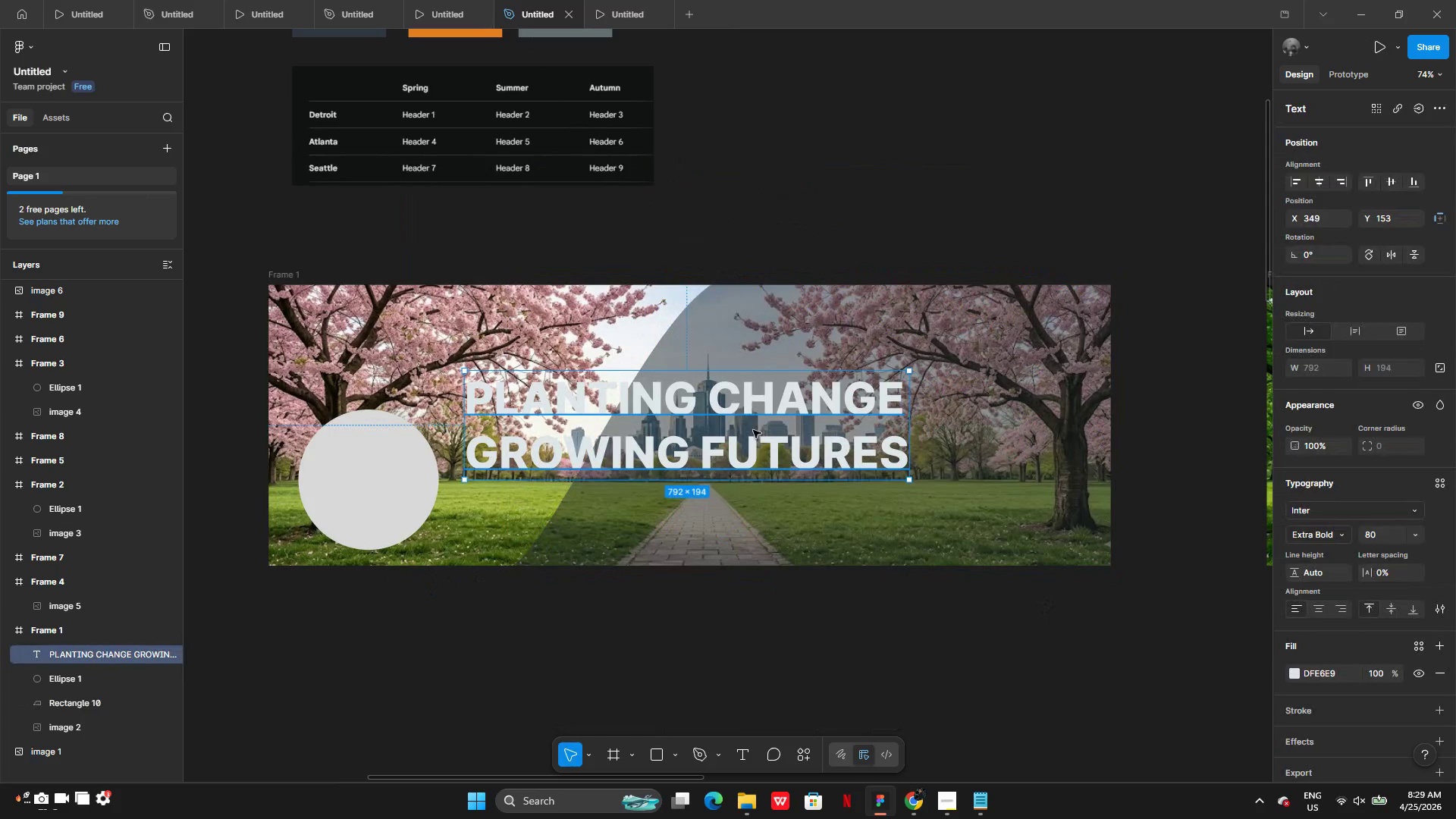 
left_click_drag(start_coordinate=[737, 411], to_coordinate=[858, 412])
 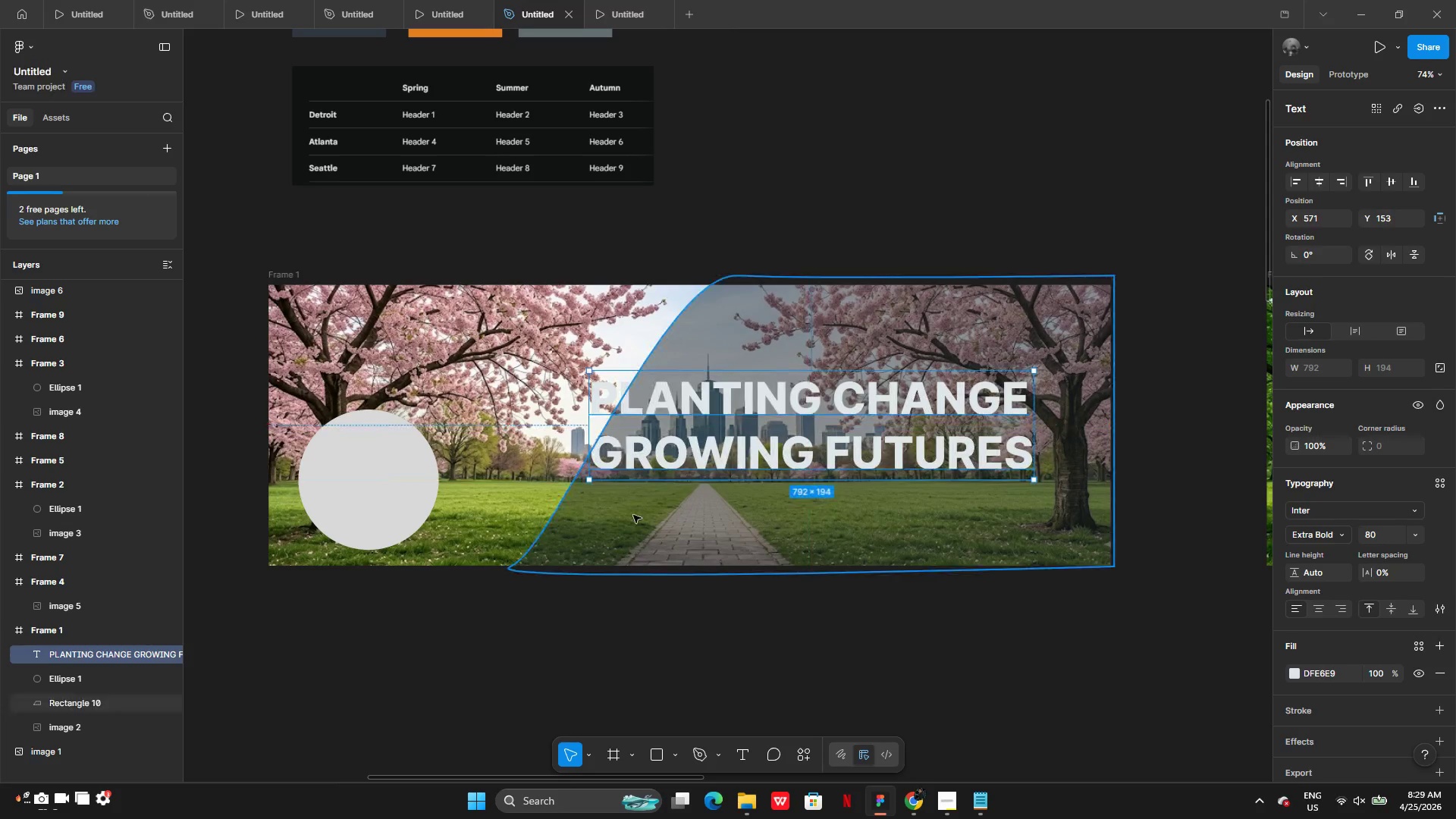 
left_click([633, 515])
 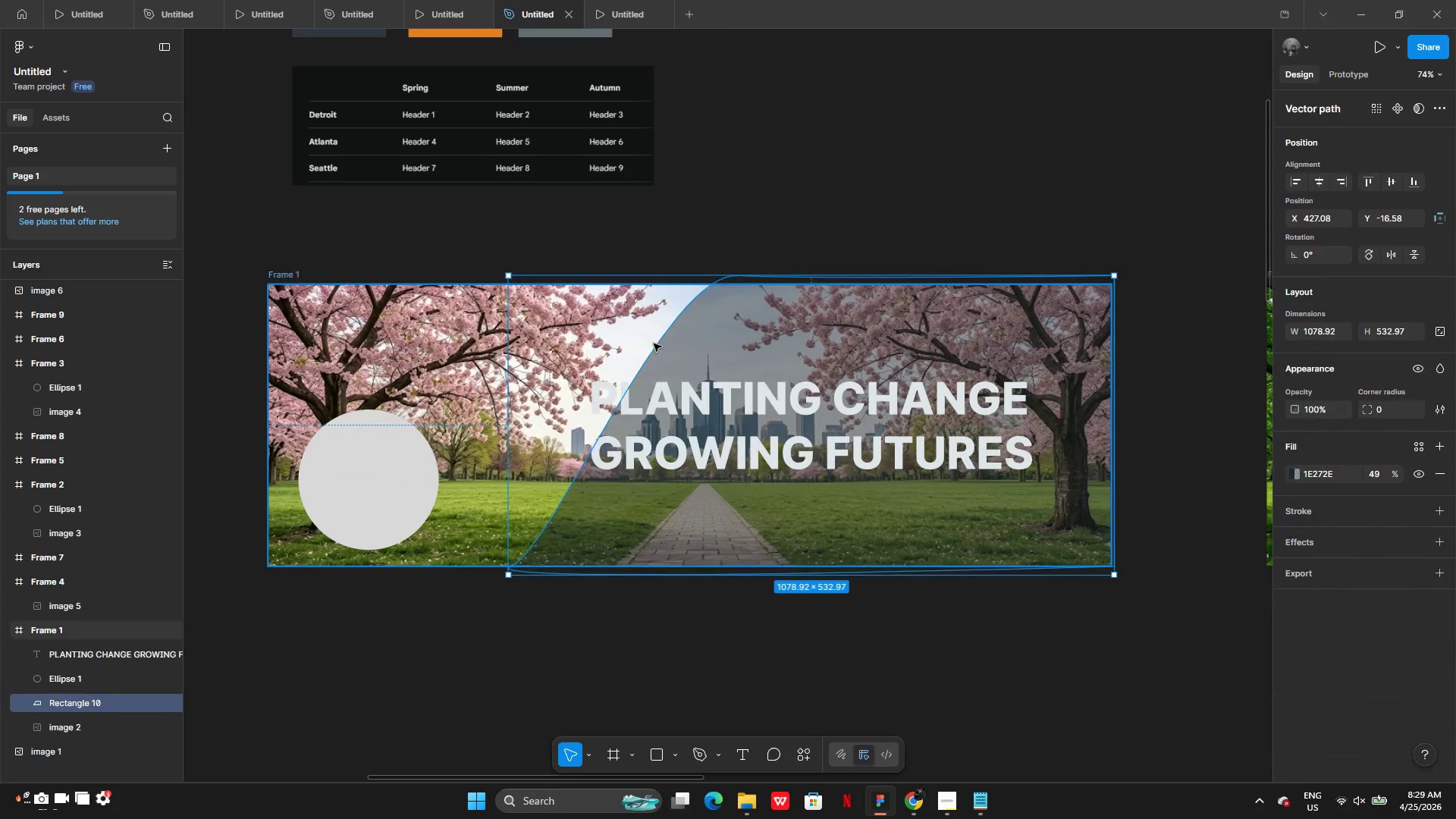 
left_click([654, 344])
 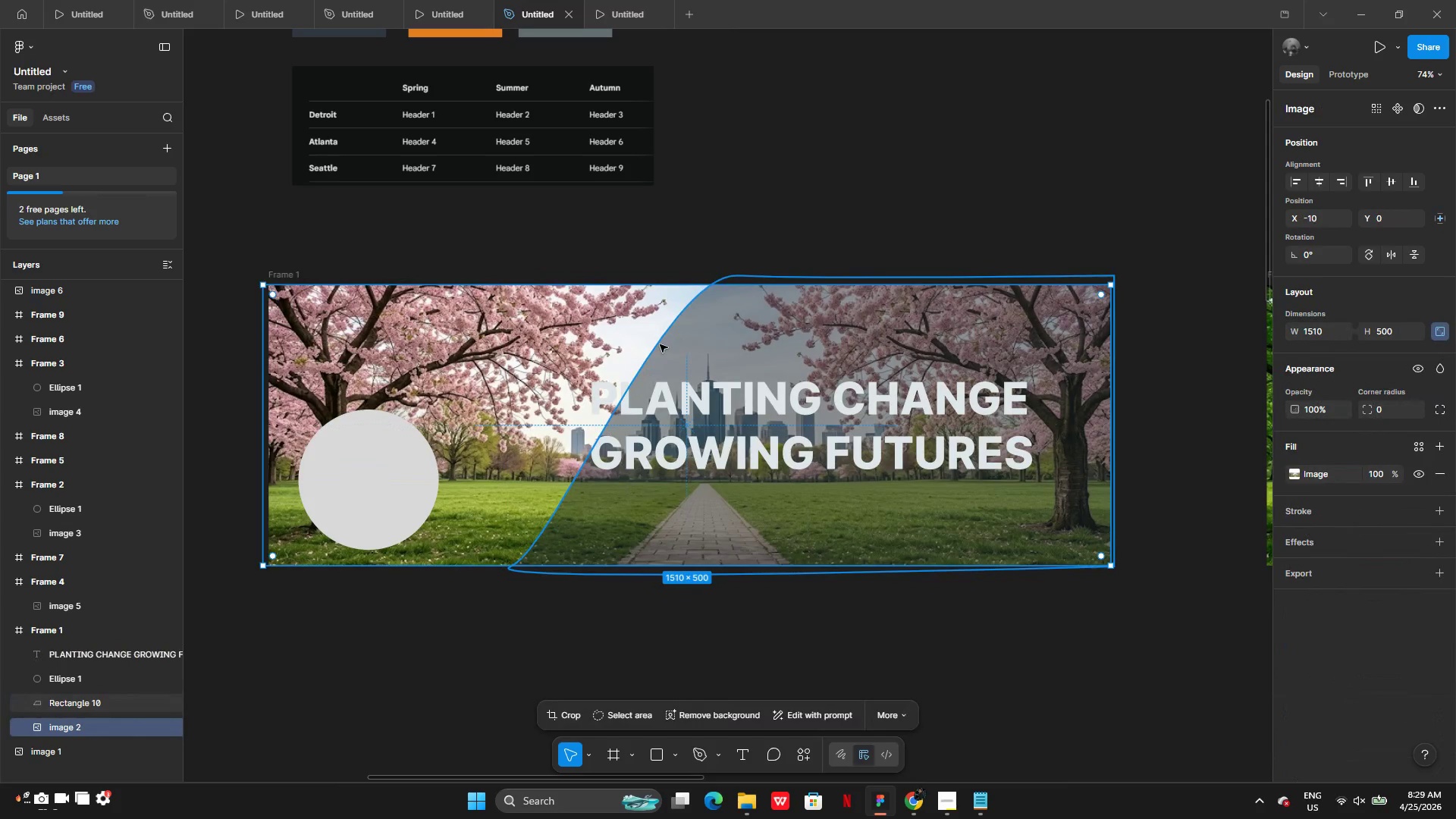 
double_click([660, 344])
 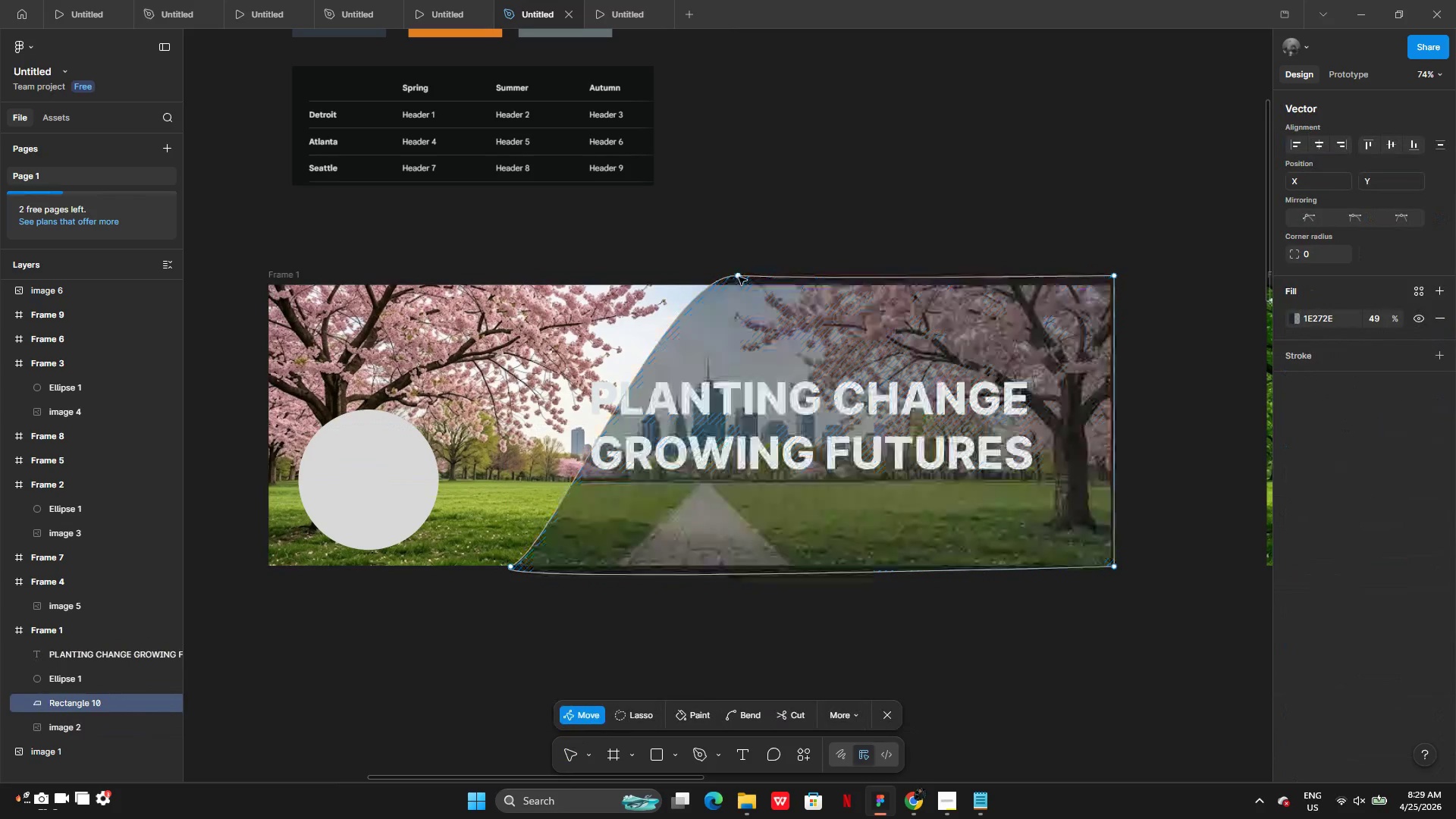 
left_click_drag(start_coordinate=[739, 275], to_coordinate=[491, 280])
 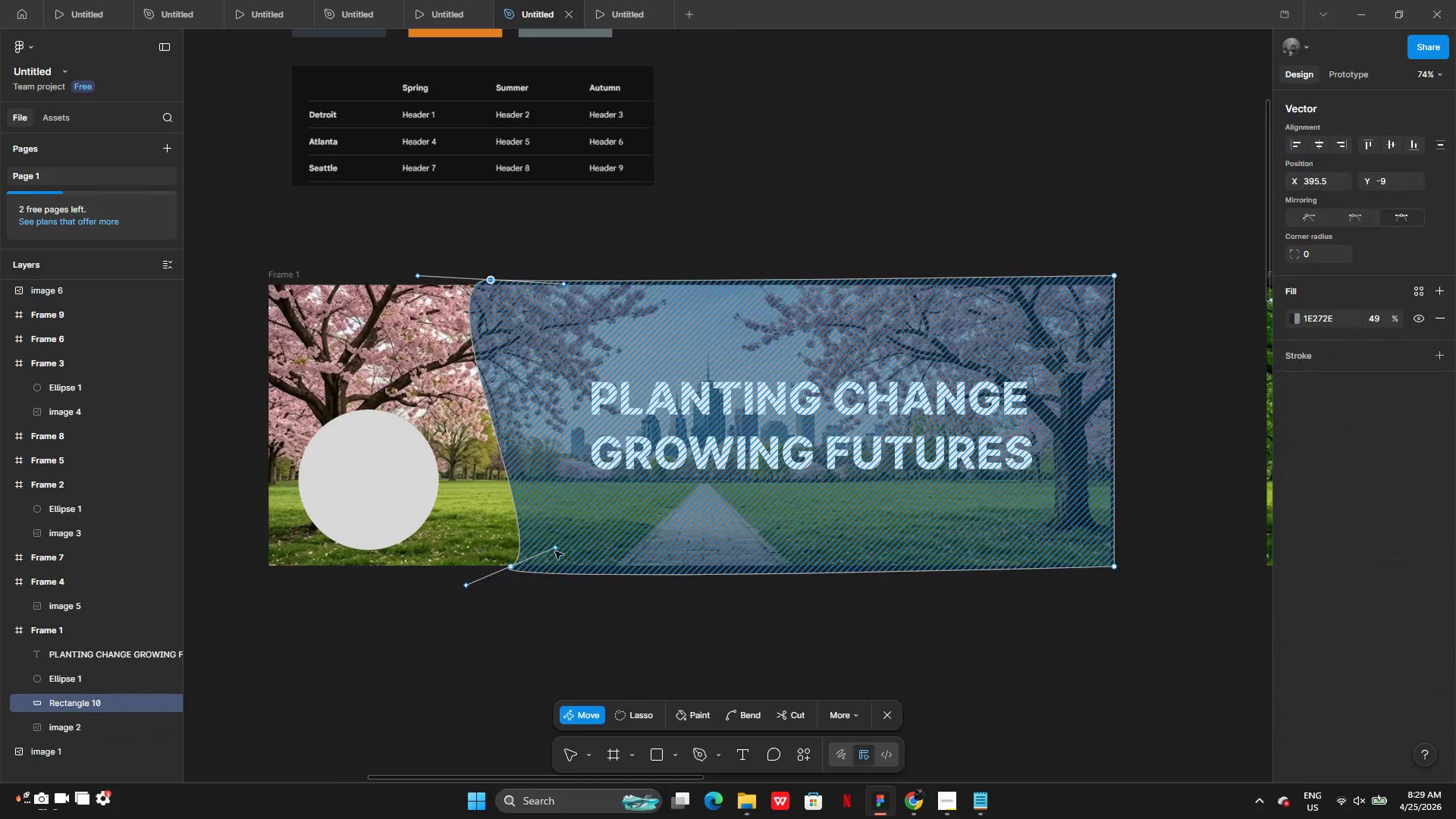 
left_click_drag(start_coordinate=[555, 551], to_coordinate=[510, 542])
 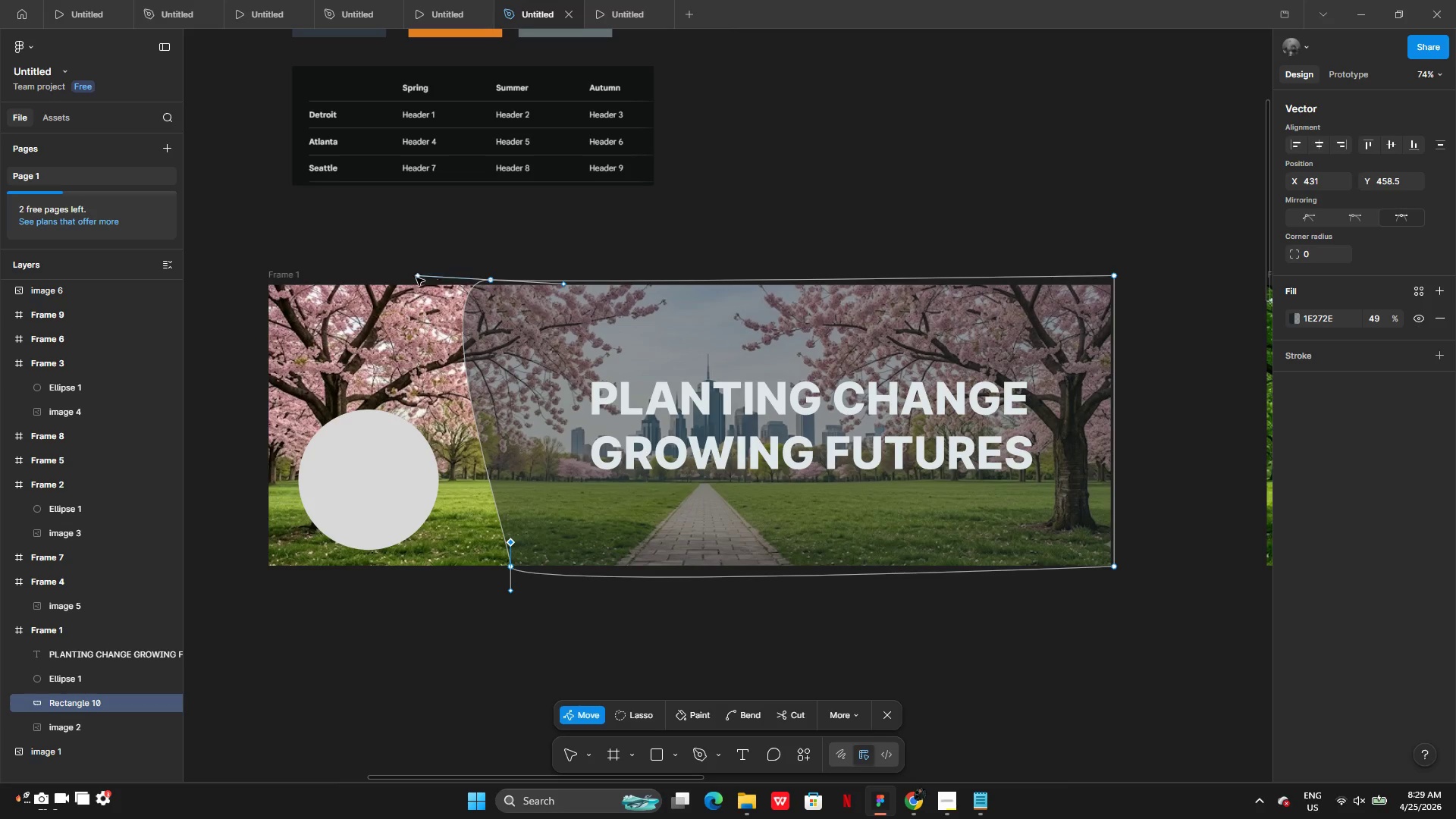 
left_click_drag(start_coordinate=[417, 276], to_coordinate=[491, 296])
 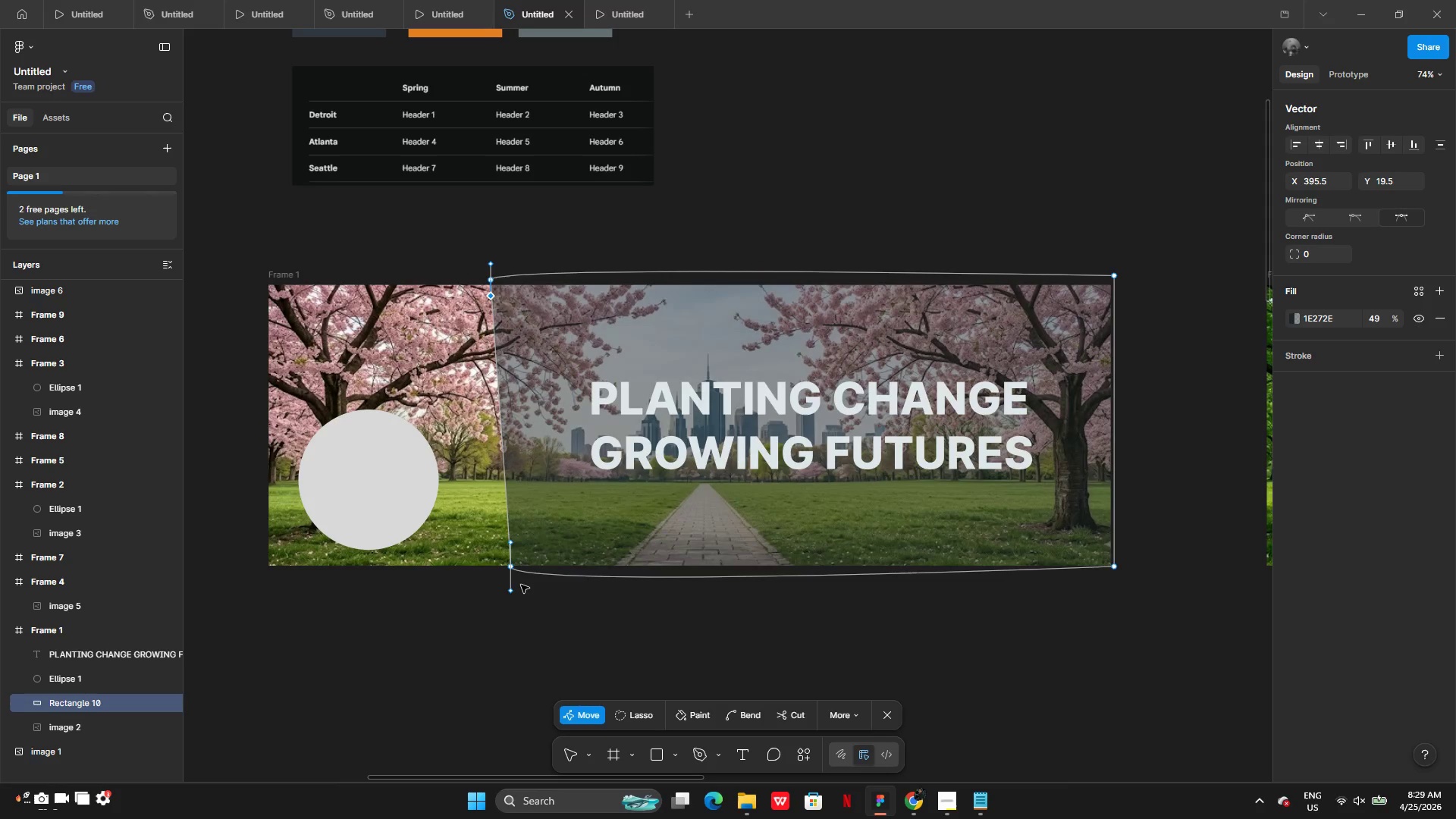 
double_click([534, 591])
 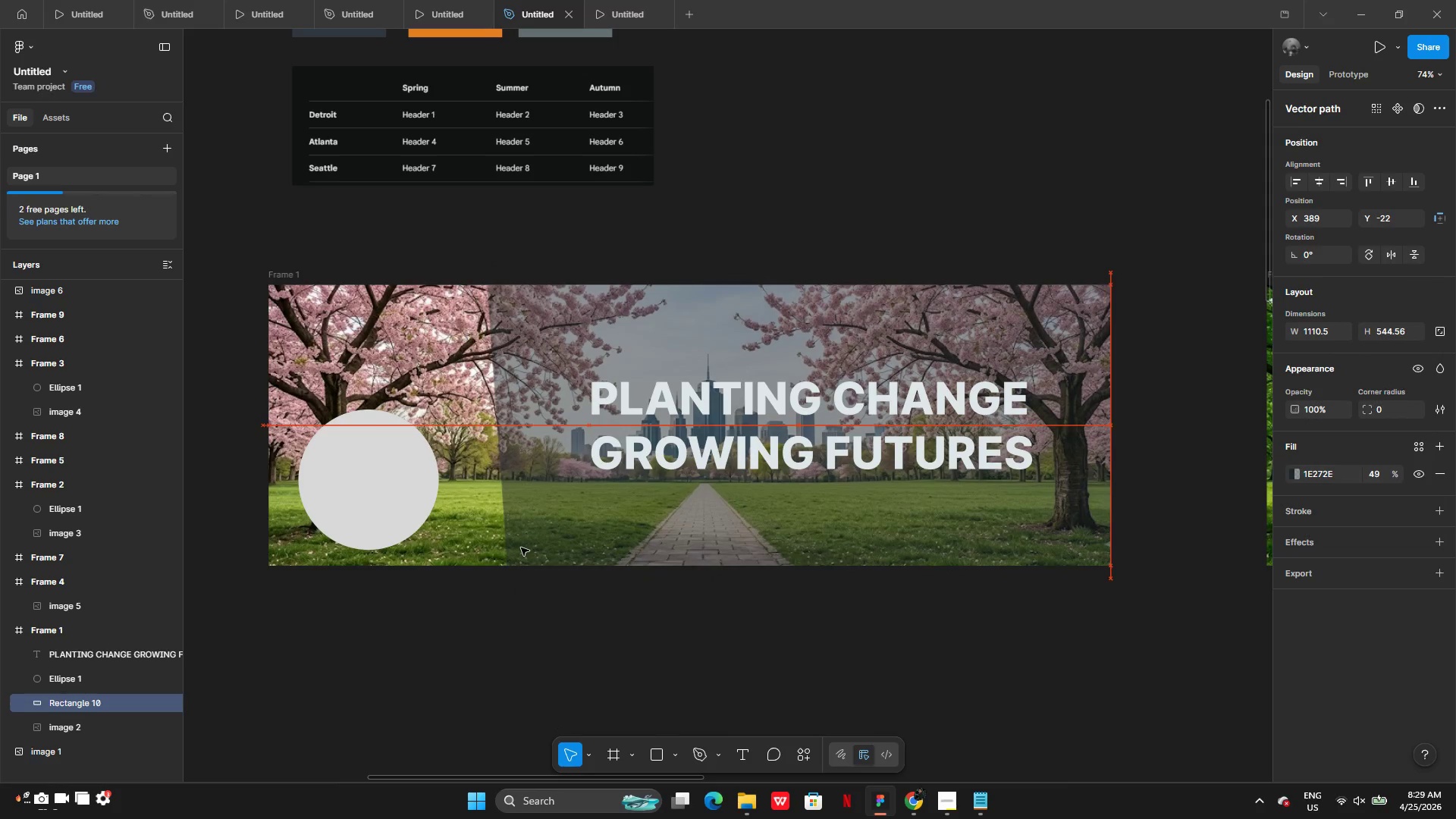 
double_click([507, 325])
 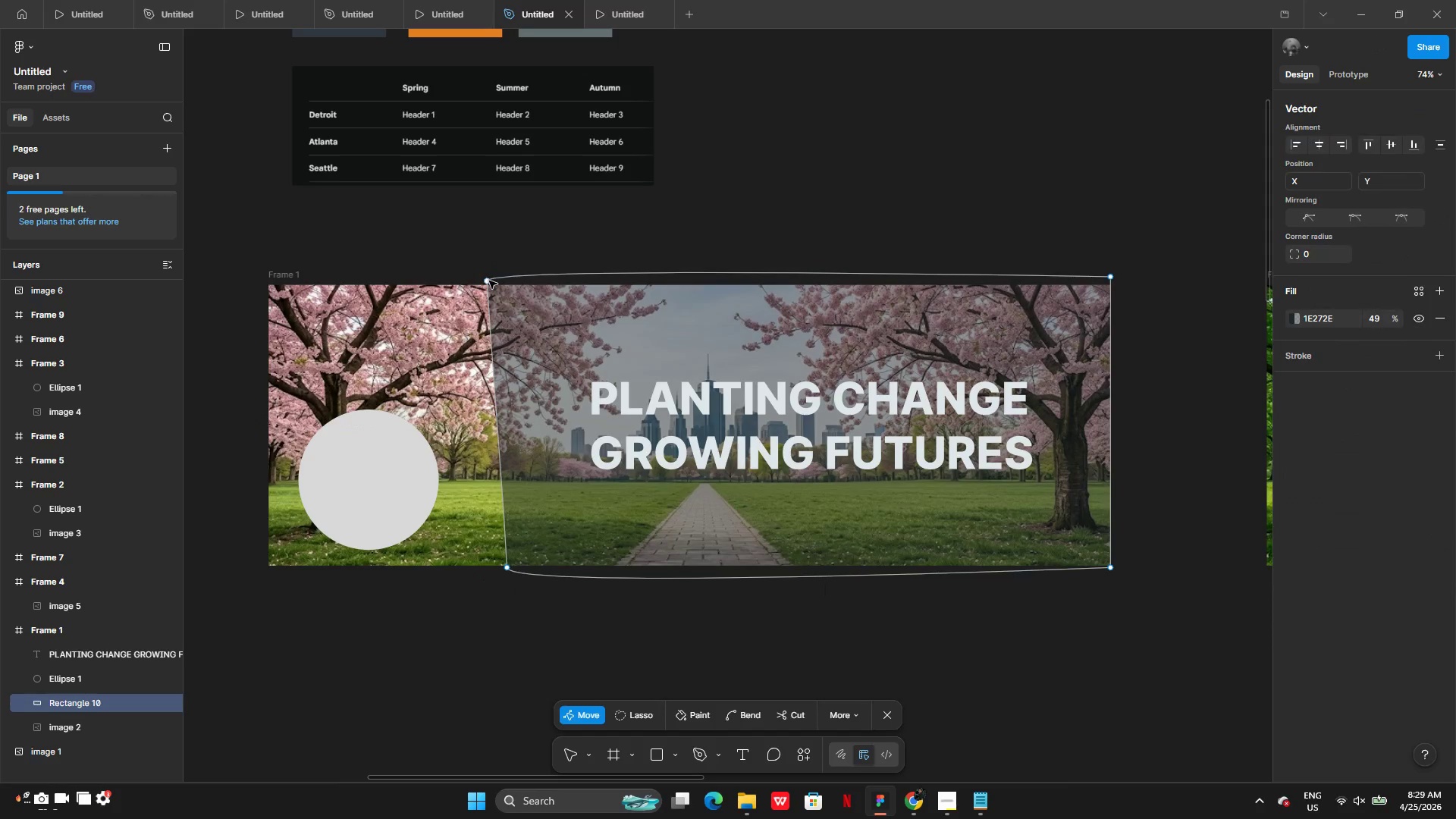 
left_click_drag(start_coordinate=[489, 281], to_coordinate=[510, 285])
 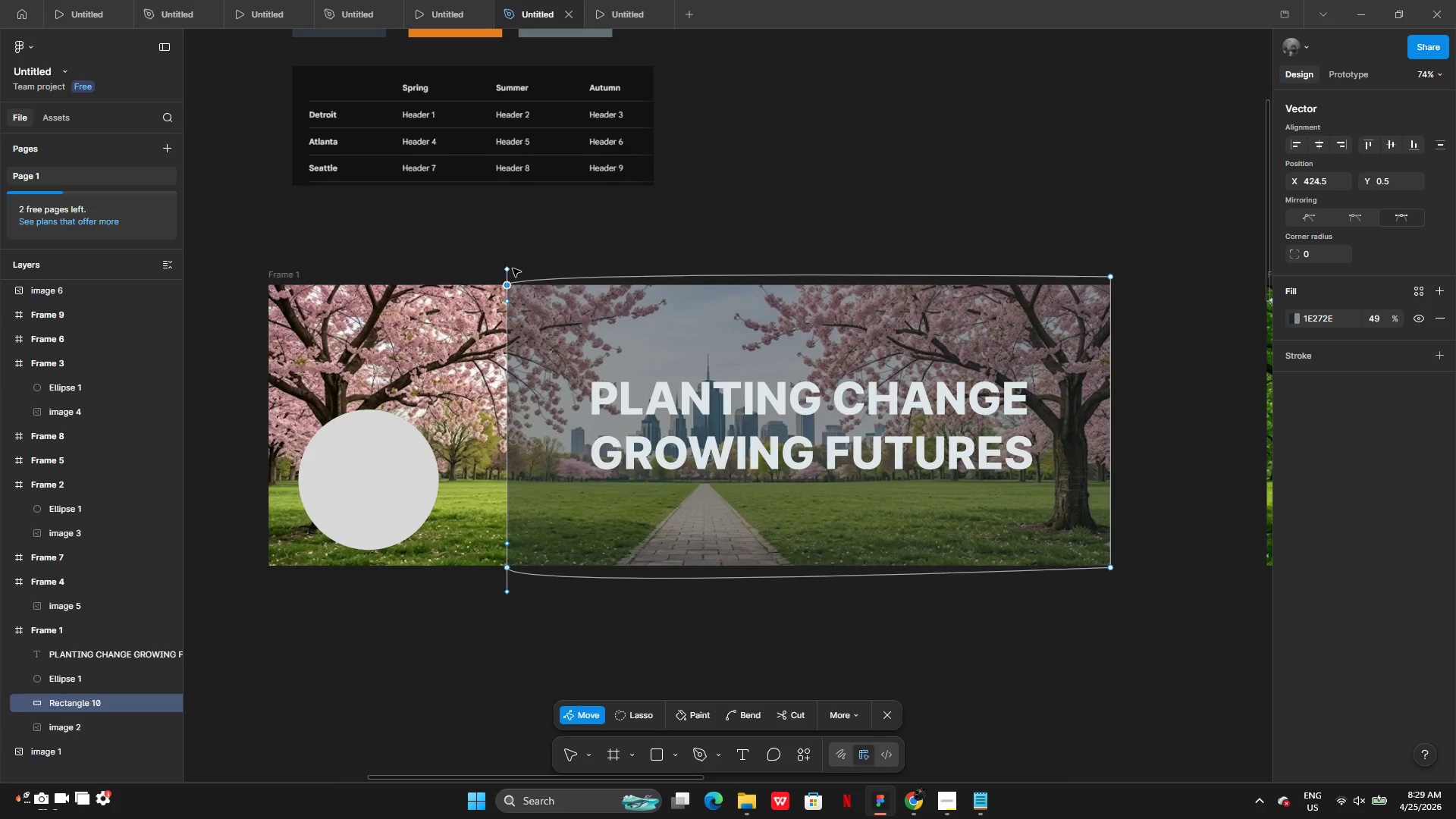 
left_click_drag(start_coordinate=[509, 268], to_coordinate=[504, 285])
 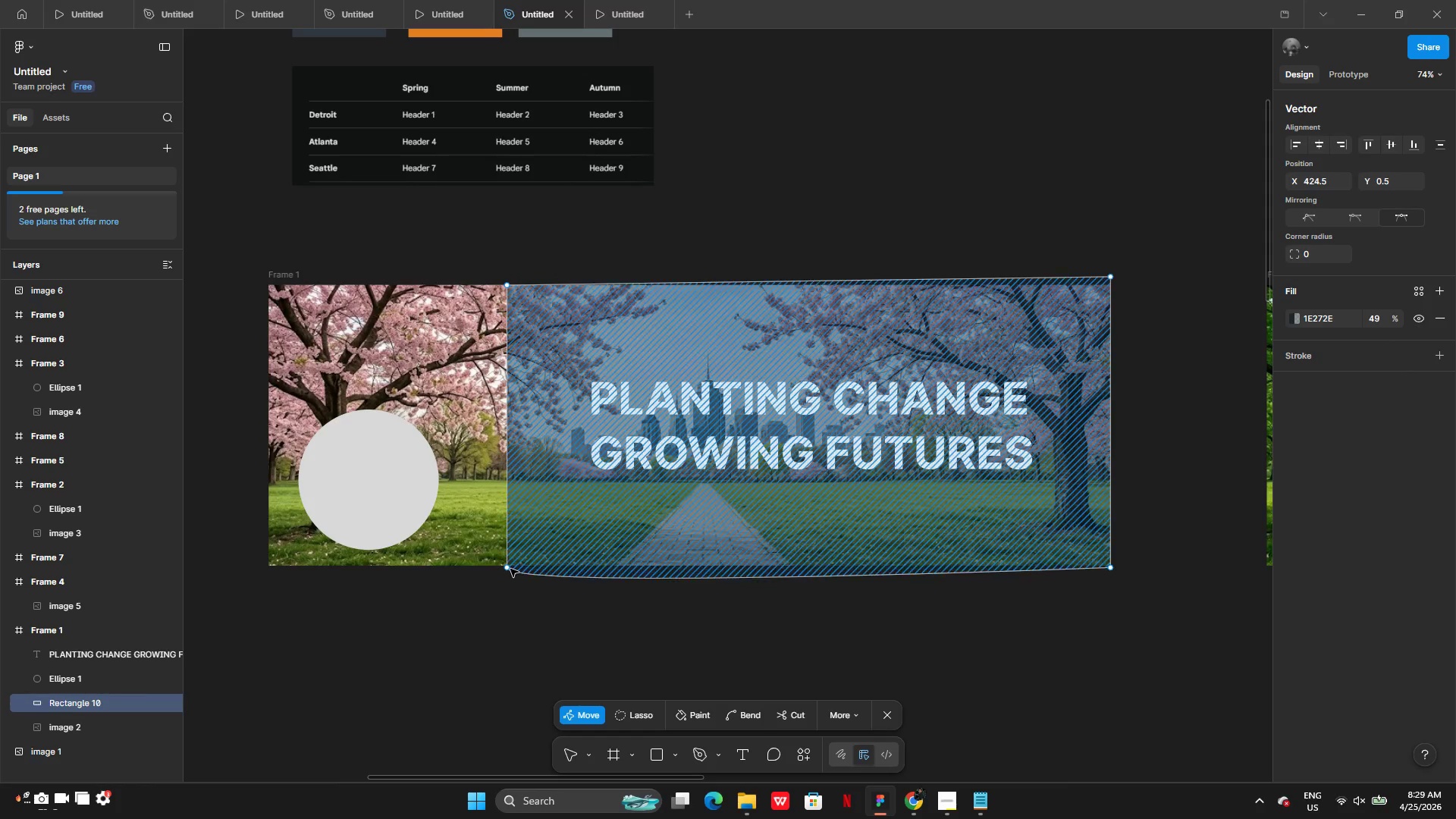 
left_click([507, 569])
 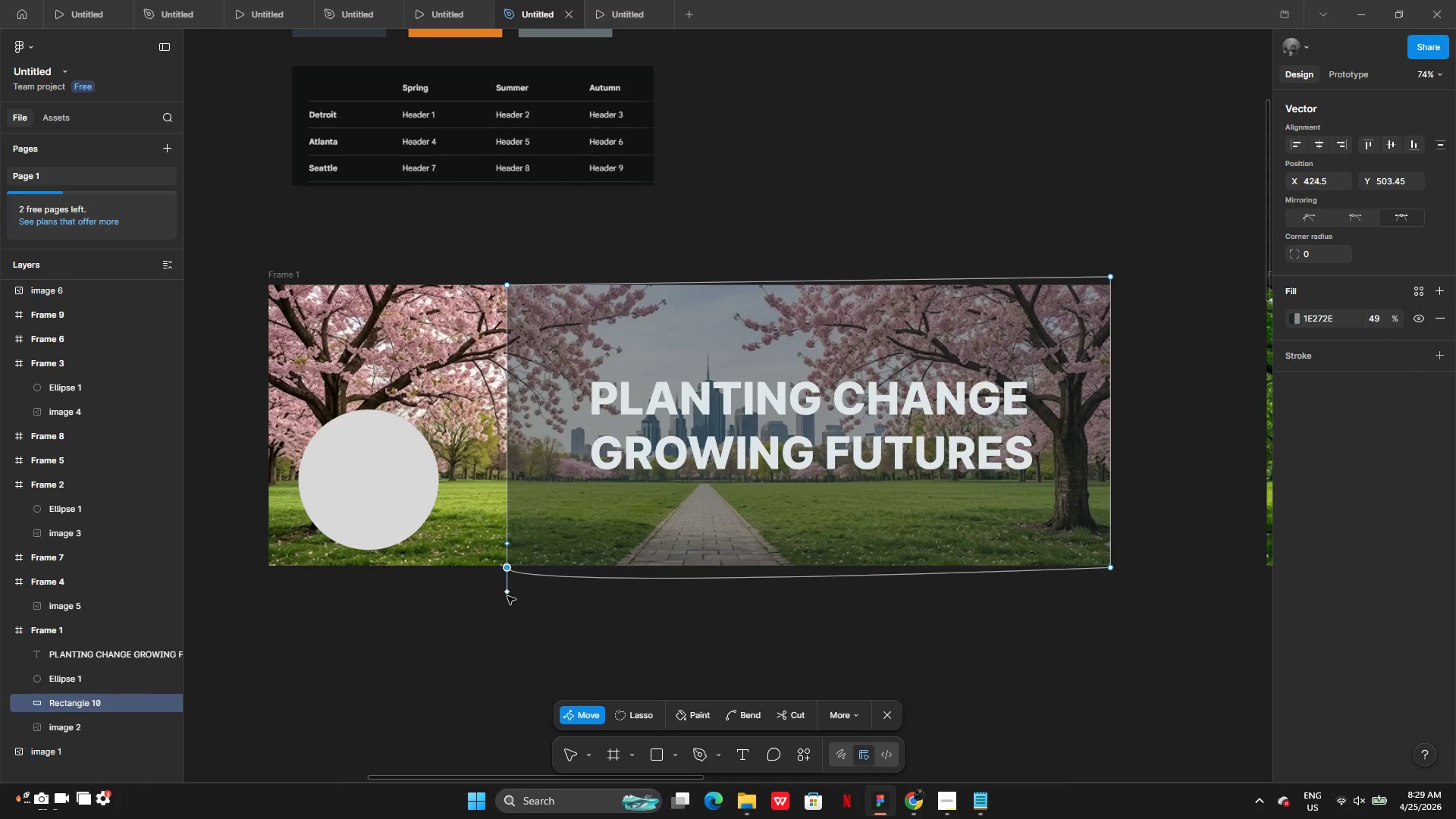 
left_click_drag(start_coordinate=[507, 596], to_coordinate=[522, 566])
 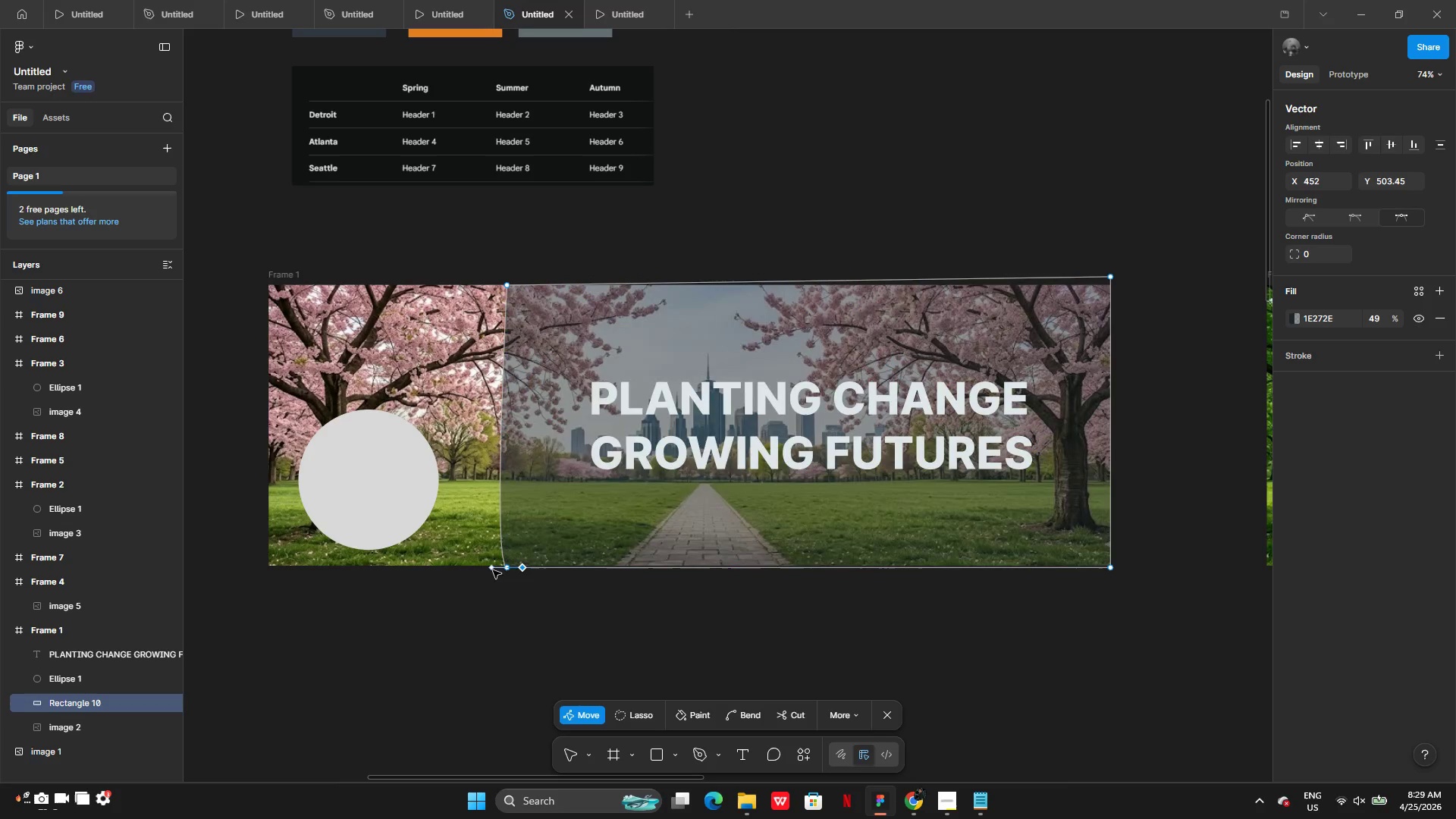 
left_click_drag(start_coordinate=[493, 570], to_coordinate=[501, 570])
 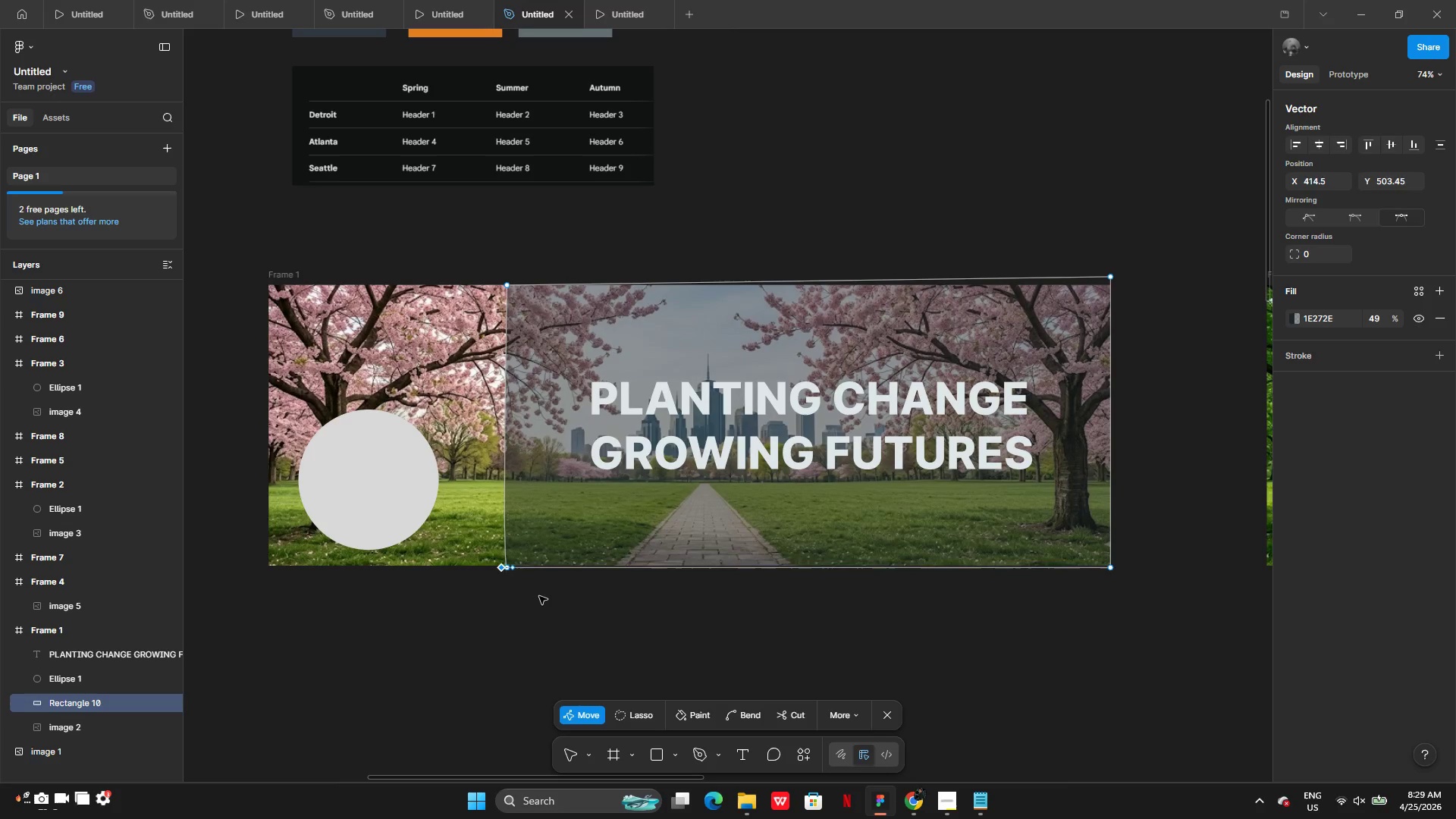 
left_click([539, 596])
 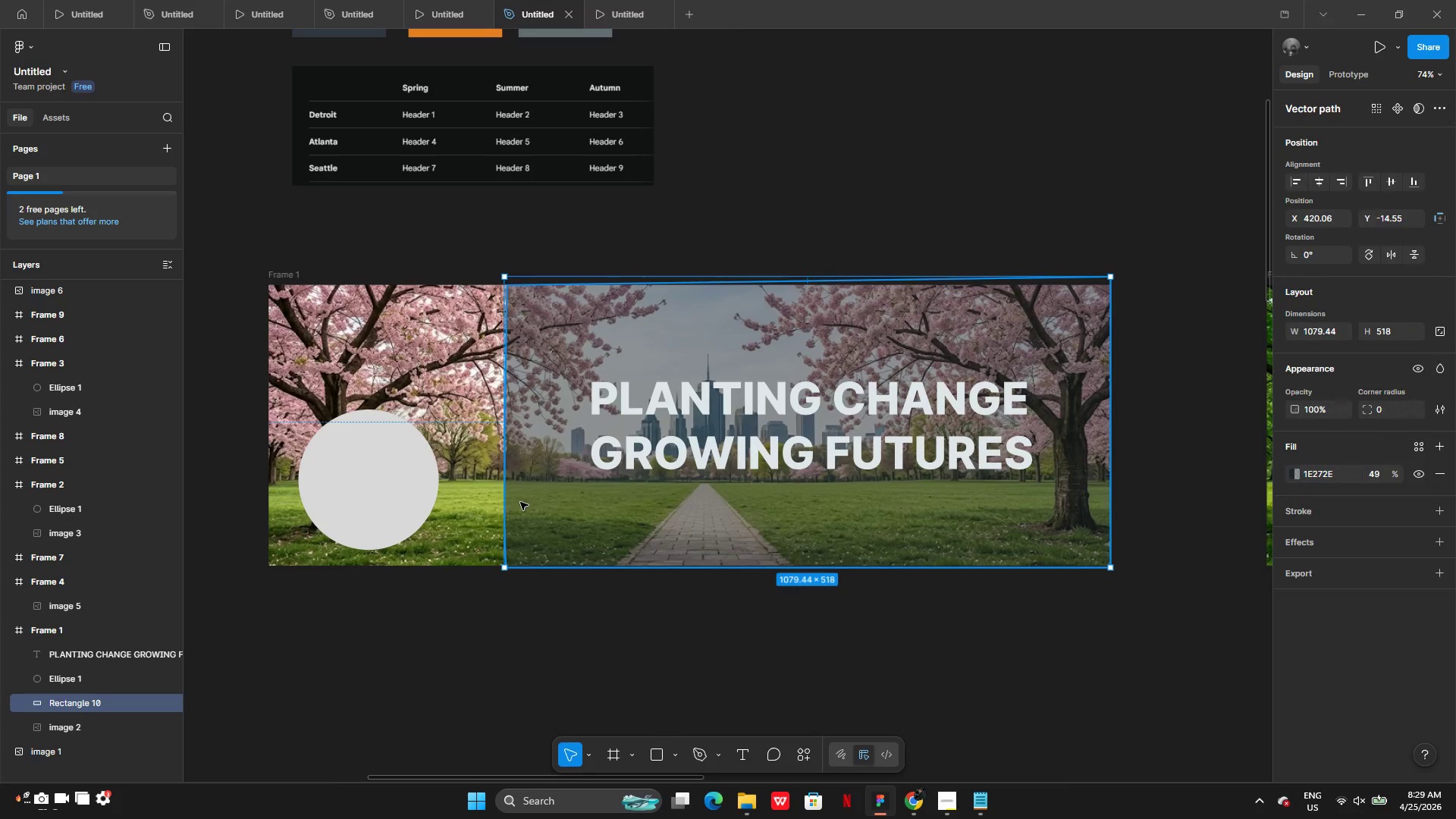 
double_click([520, 502])
 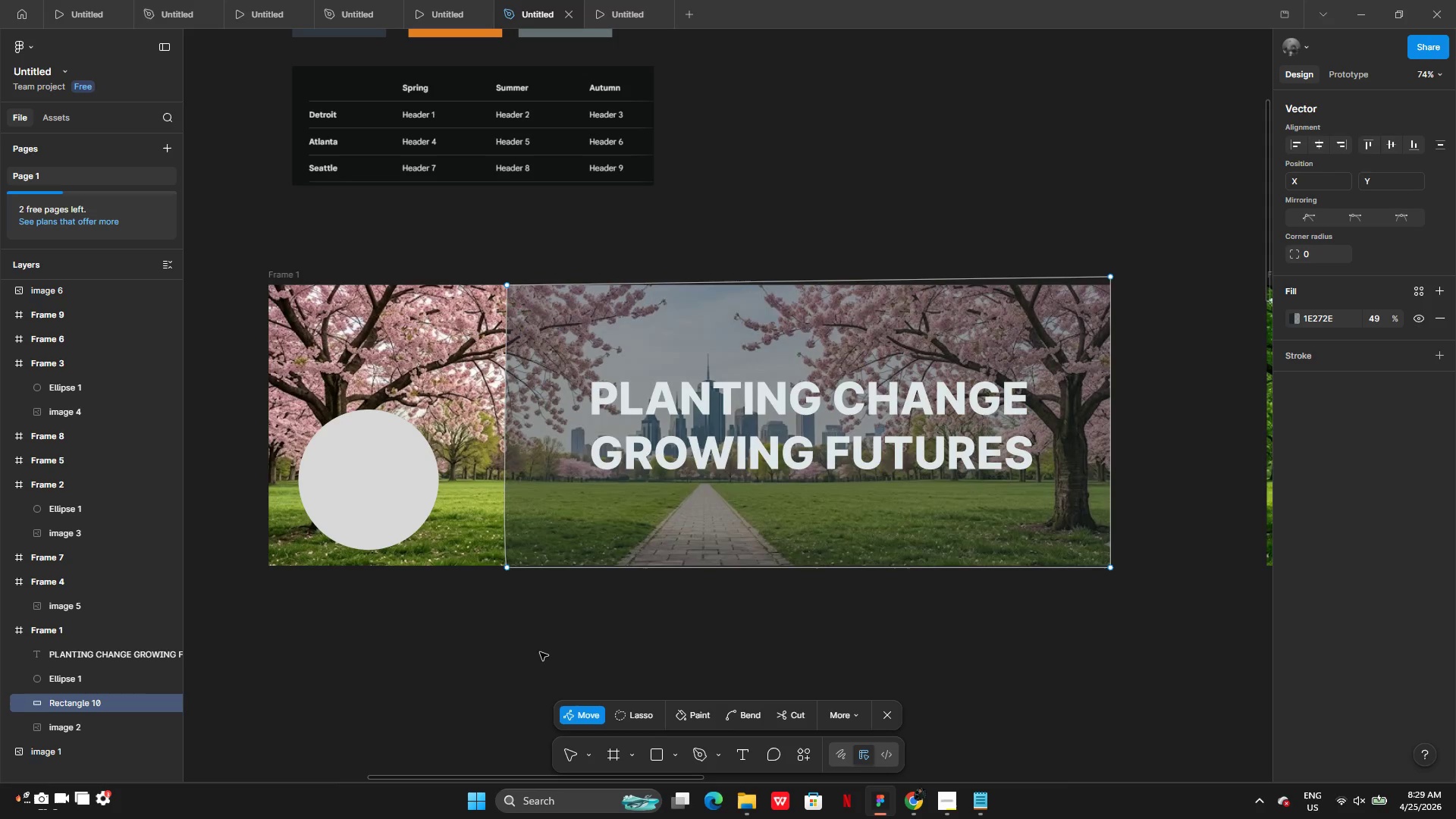 
double_click([542, 630])
 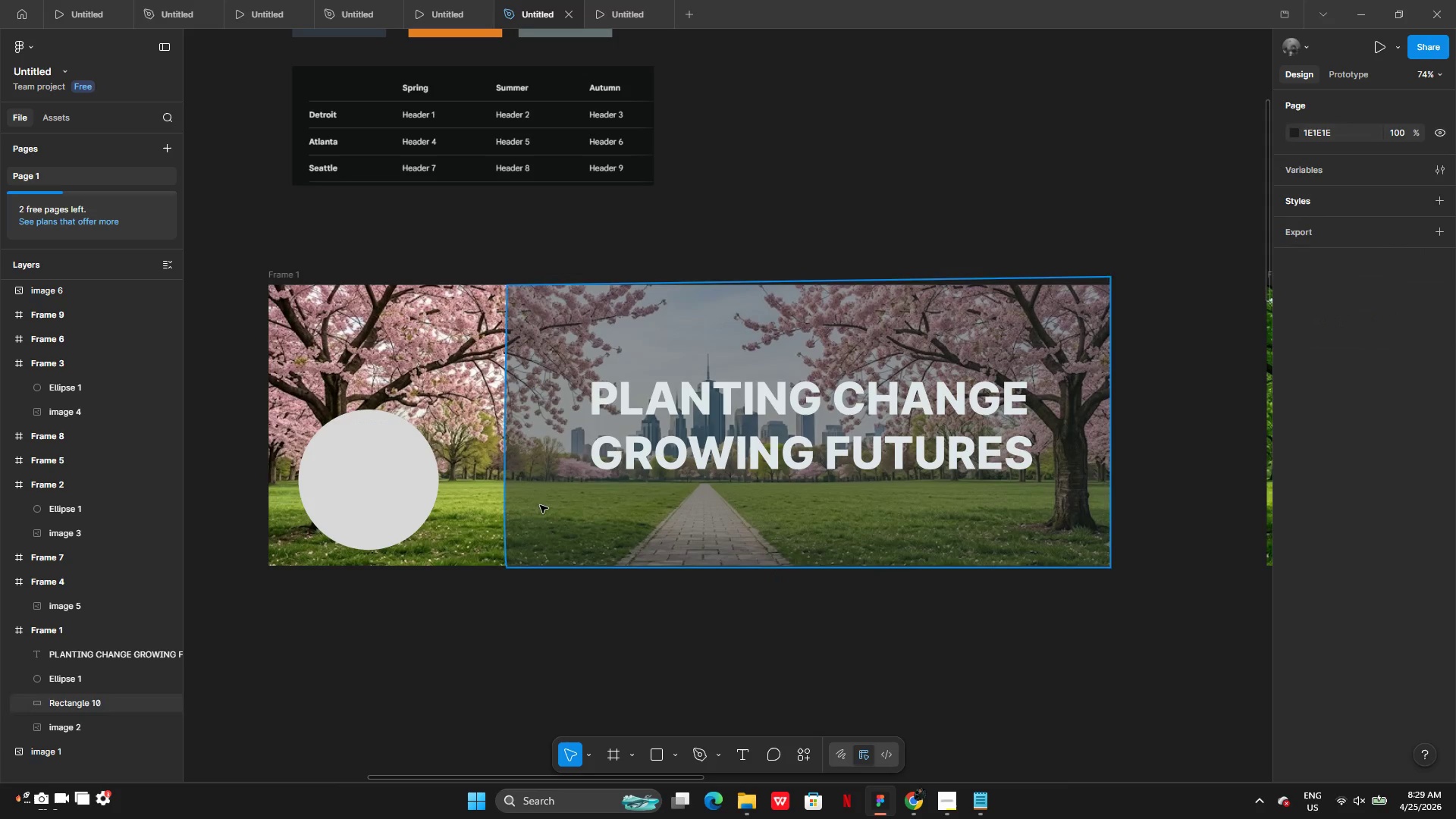 
double_click([540, 504])
 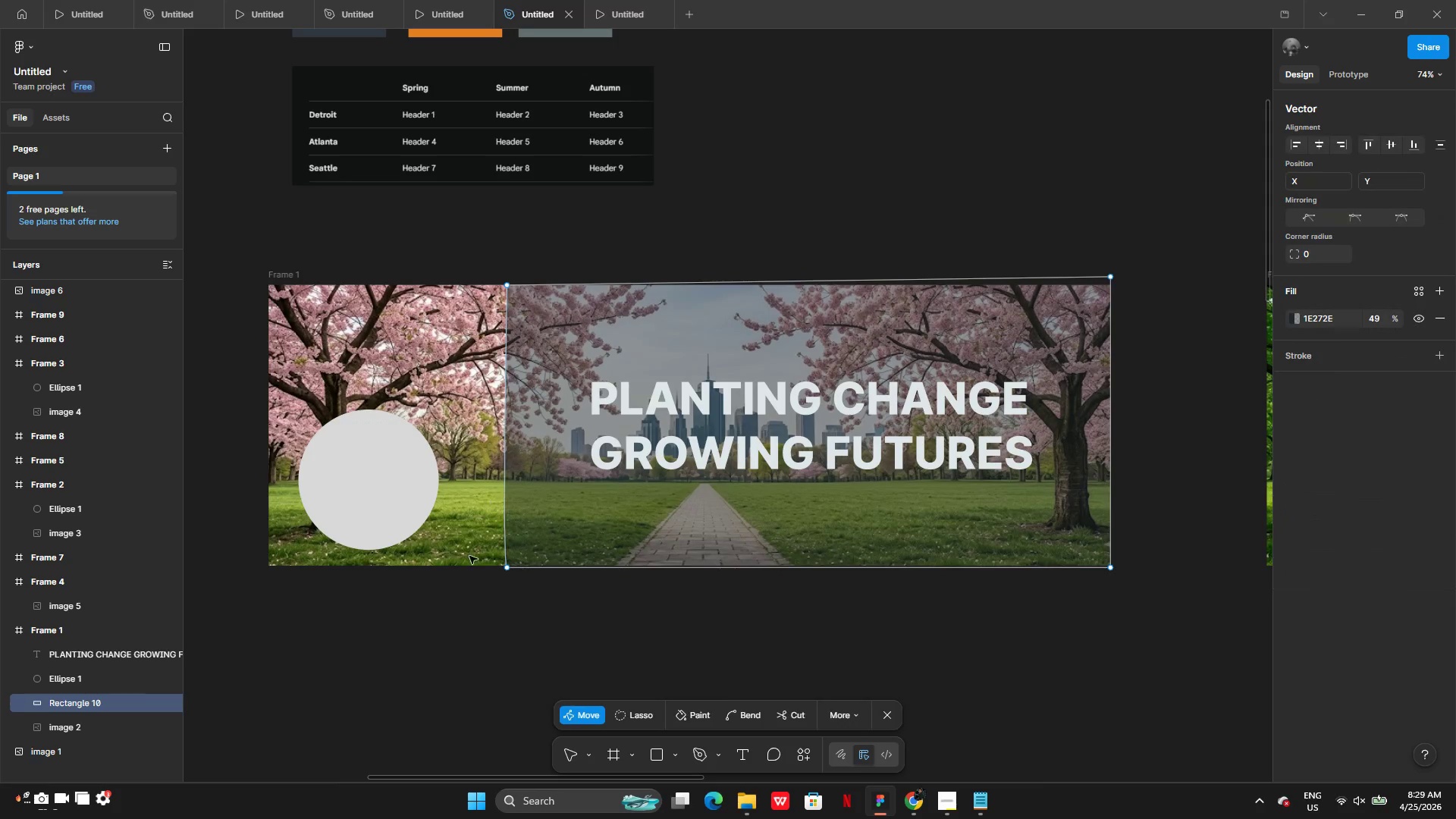 
double_click([469, 557])
 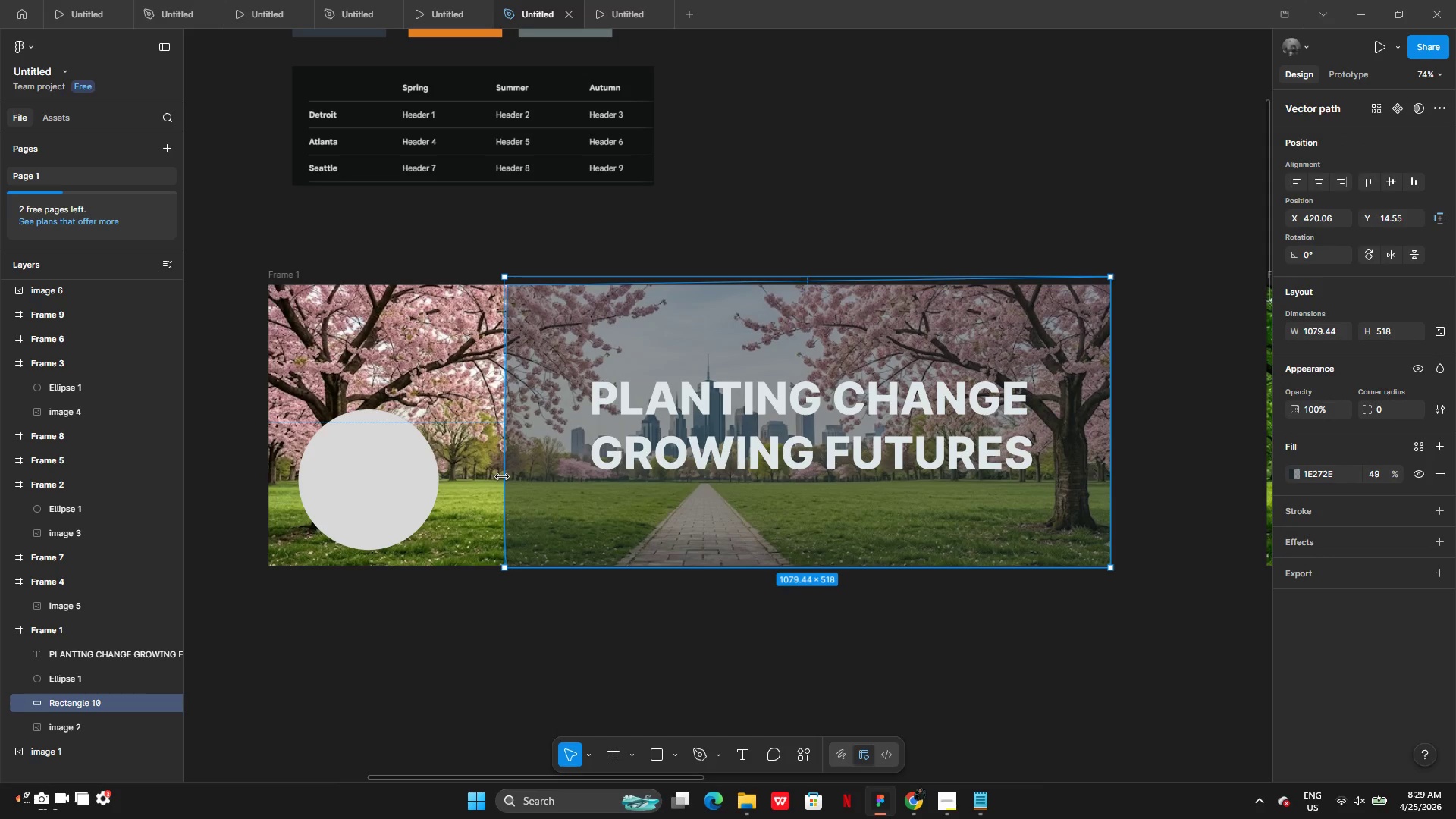 
left_click_drag(start_coordinate=[502, 469], to_coordinate=[260, 475])
 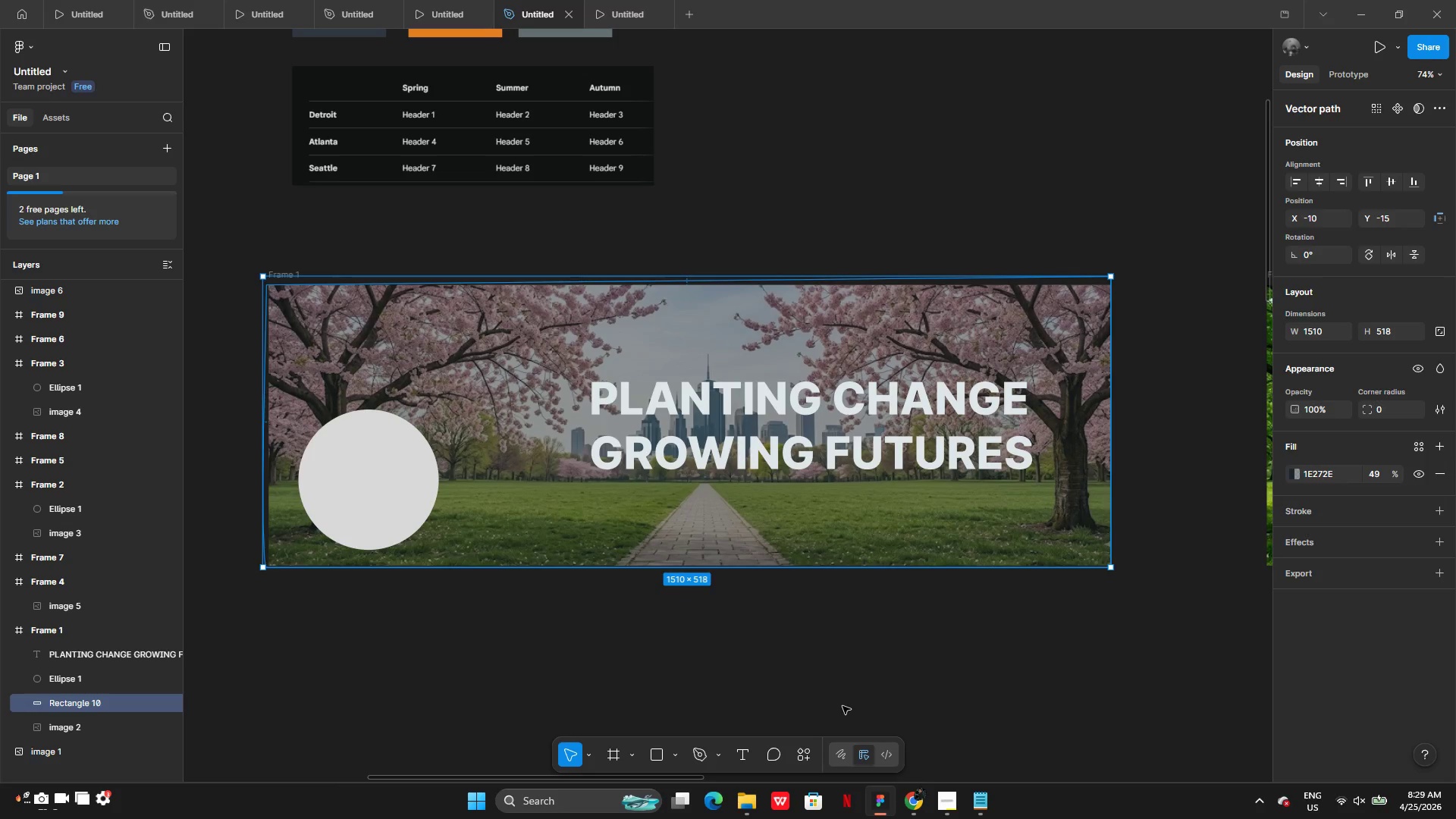 
left_click([843, 706])
 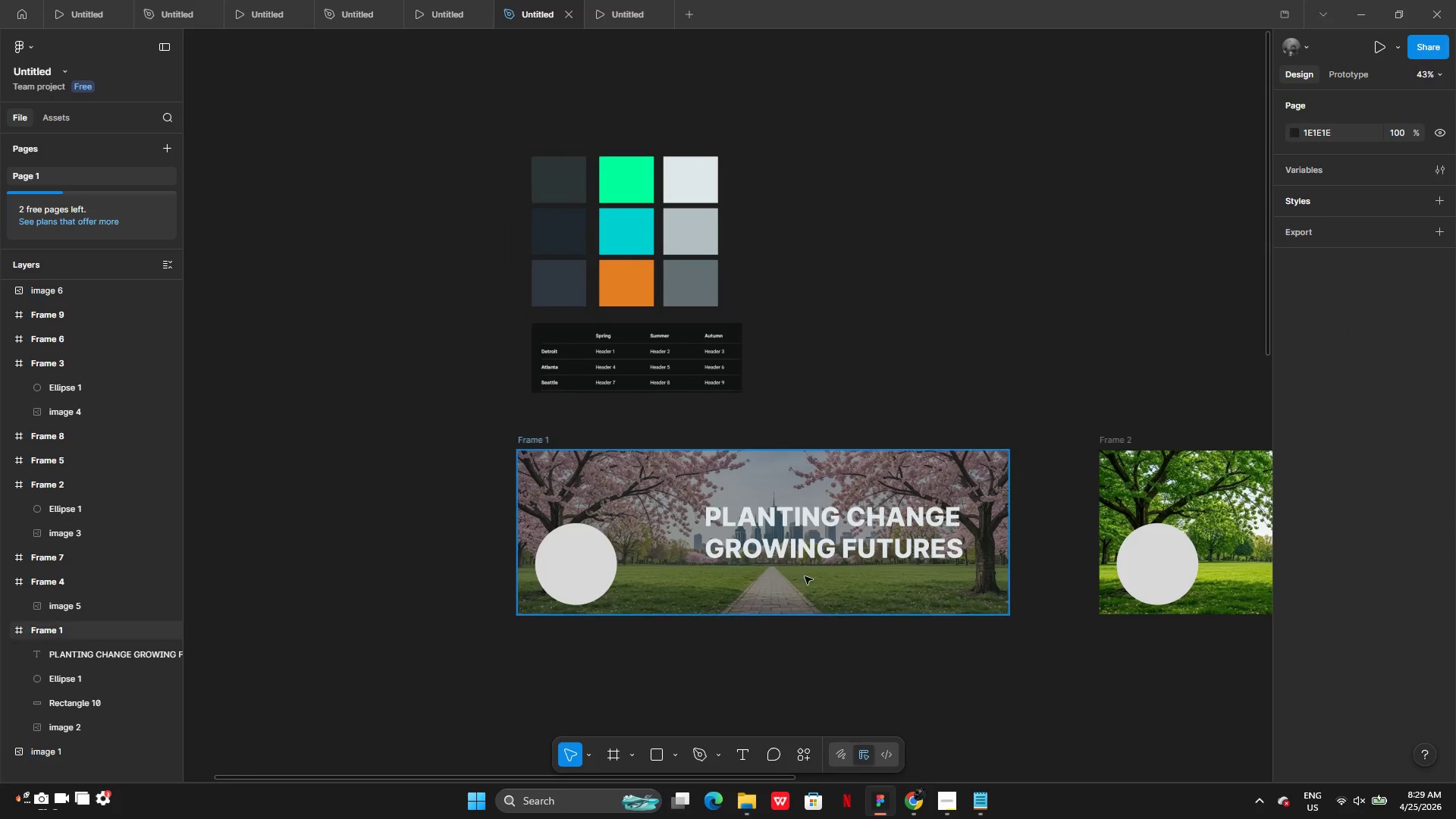 
left_click([832, 529])
 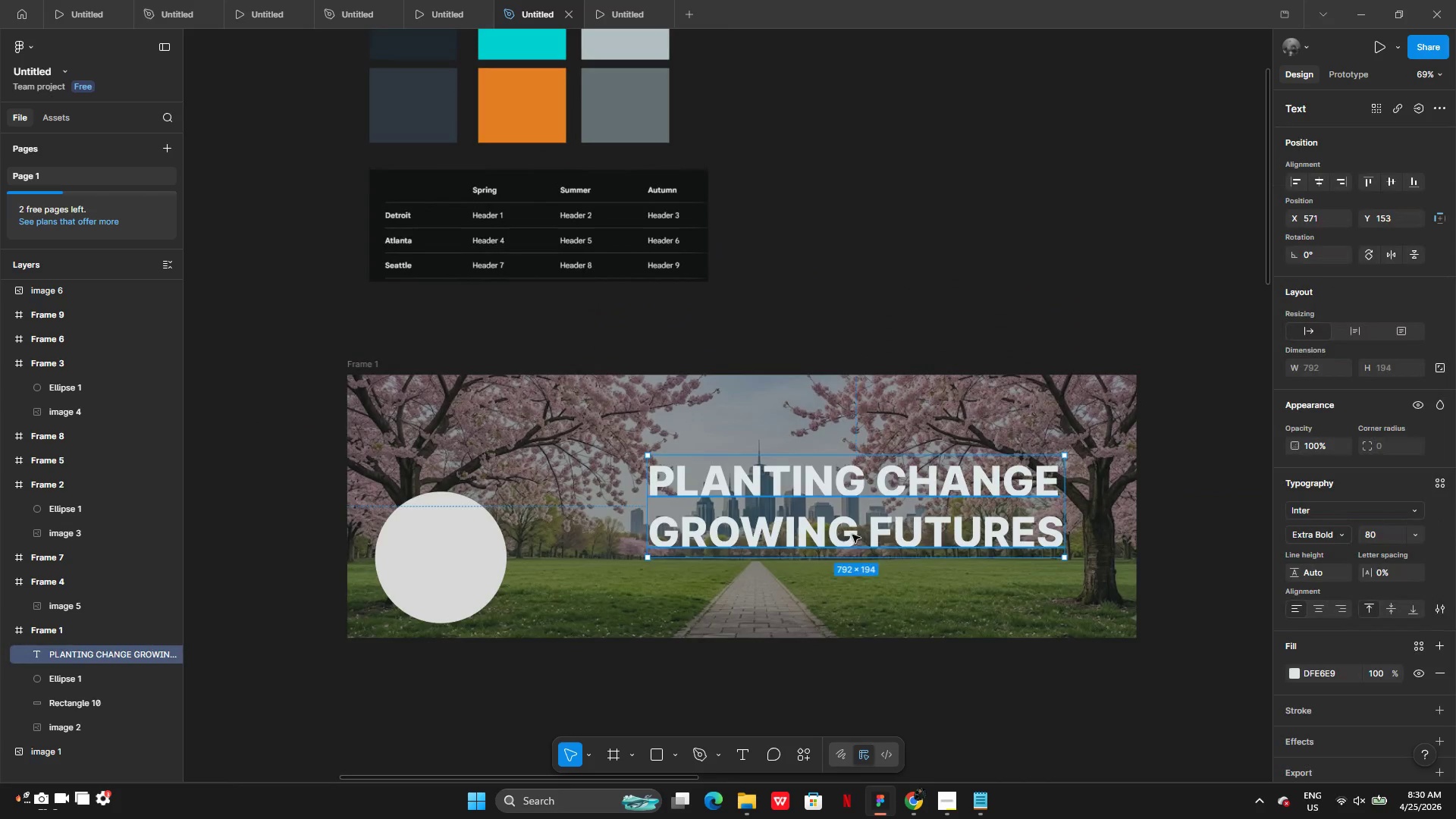 
left_click_drag(start_coordinate=[852, 535], to_coordinate=[740, 526])
 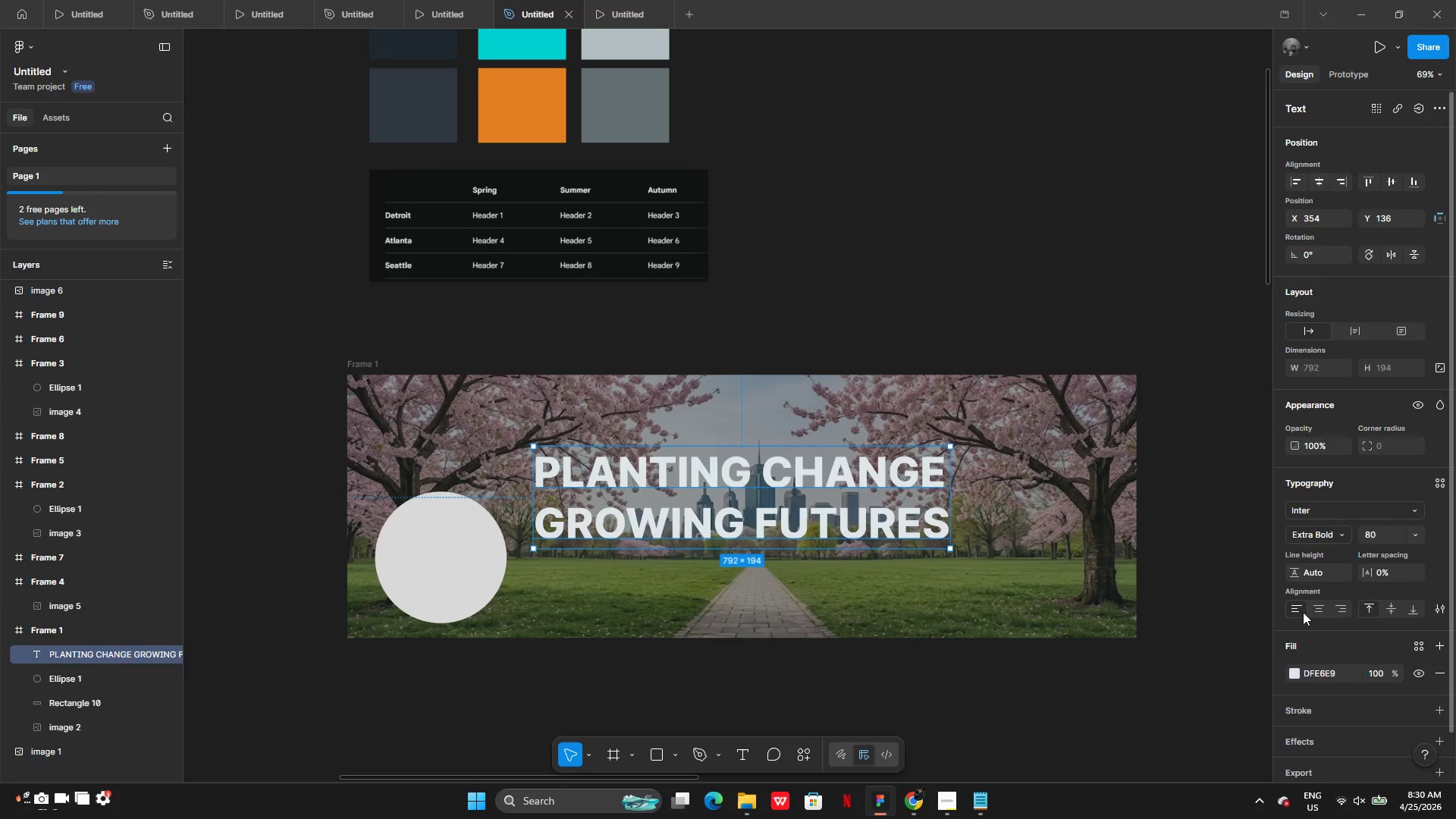 
left_click([1316, 609])
 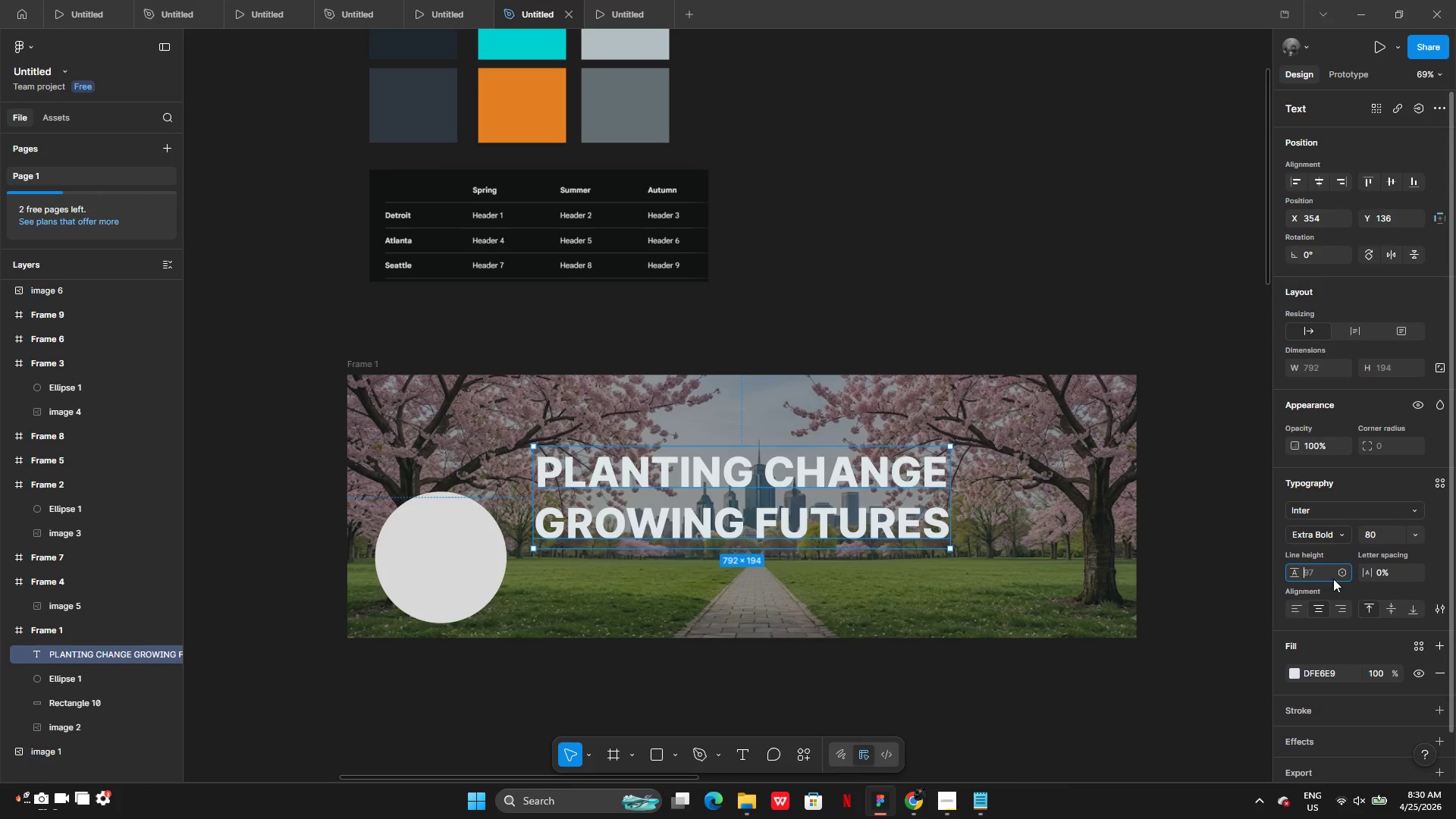 
wait(5.56)
 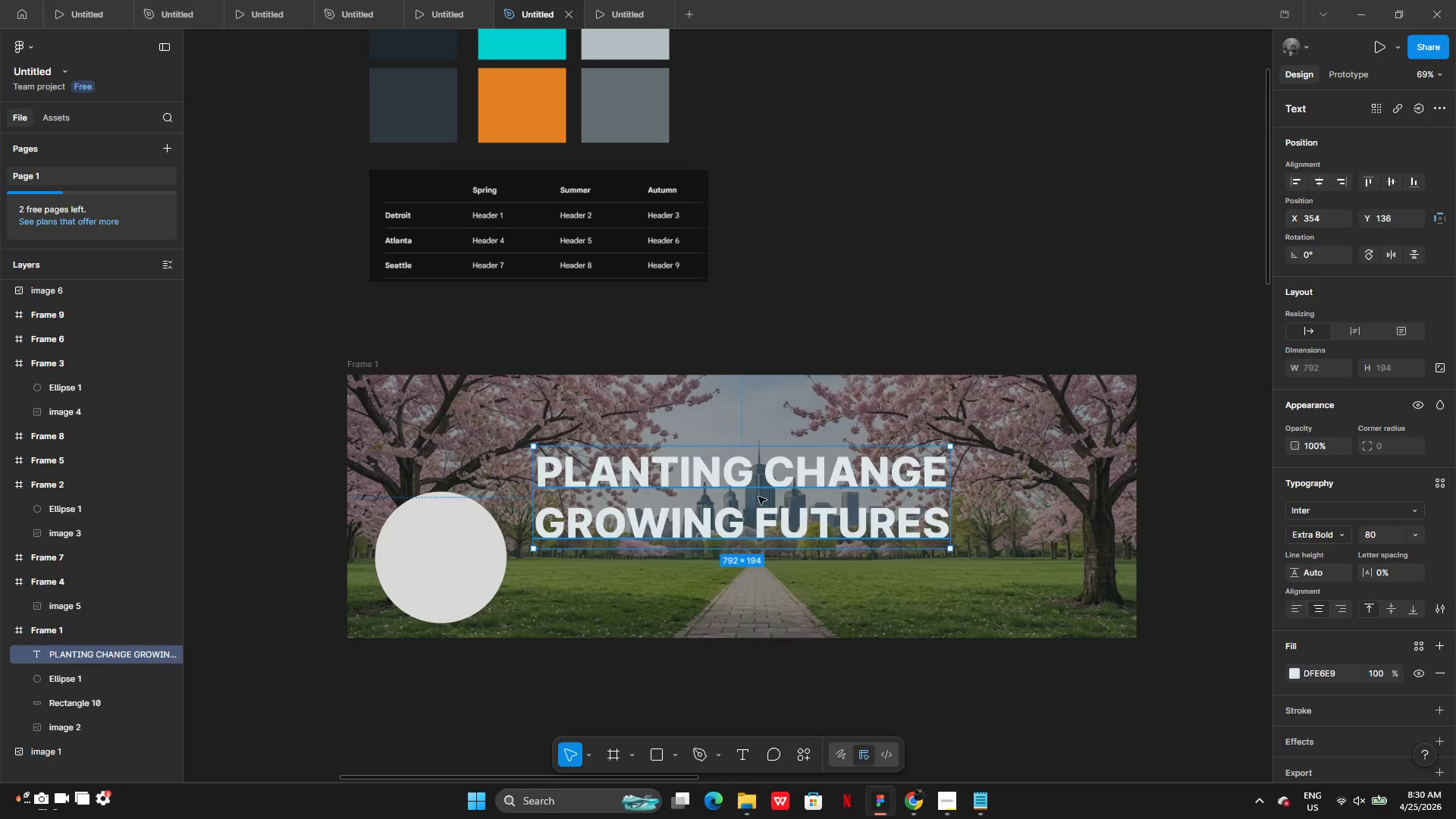 
left_click([1311, 579])
 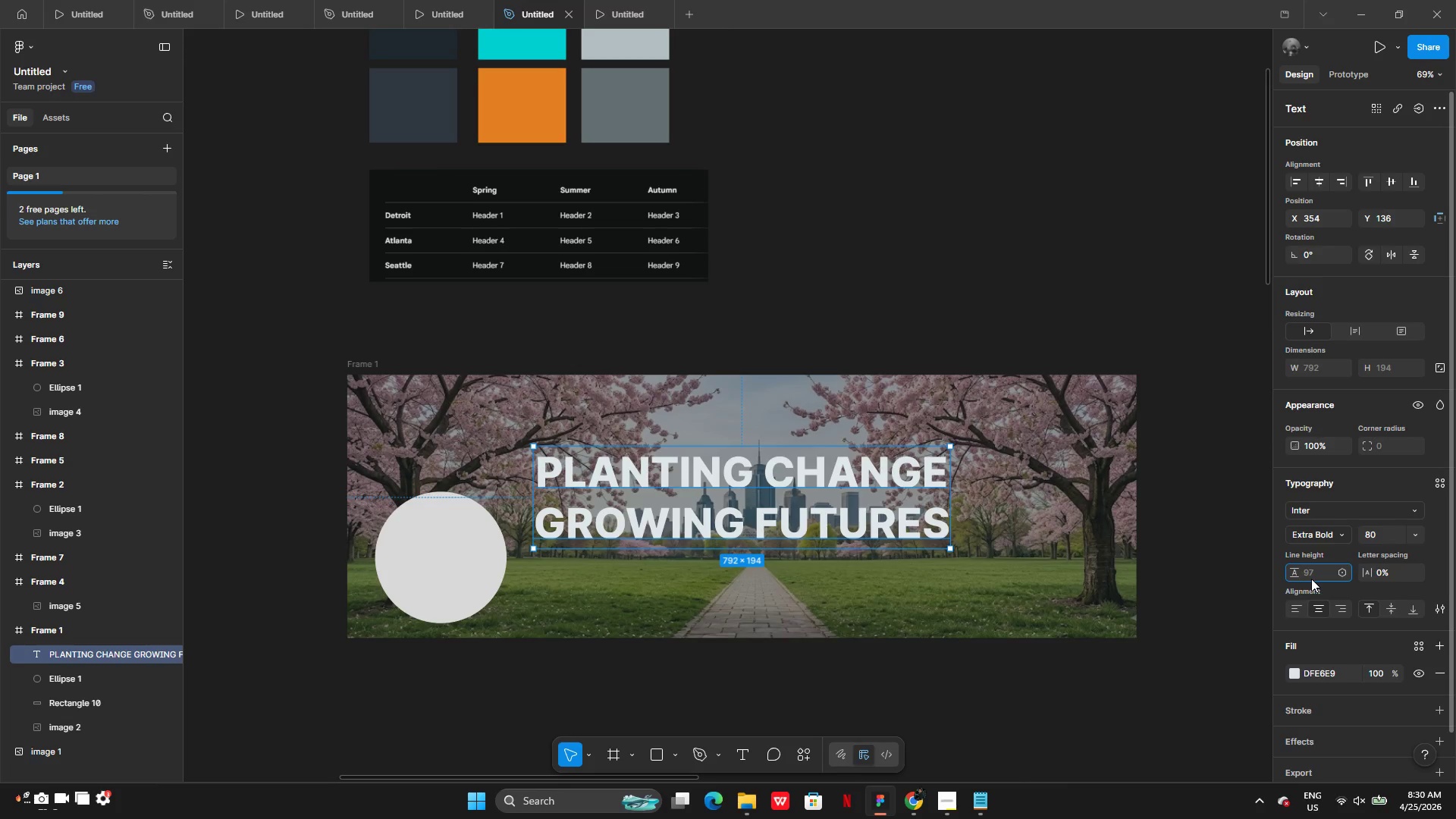 
type(90)
 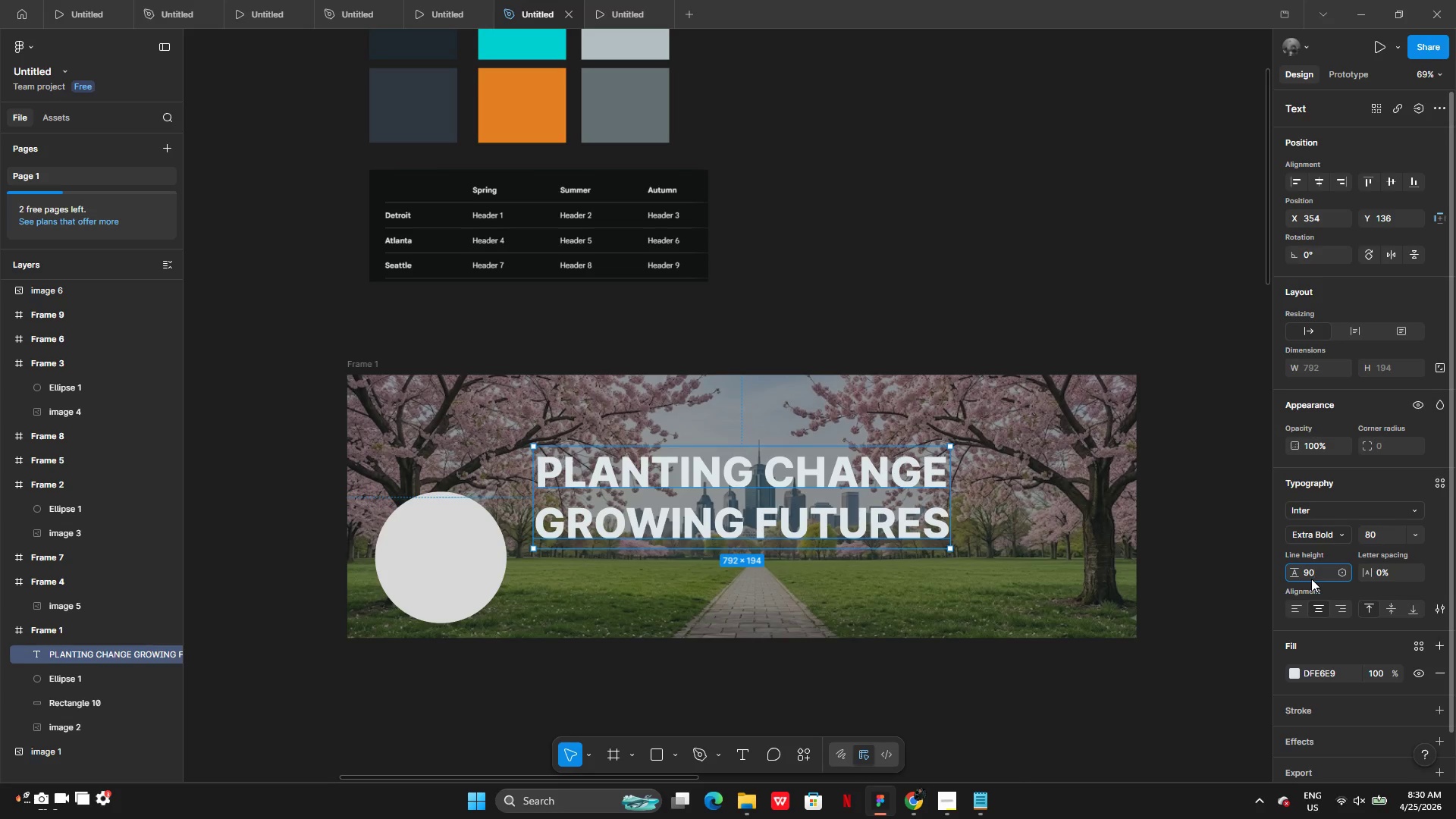 
key(Enter)
 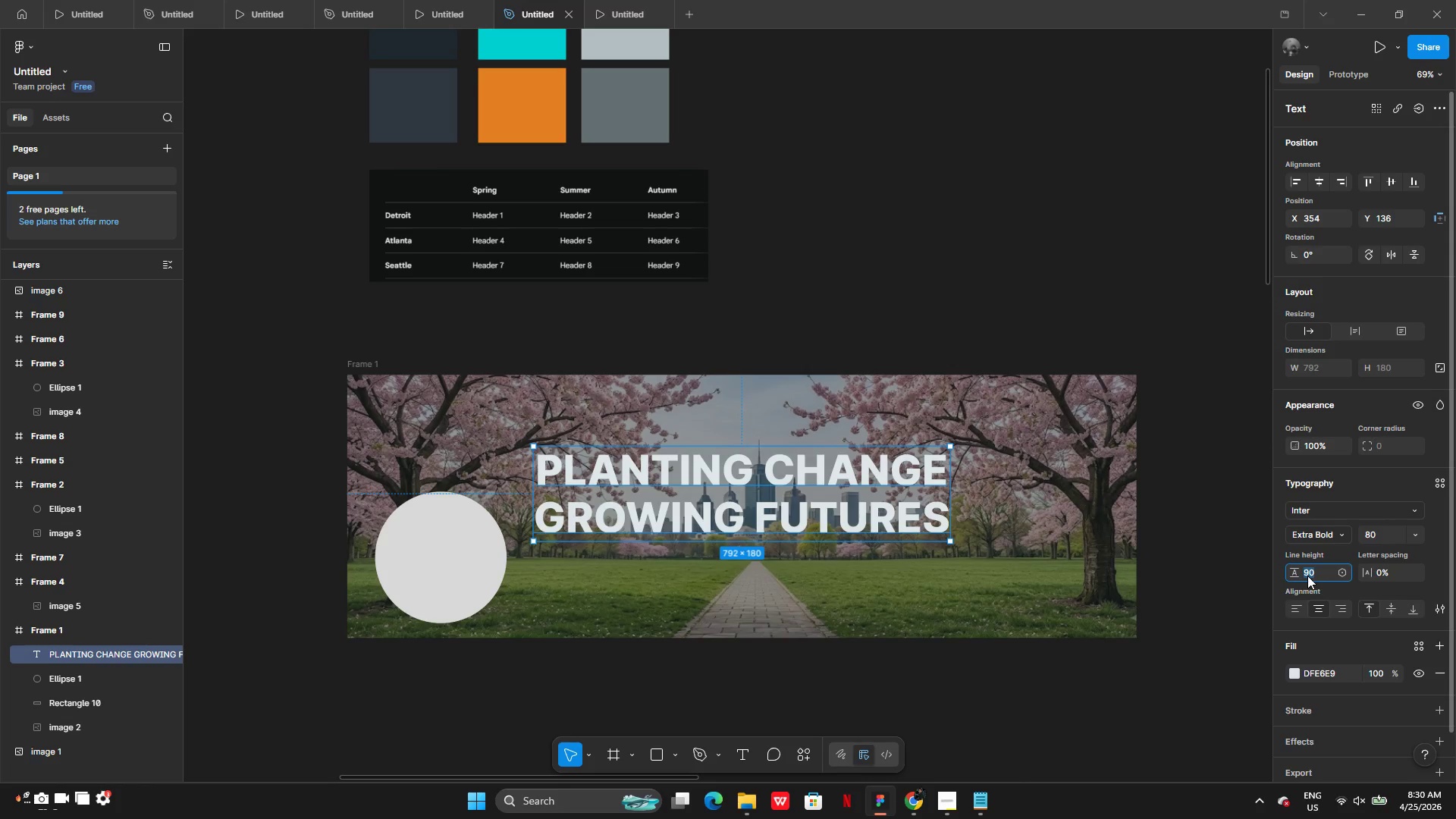 
wait(5.25)
 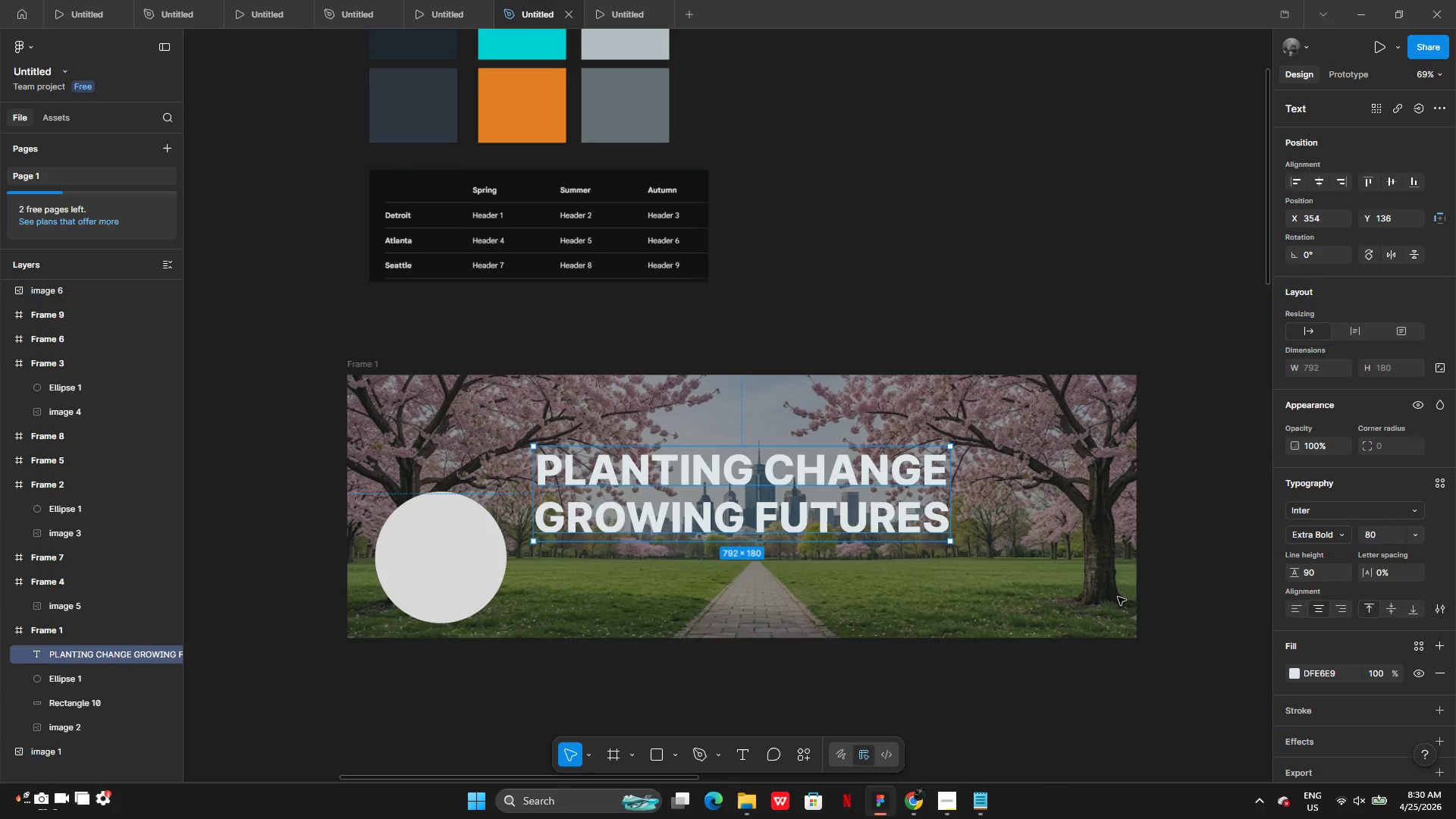 
type(80)
 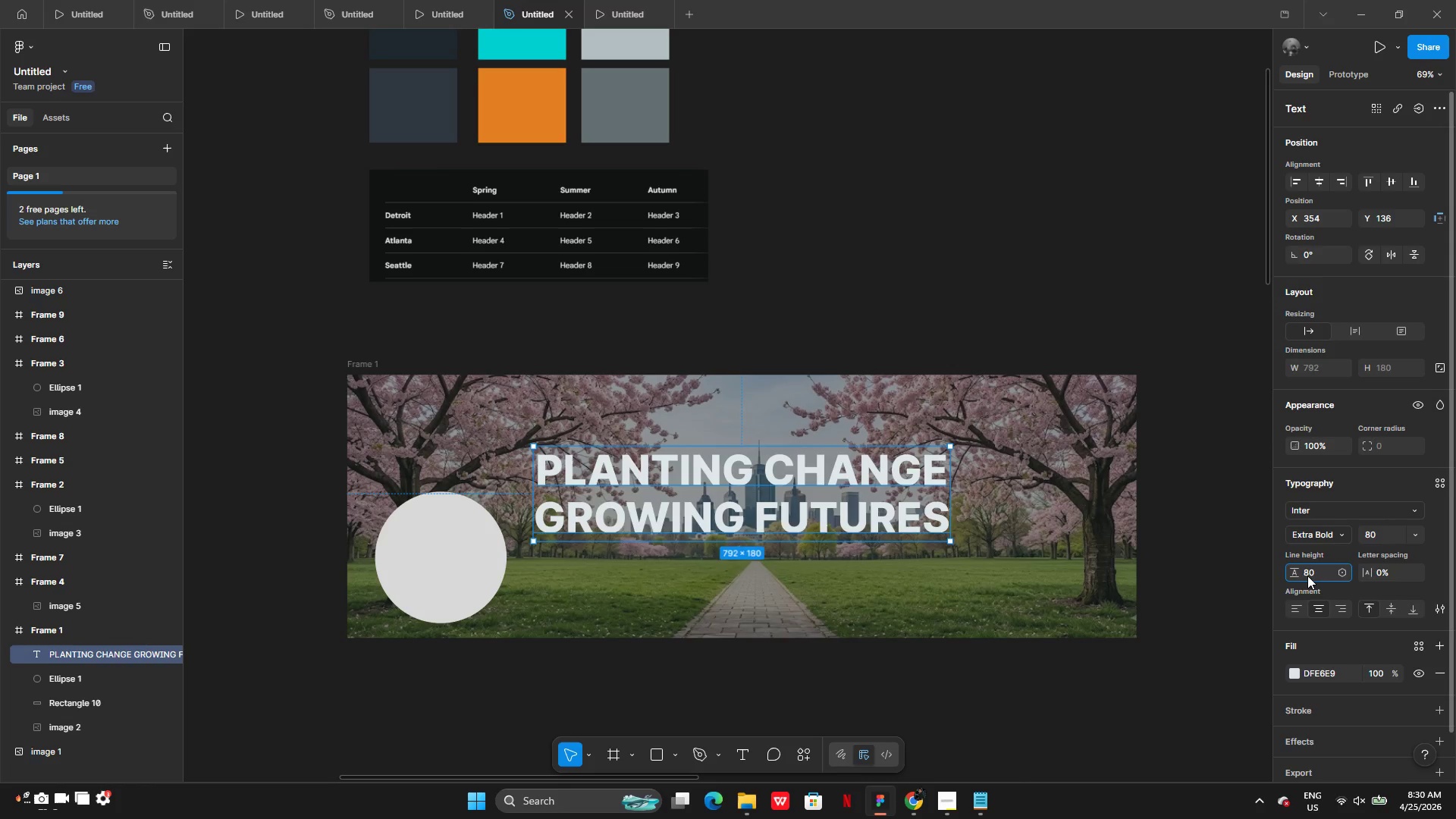 
key(Enter)
 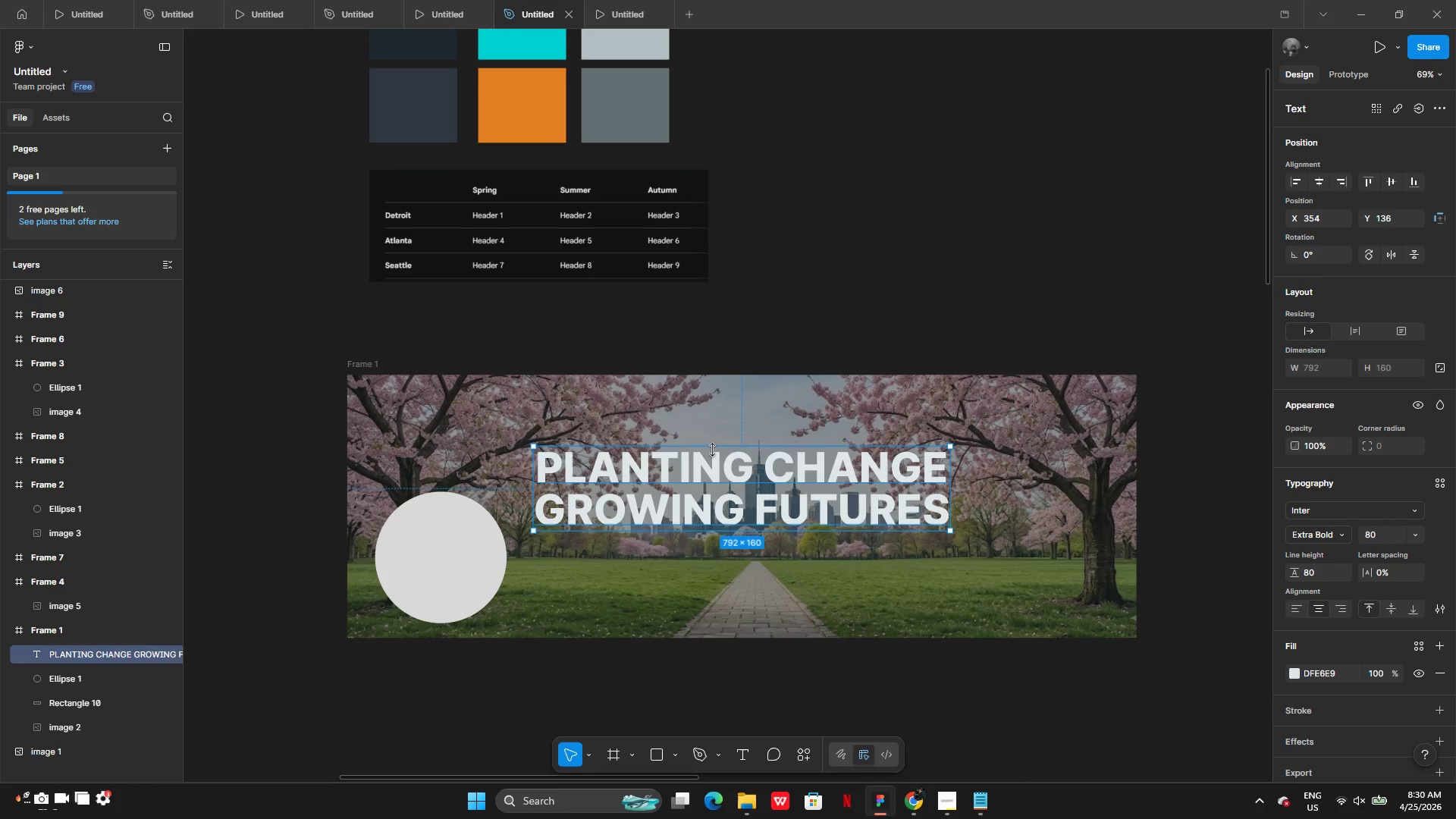 
left_click_drag(start_coordinate=[789, 504], to_coordinate=[792, 514])
 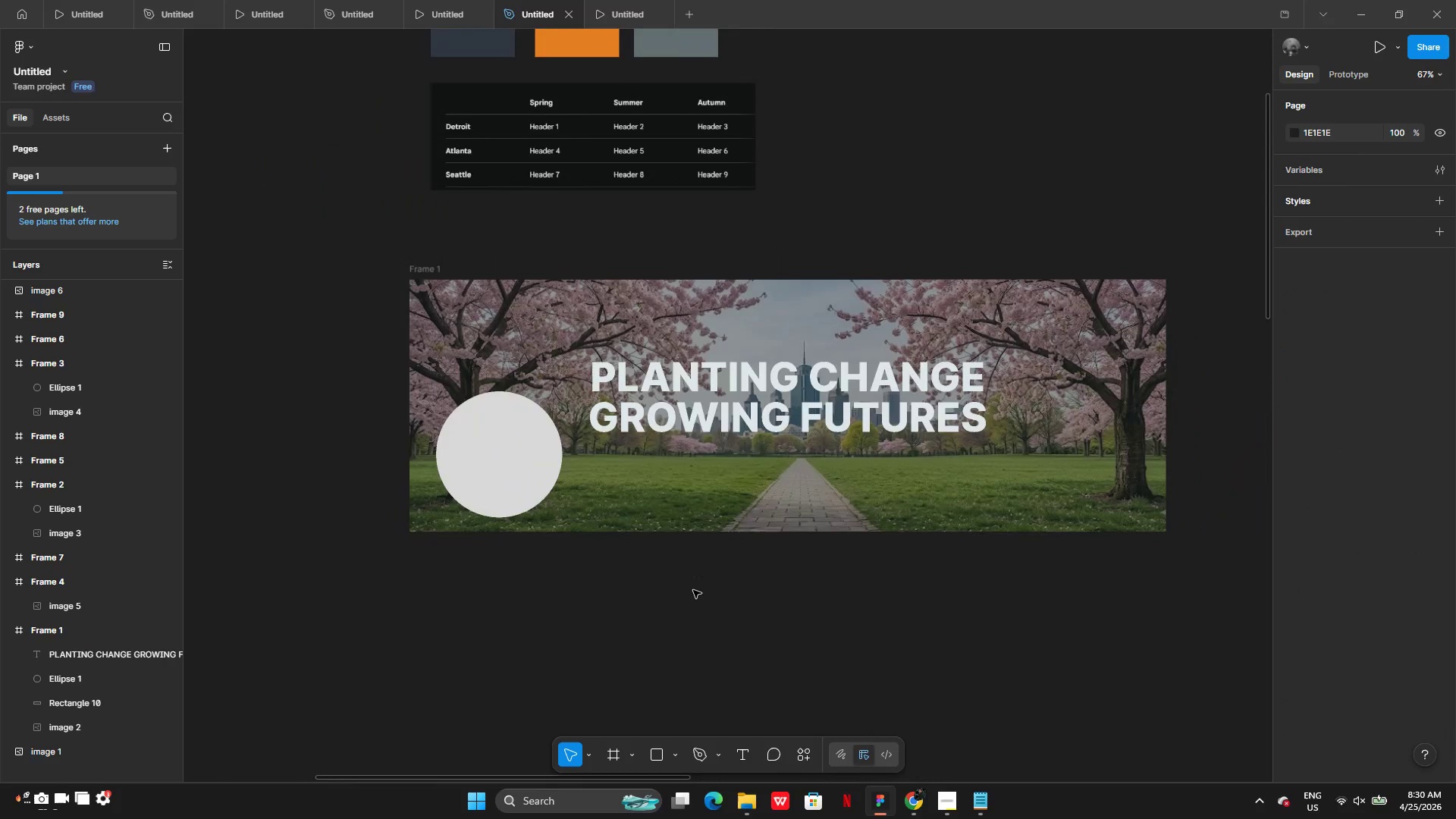 
wait(6.77)
 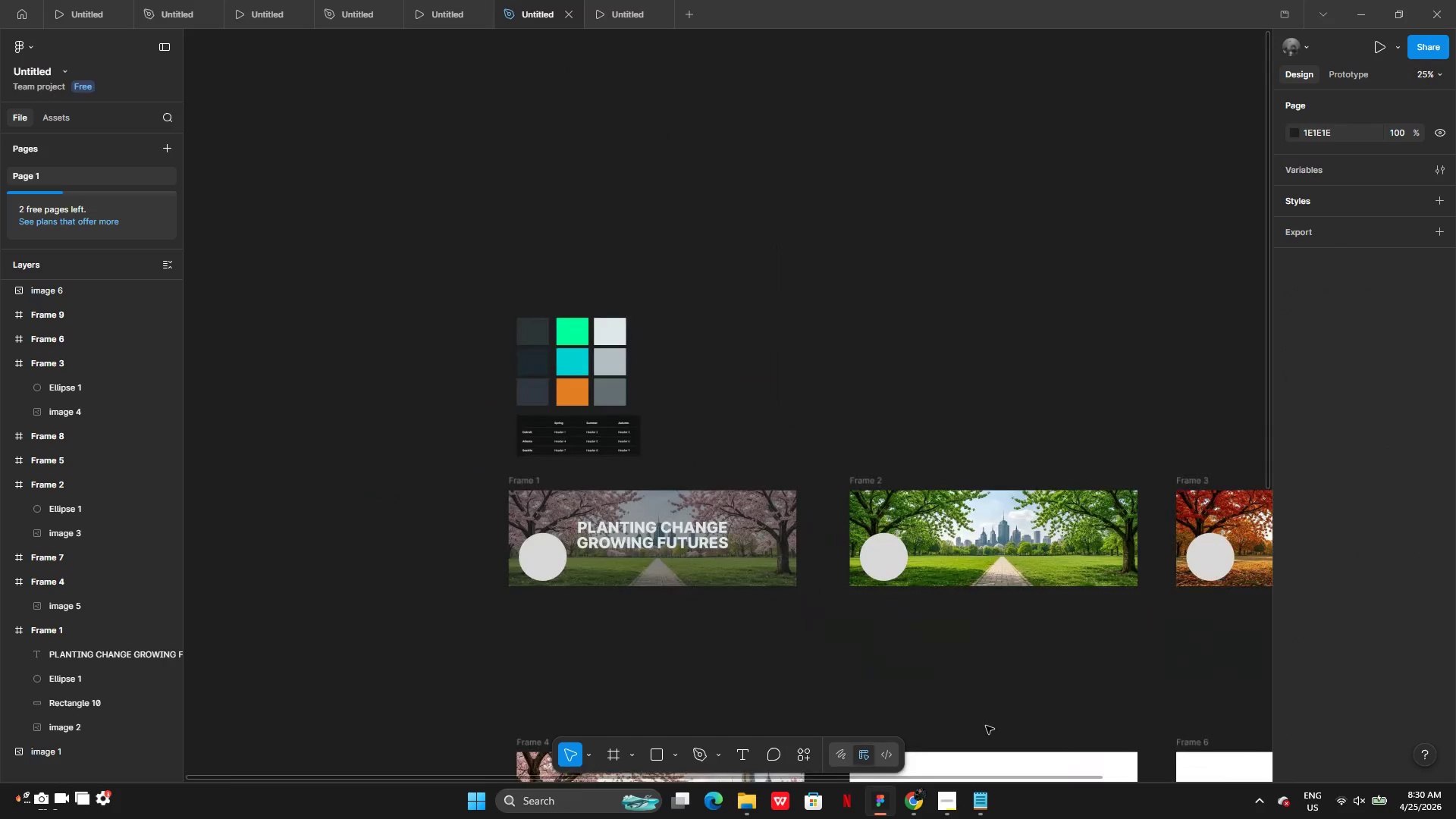 
left_click([814, 569])
 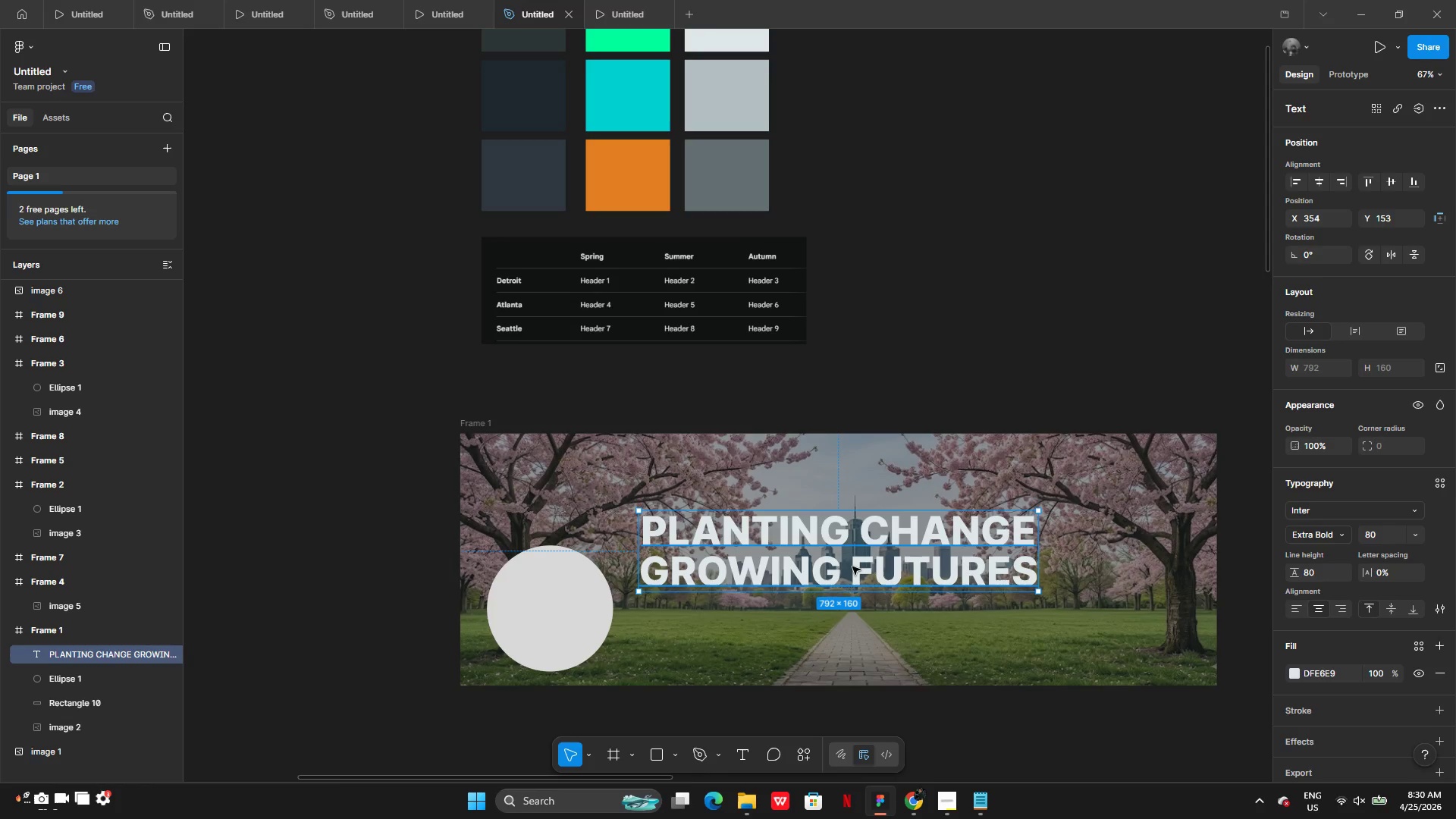 
wait(5.66)
 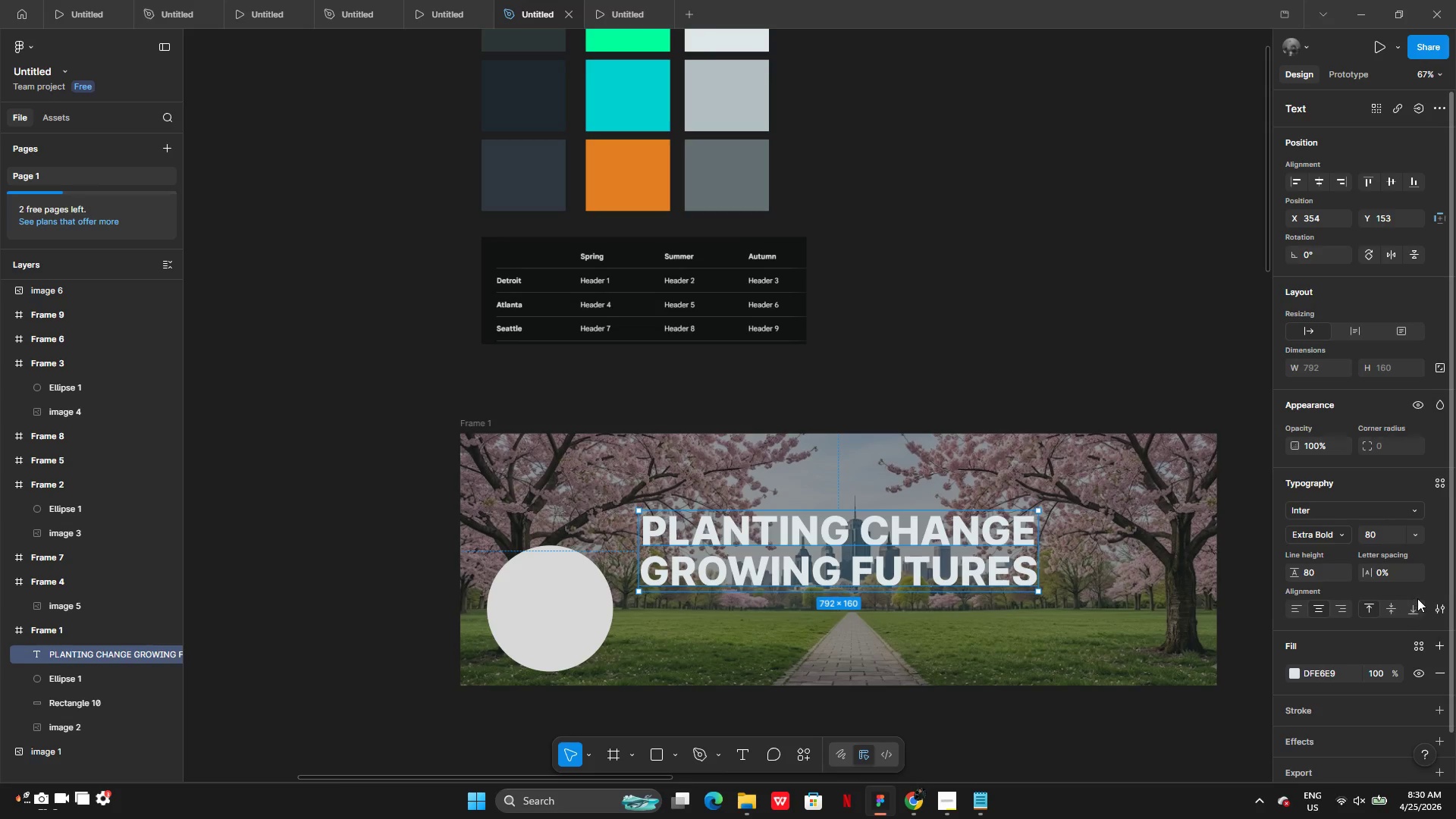 
left_click_drag(start_coordinate=[869, 570], to_coordinate=[864, 579])
 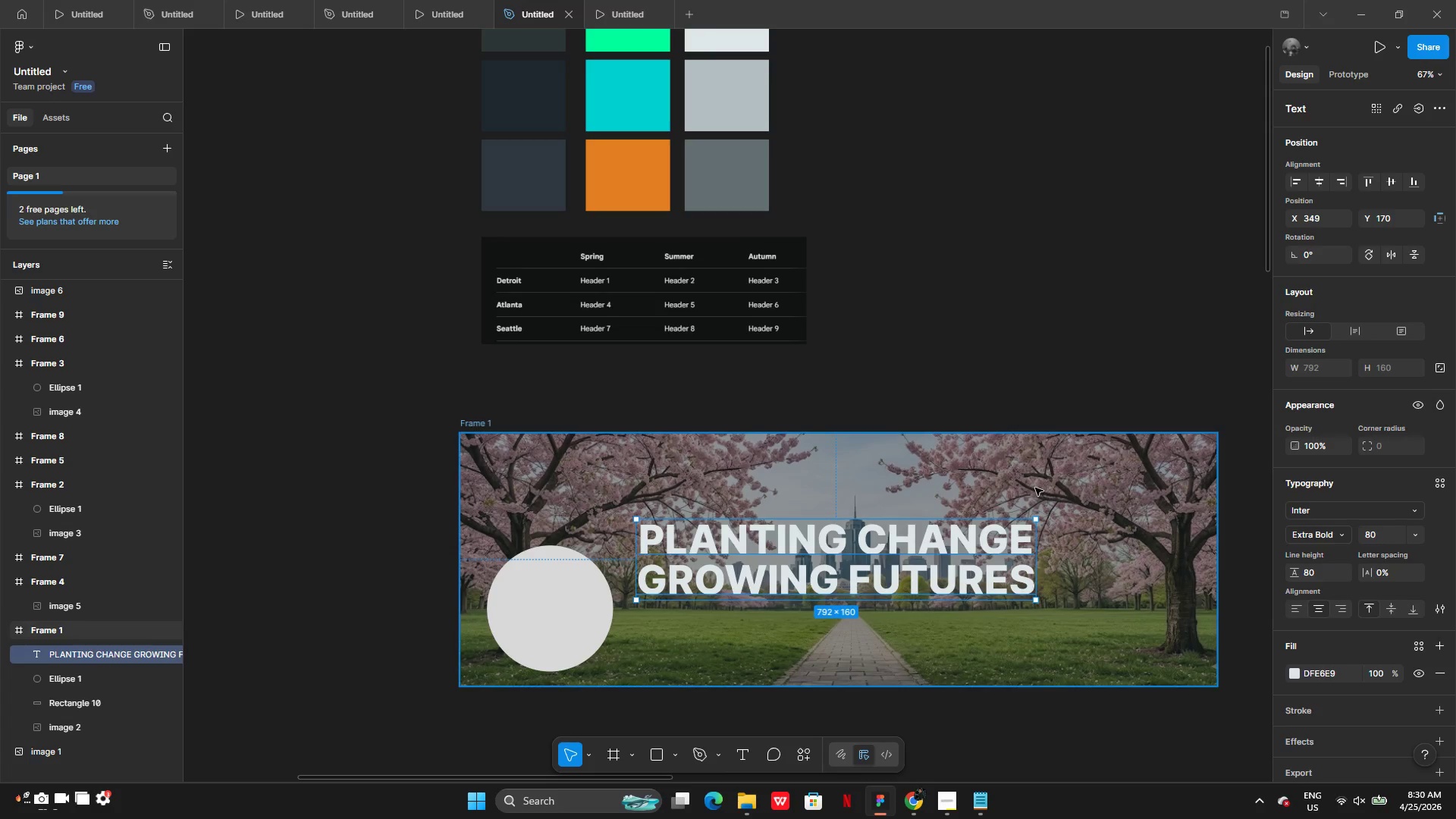 
left_click([1035, 488])
 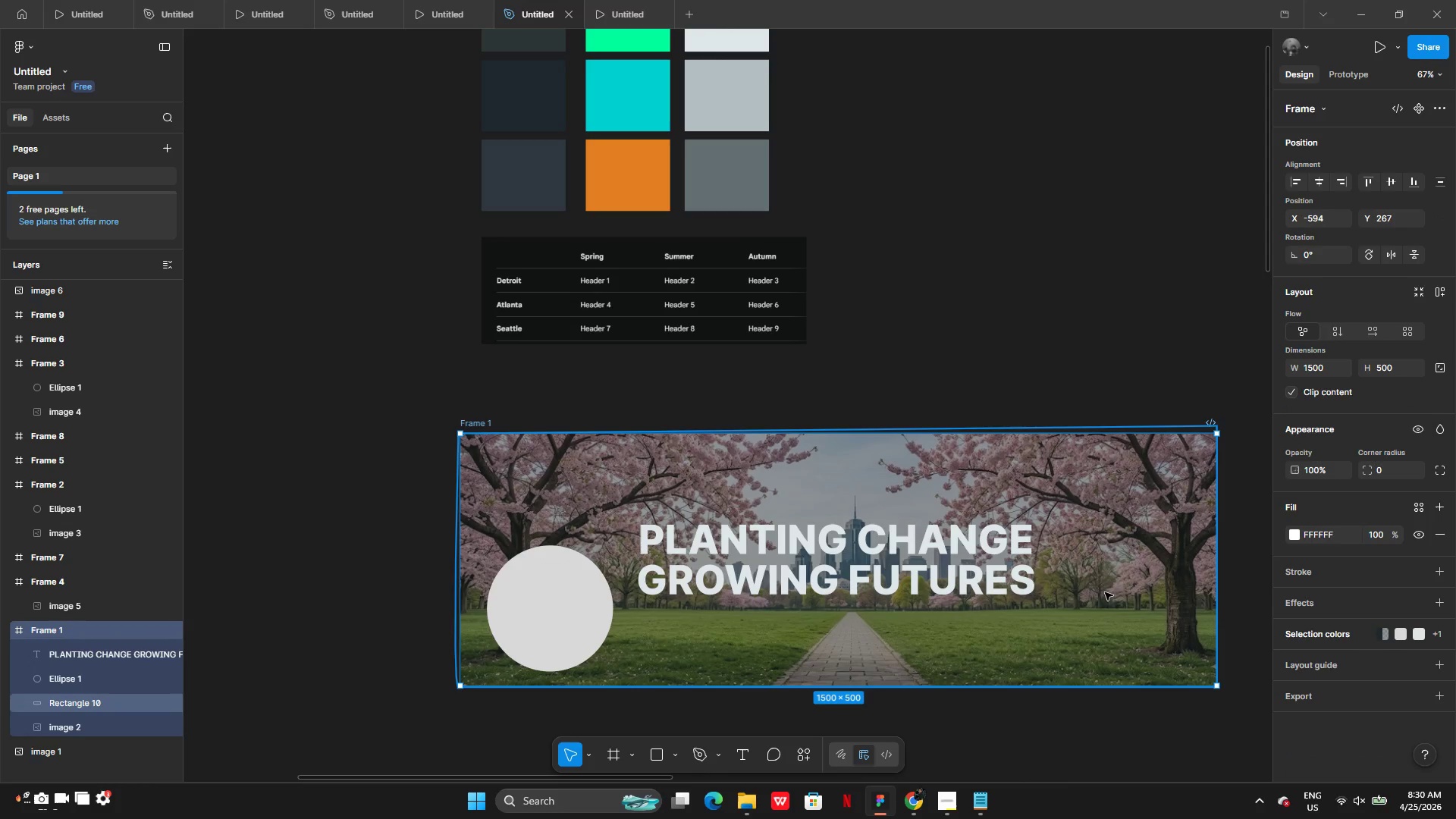 
left_click([52, 695])
 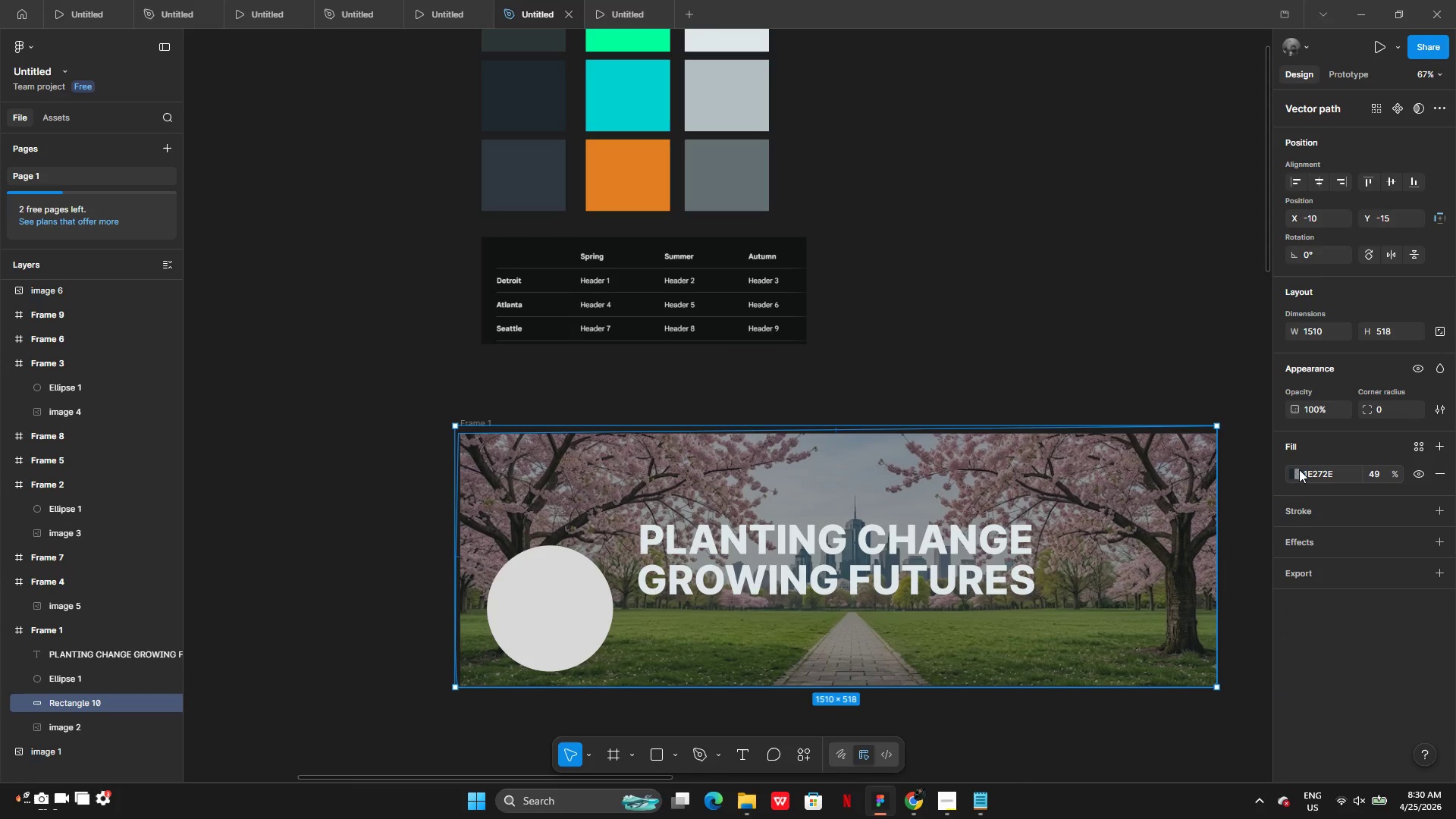 
left_click([1300, 473])
 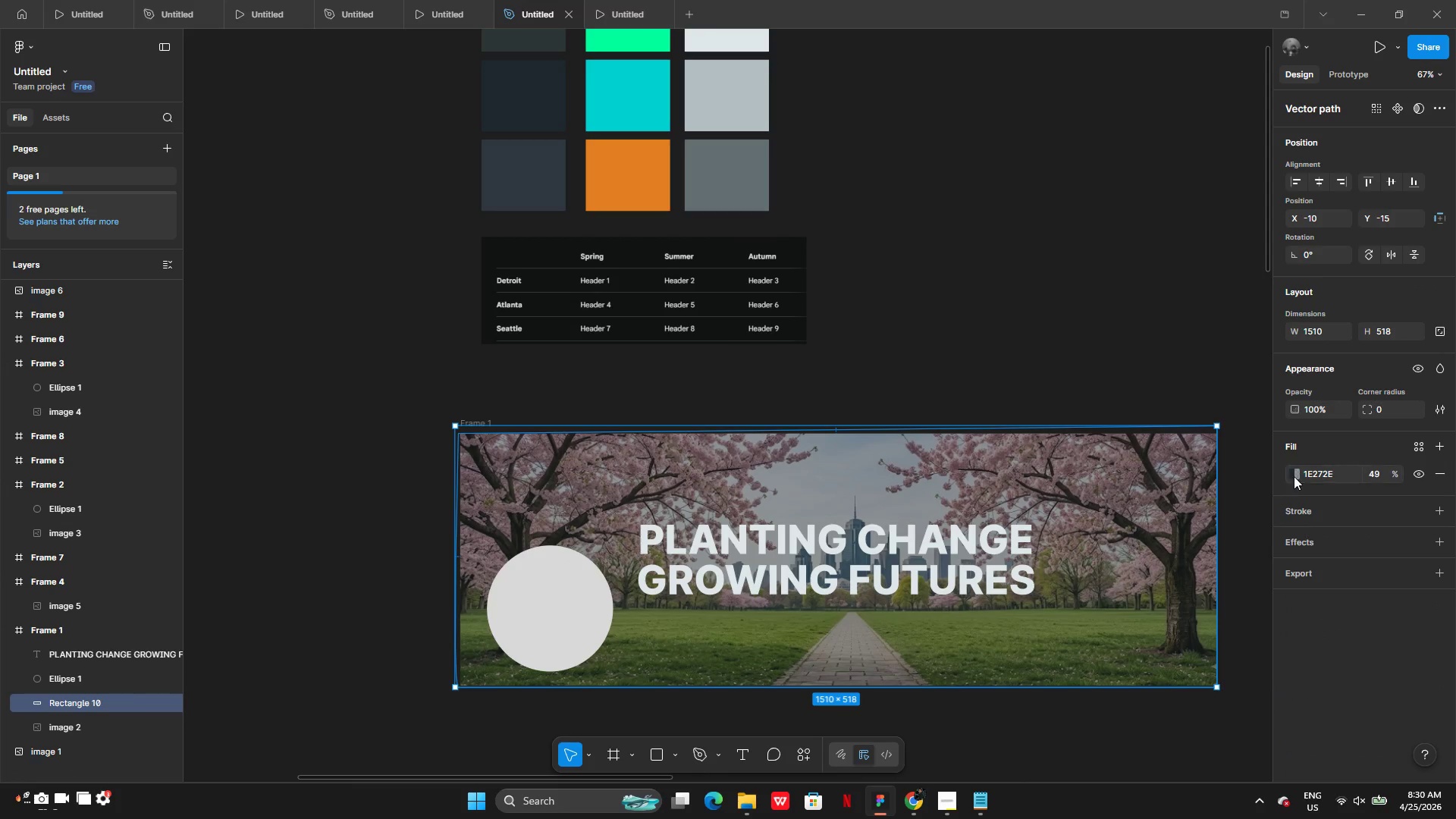 
left_click([1294, 475])
 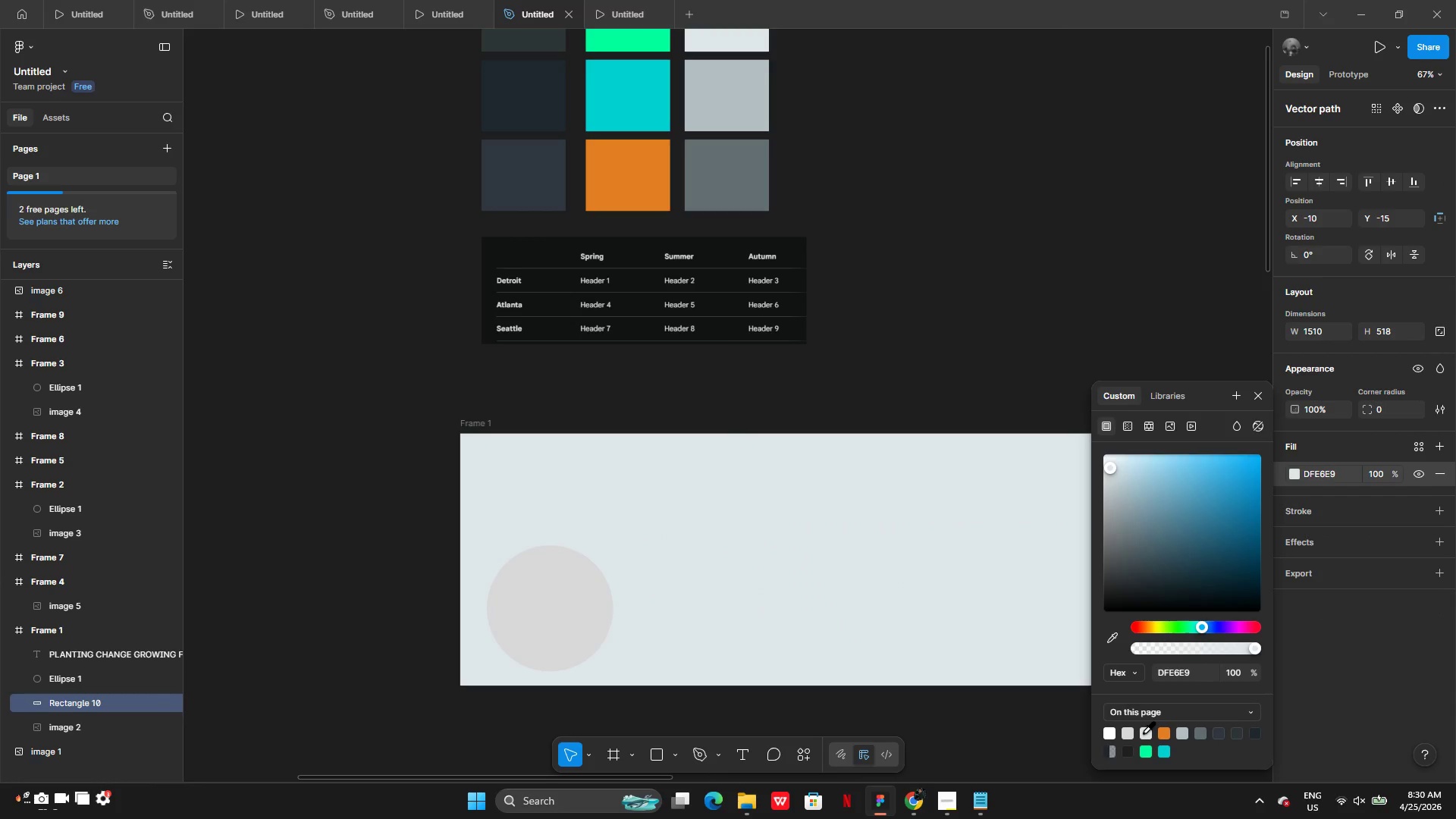 
left_click([1194, 654])
 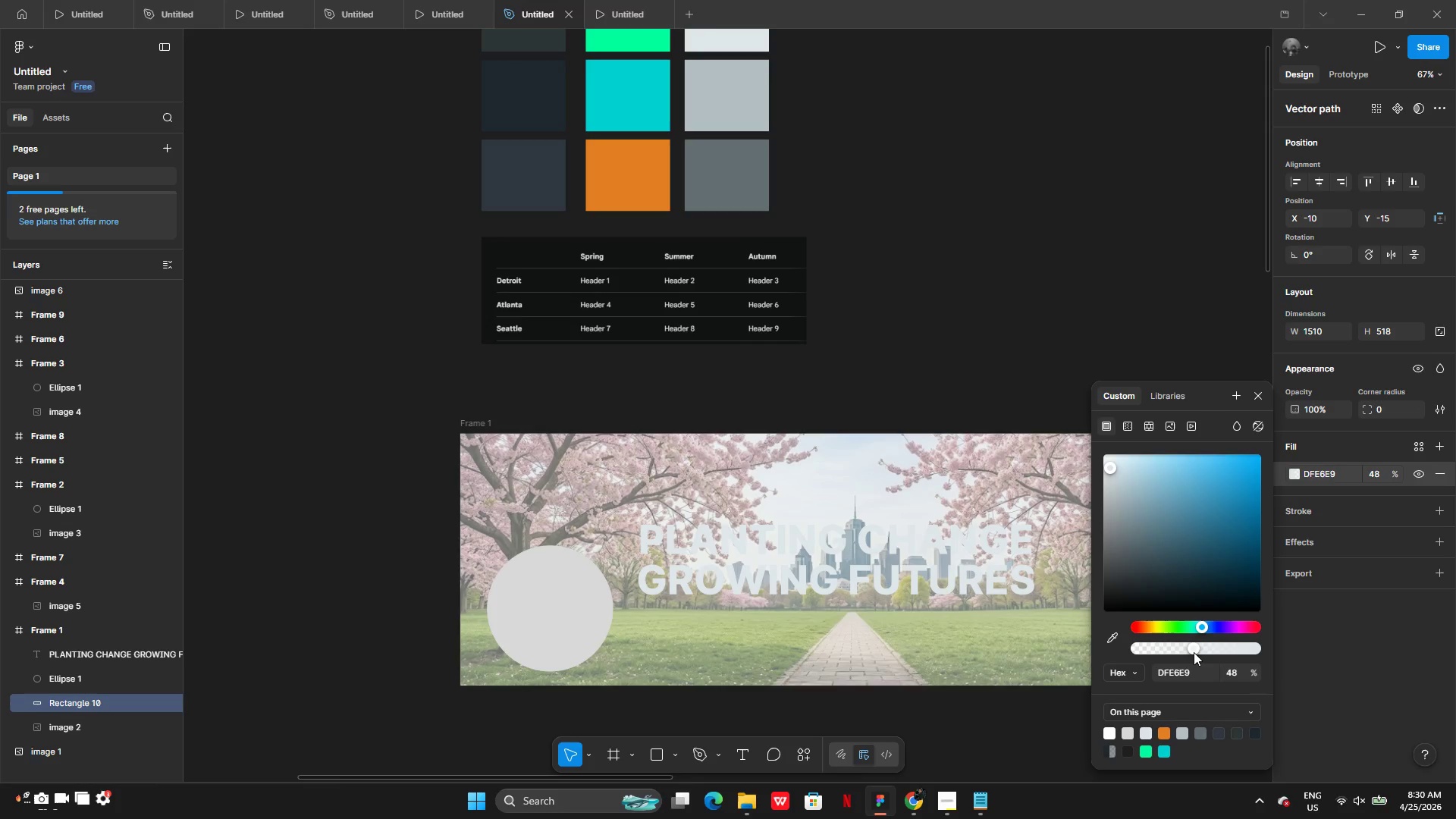 
left_click_drag(start_coordinate=[1194, 652], to_coordinate=[1165, 651])
 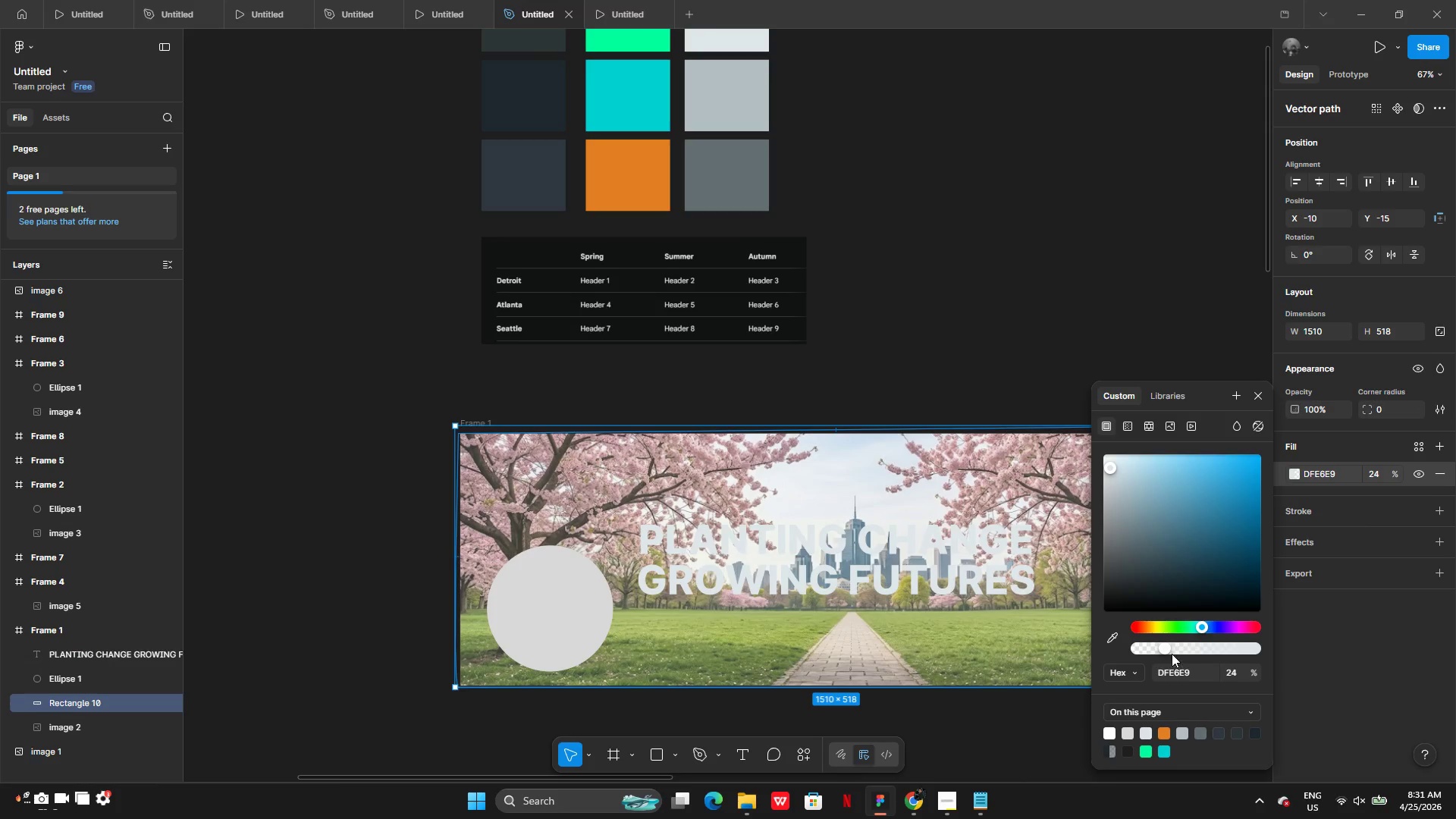 
left_click_drag(start_coordinate=[1169, 650], to_coordinate=[1159, 654])
 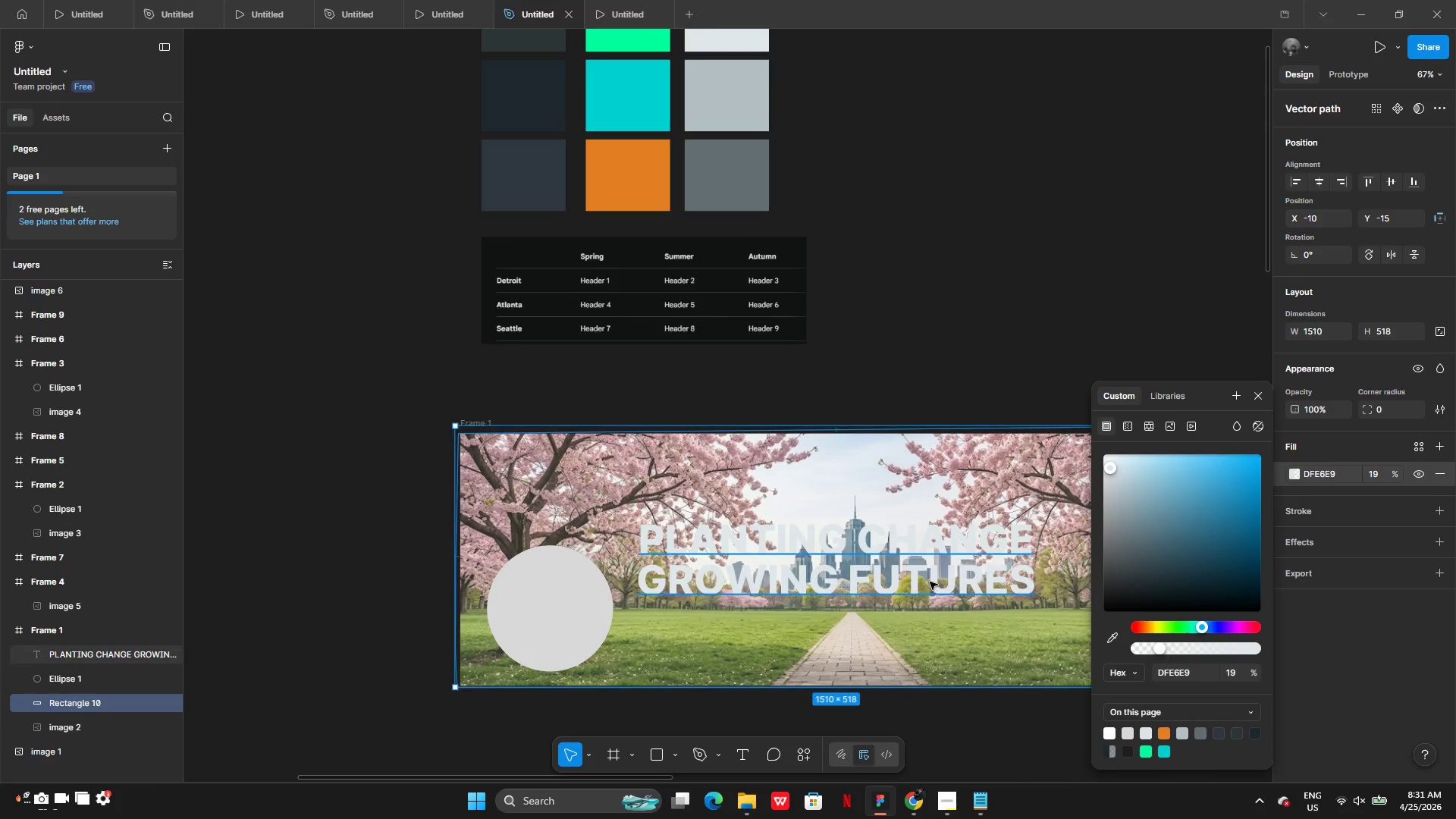 
left_click([930, 582])
 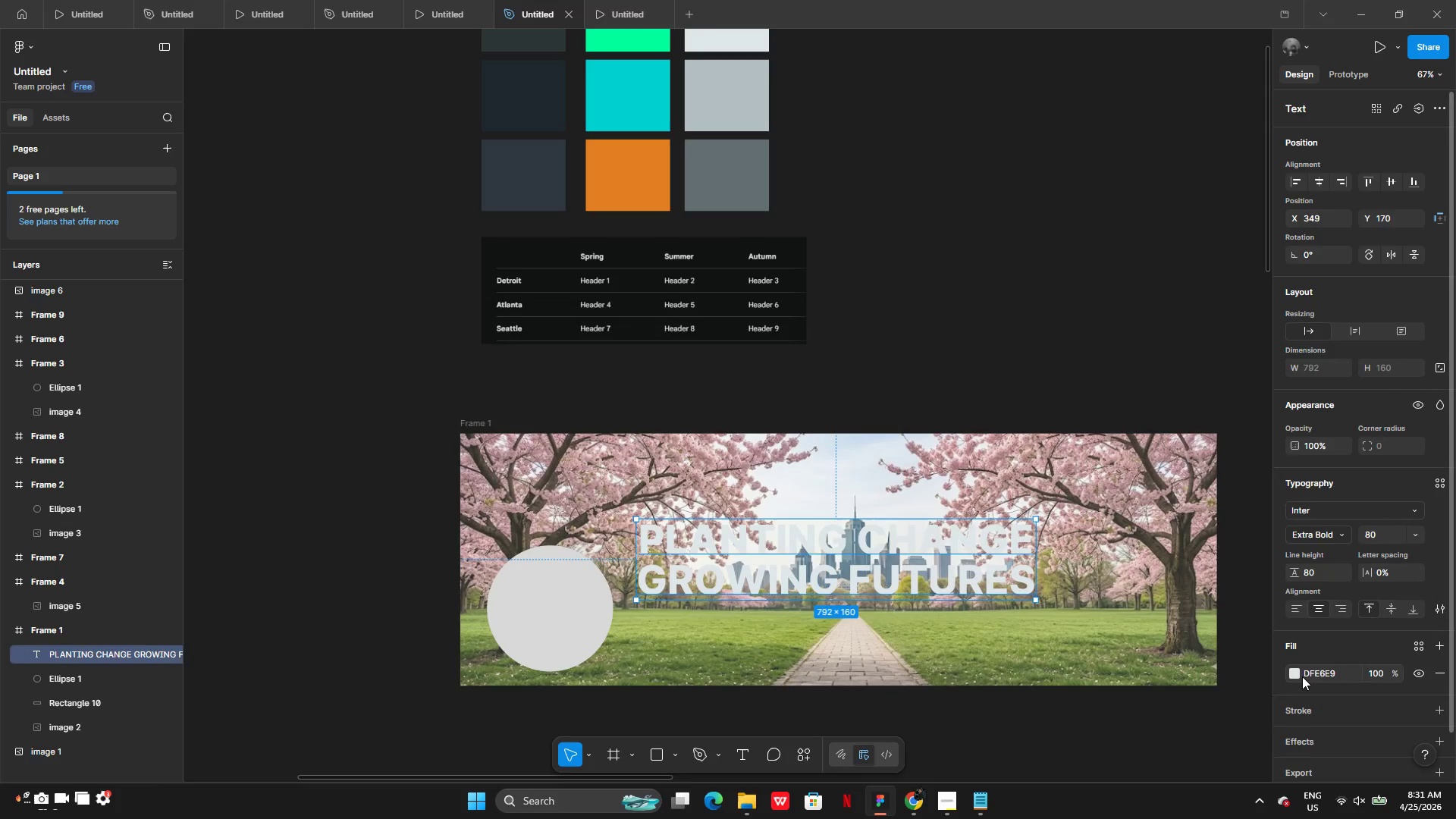 
left_click([1296, 669])
 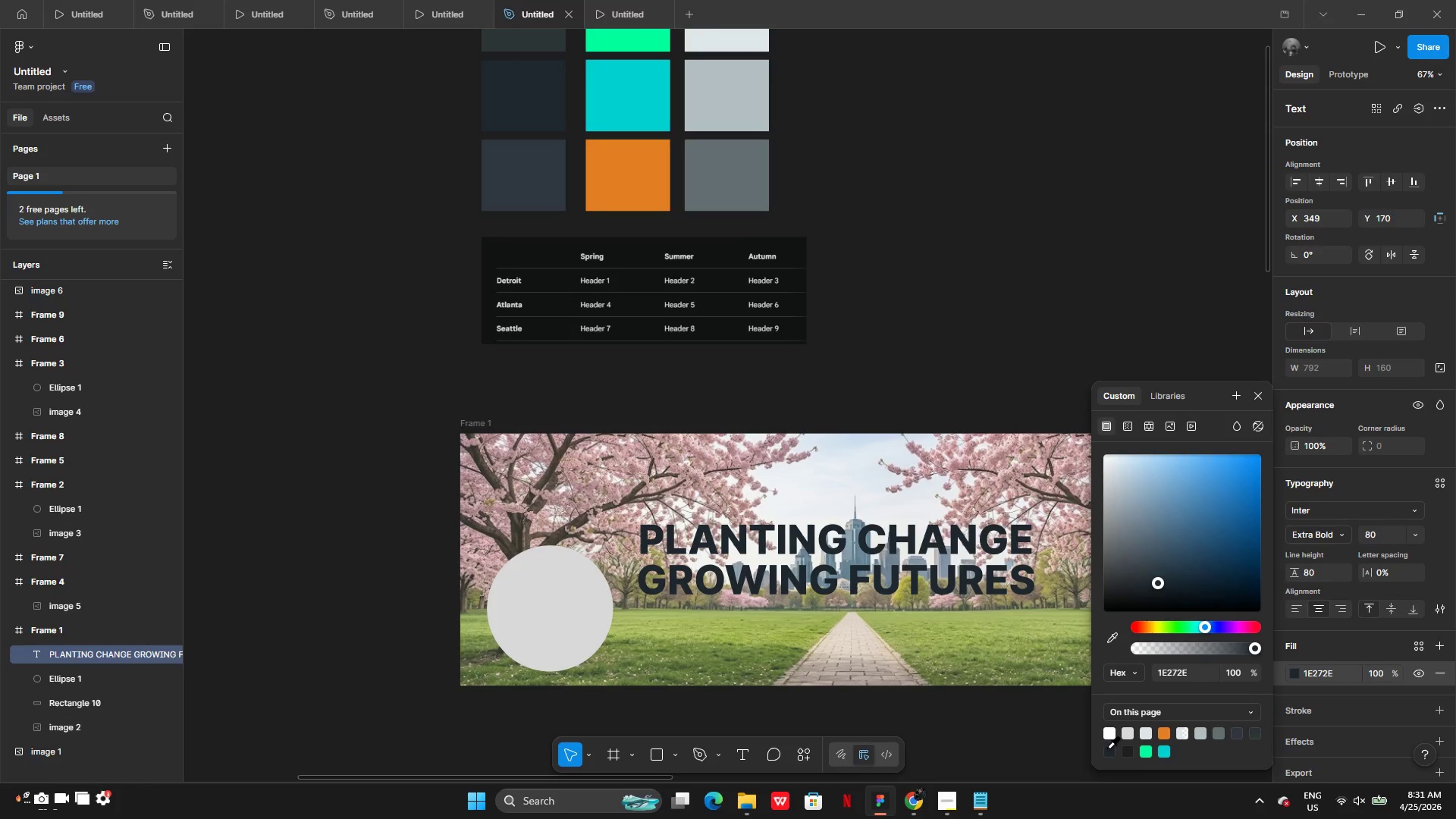 
left_click([1232, 736])
 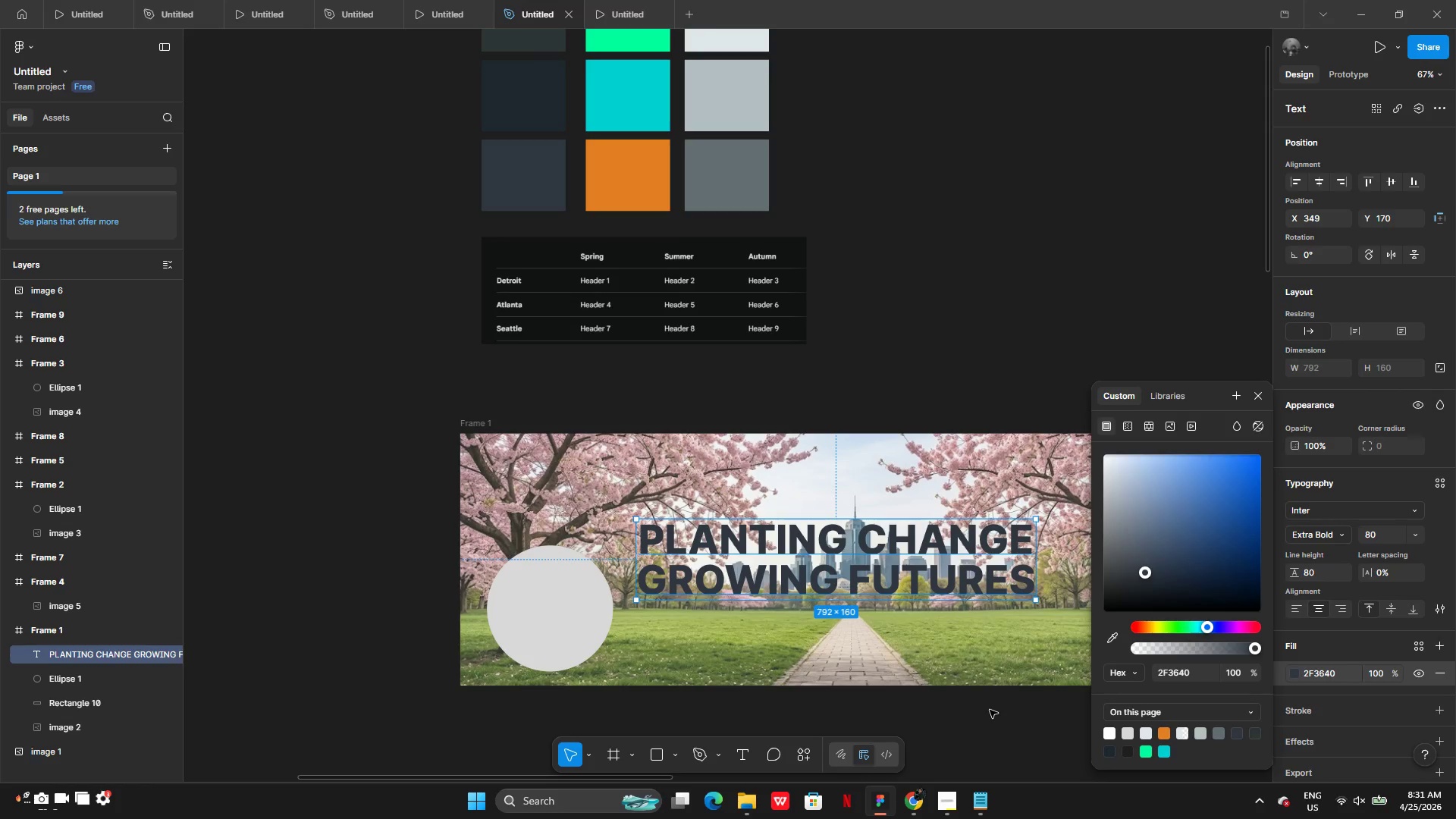 
double_click([993, 717])
 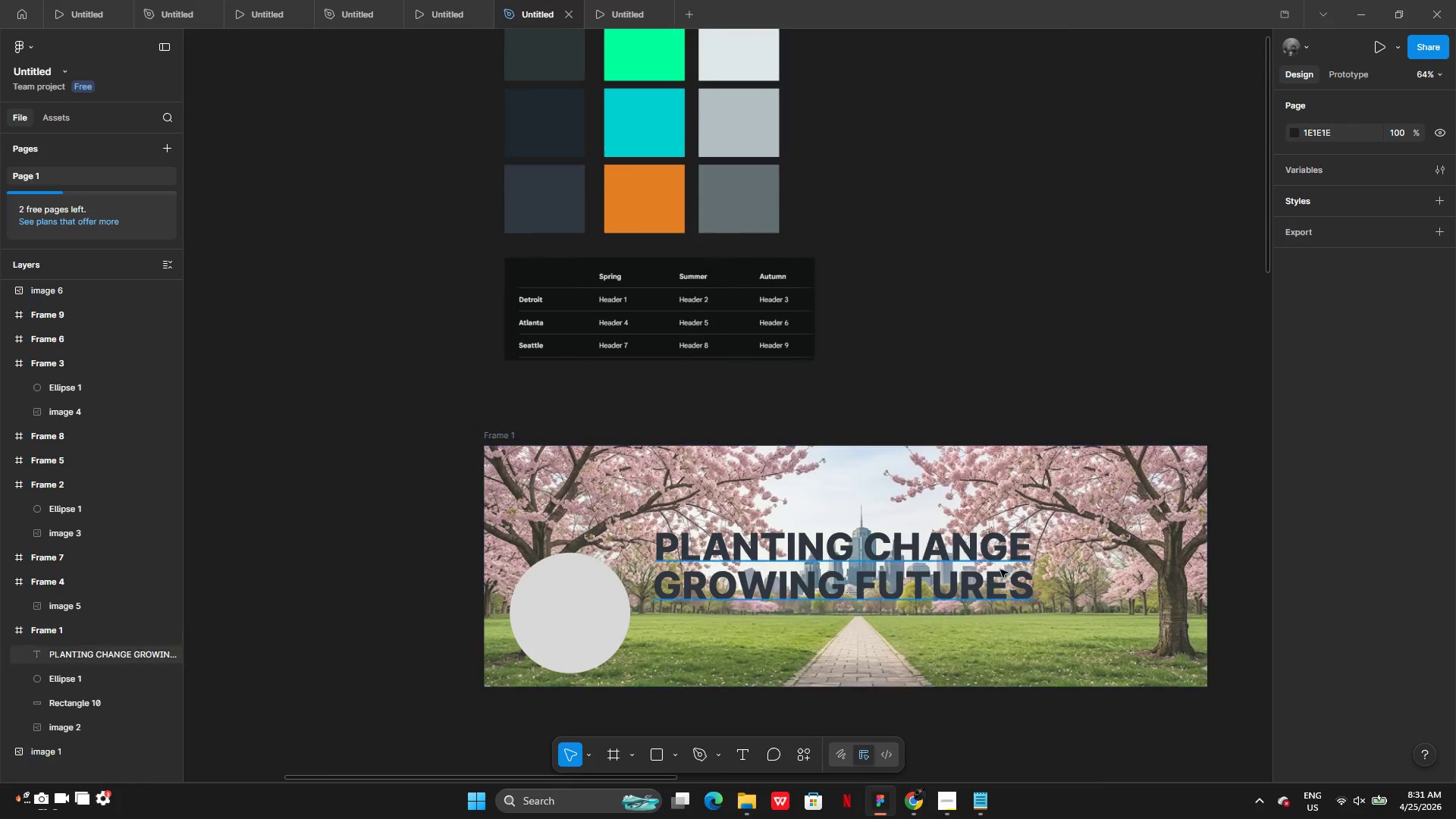 
left_click([969, 583])
 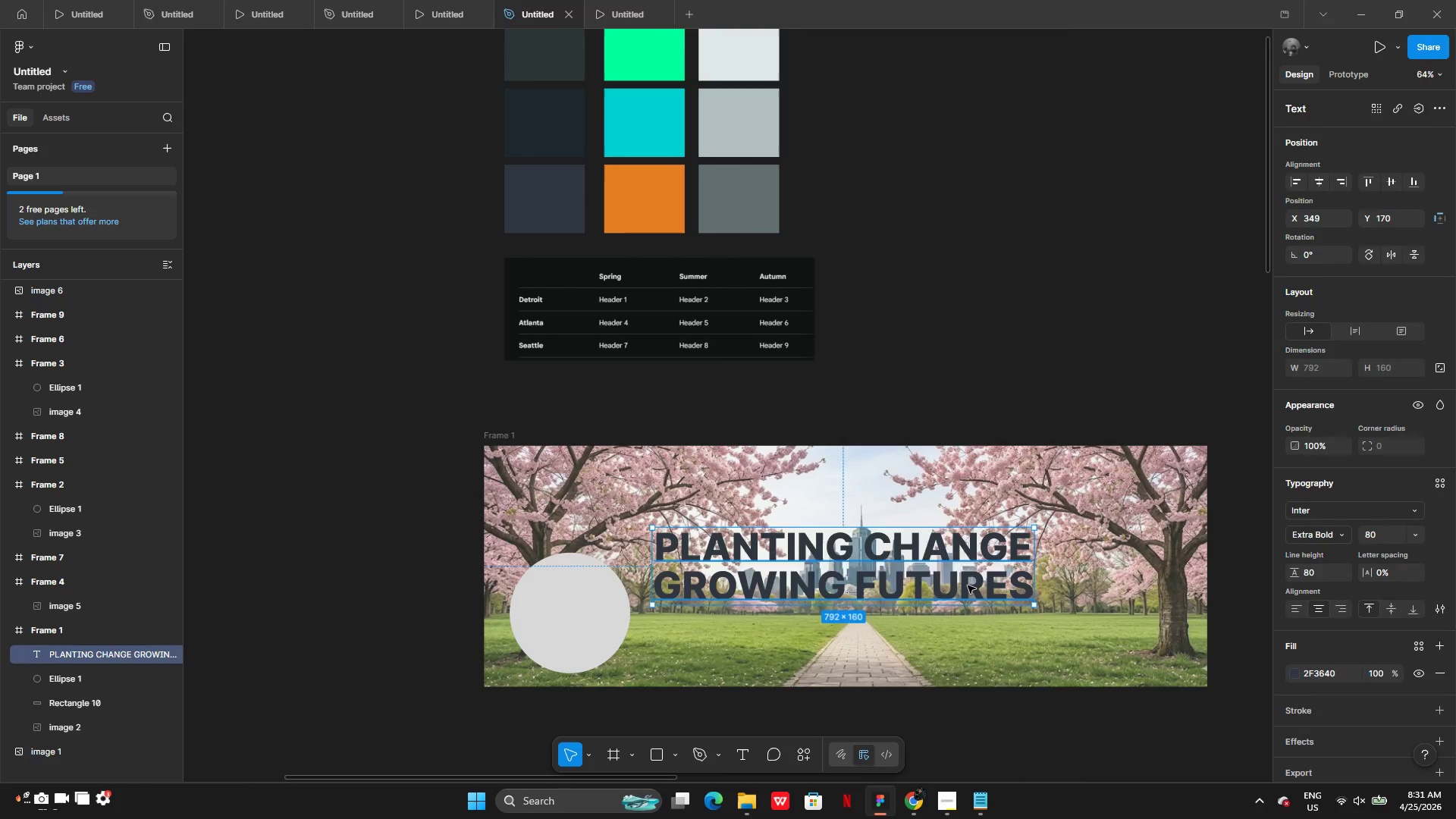 
left_click_drag(start_coordinate=[968, 585], to_coordinate=[987, 588])
 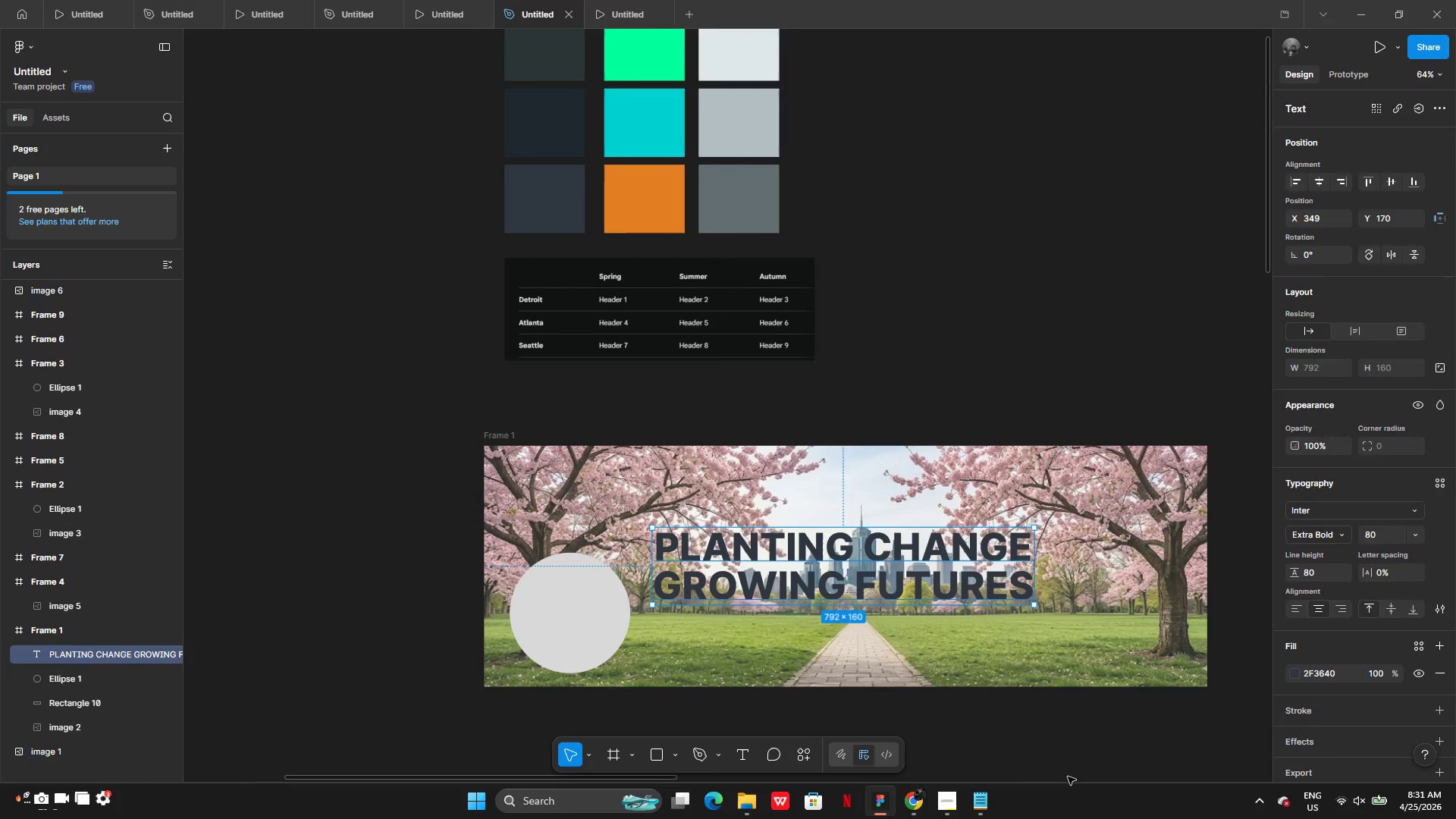 
double_click([1068, 777])
 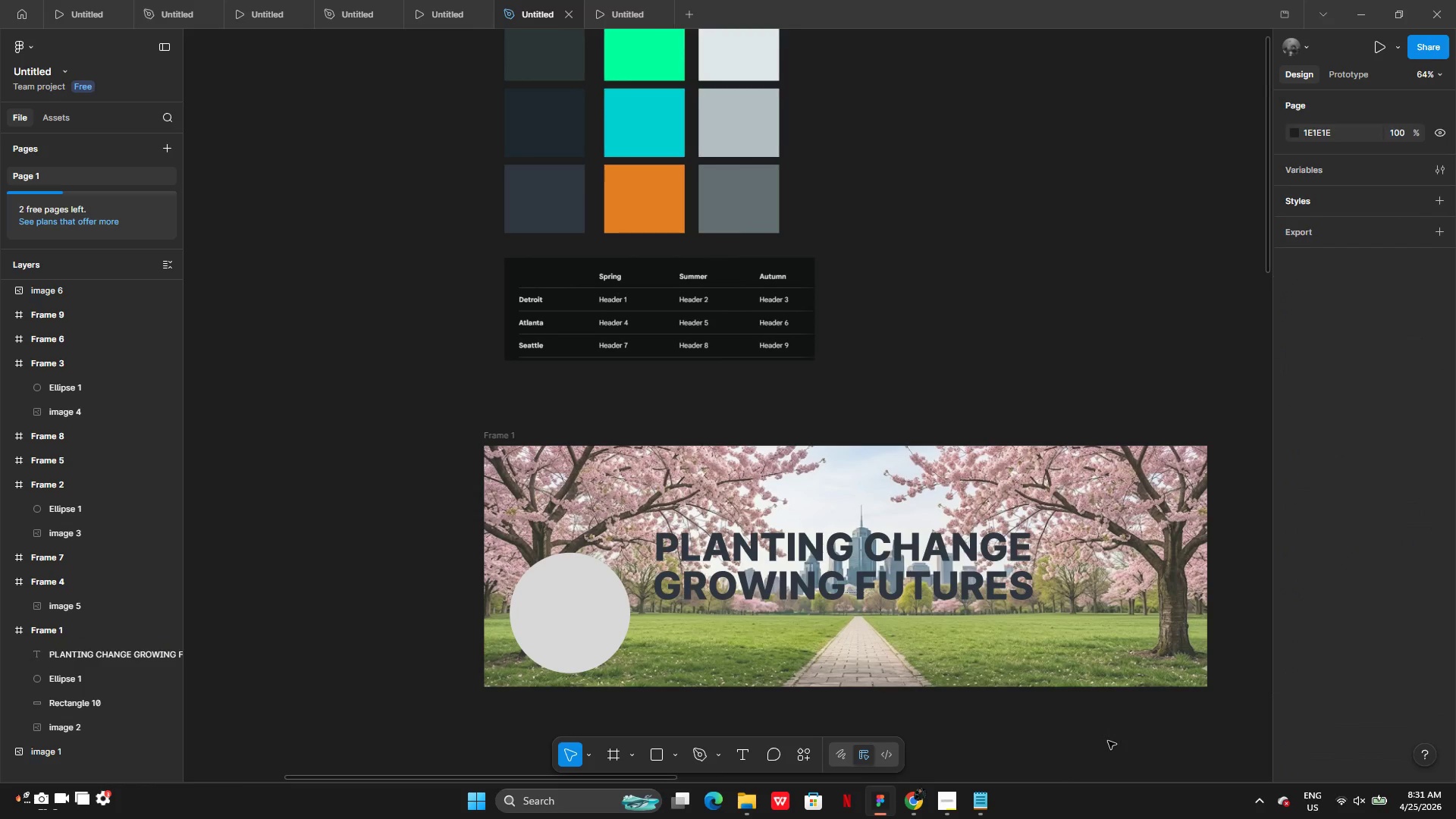 
mouse_move([1090, 731])
 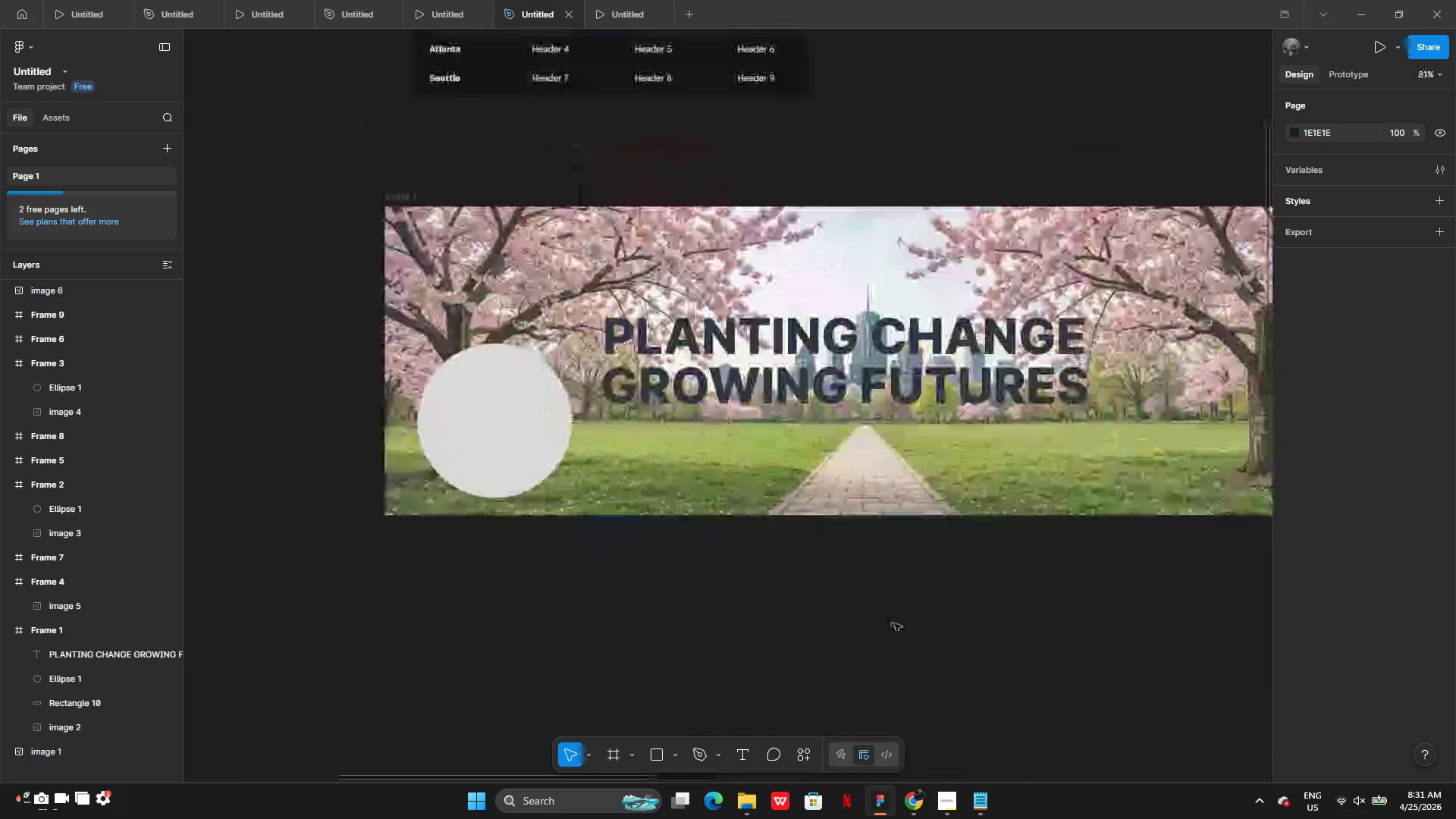 
key(Control+Z)
 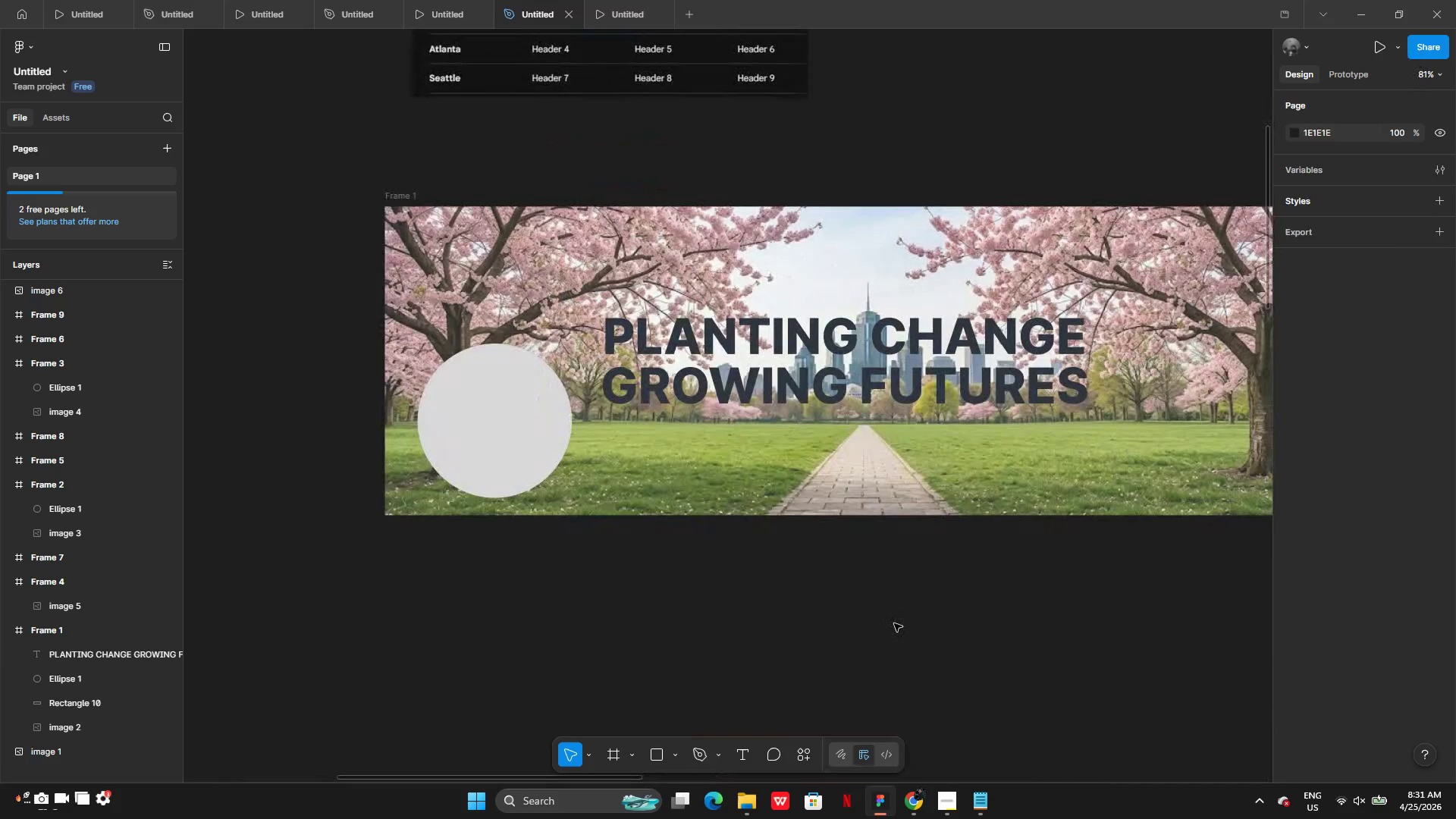 
key(Control+Z)
 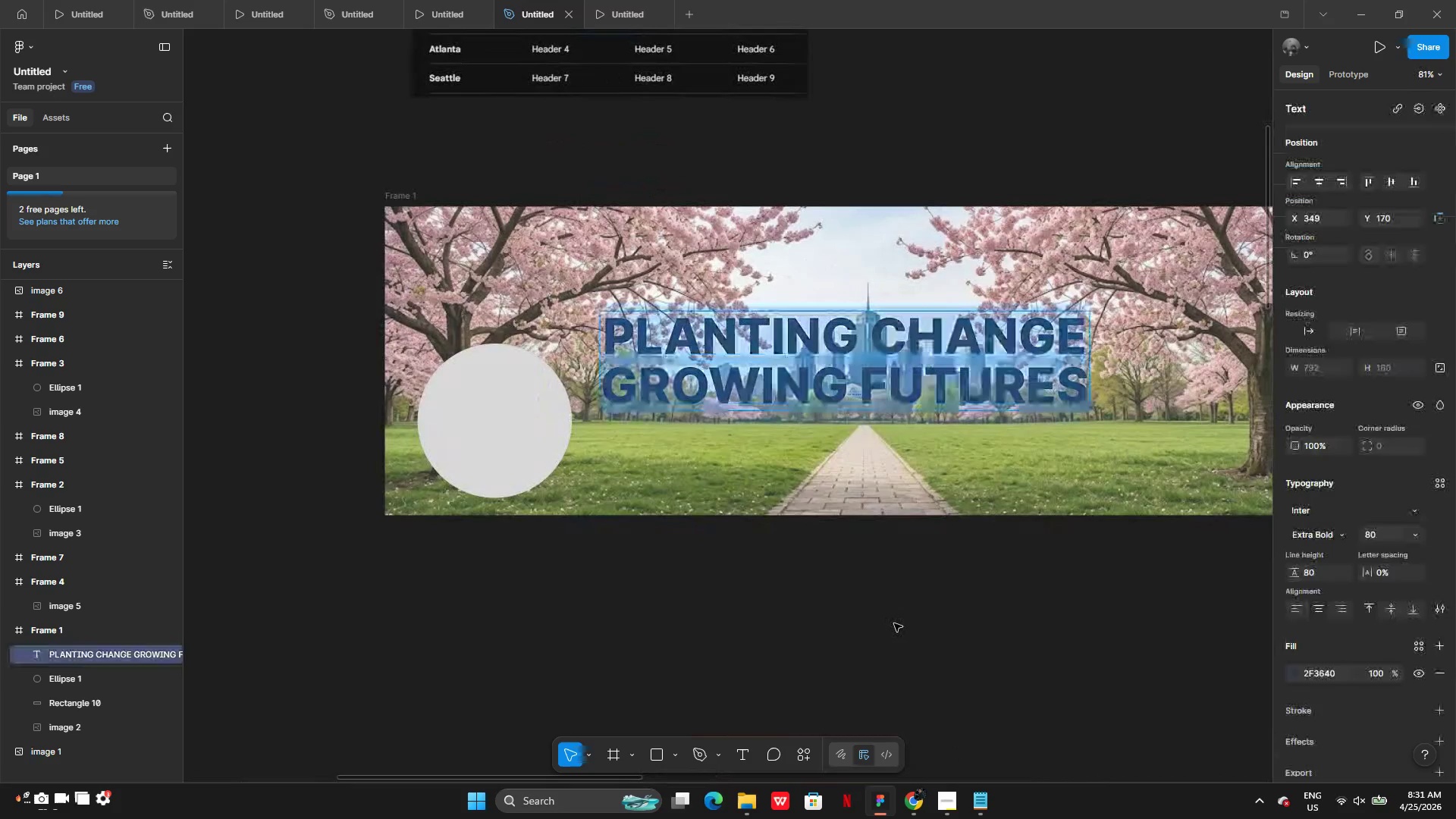 
key(Control+Z)
 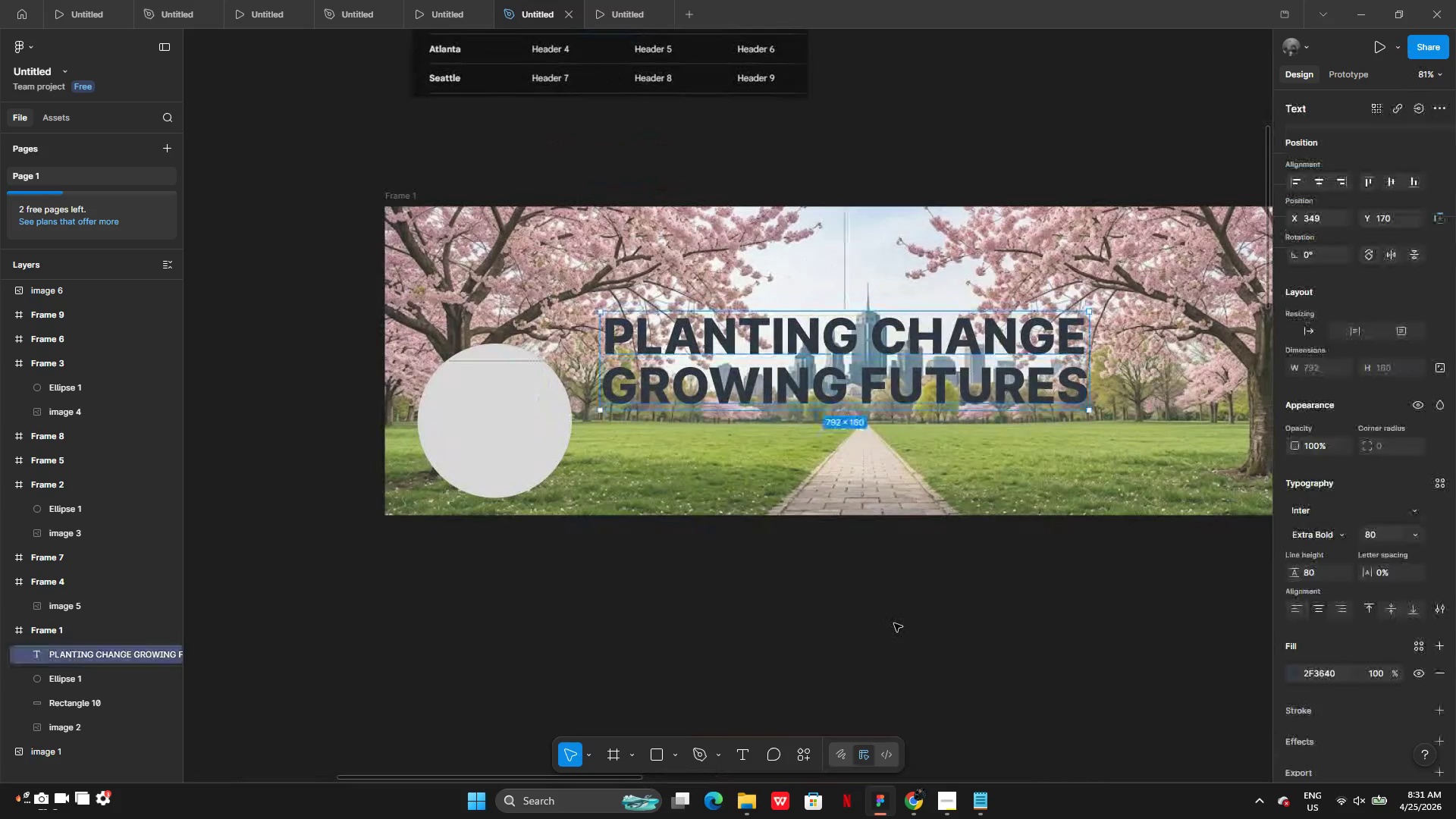 
key(Control+Z)
 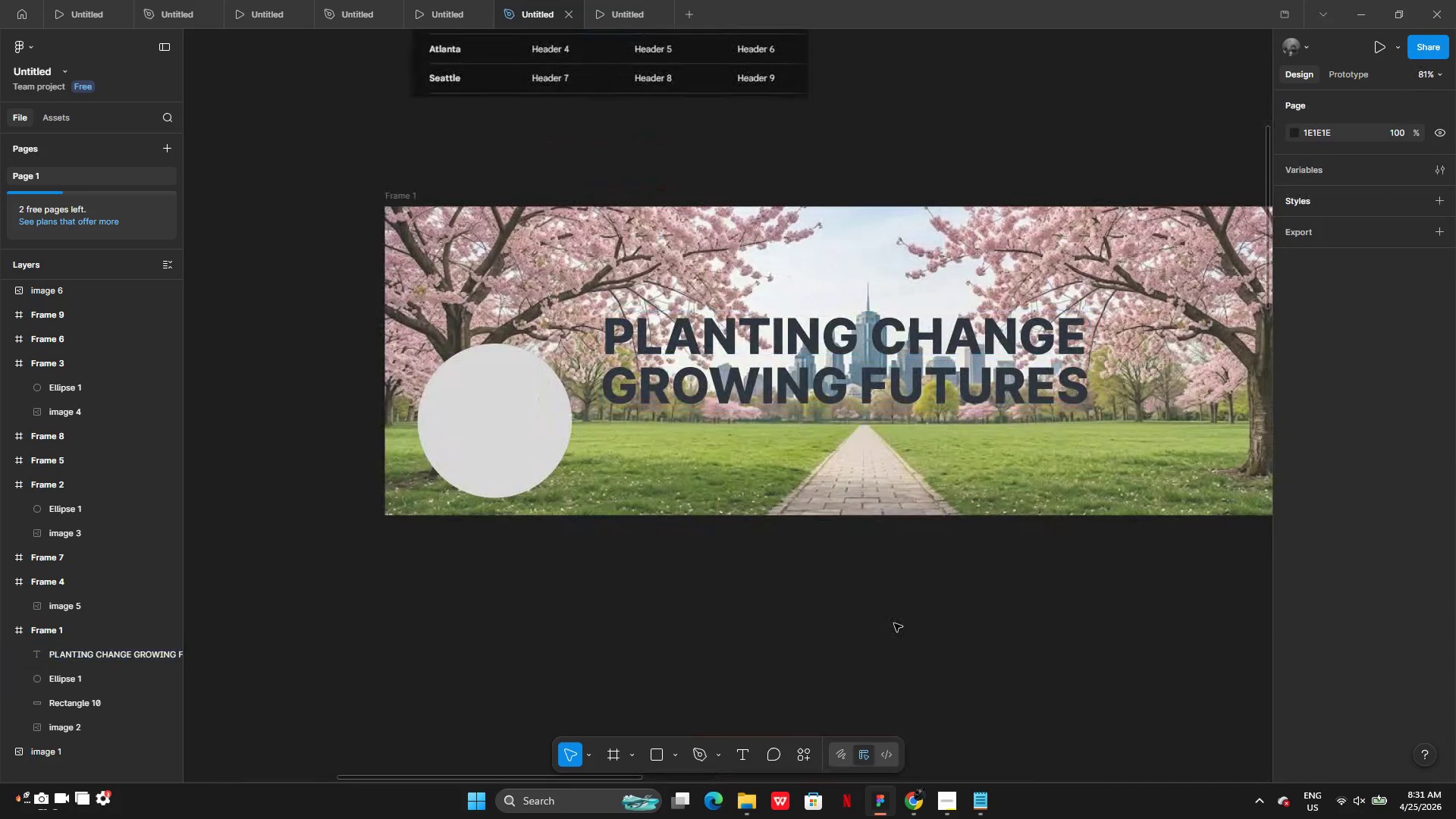 
key(Control+Z)
 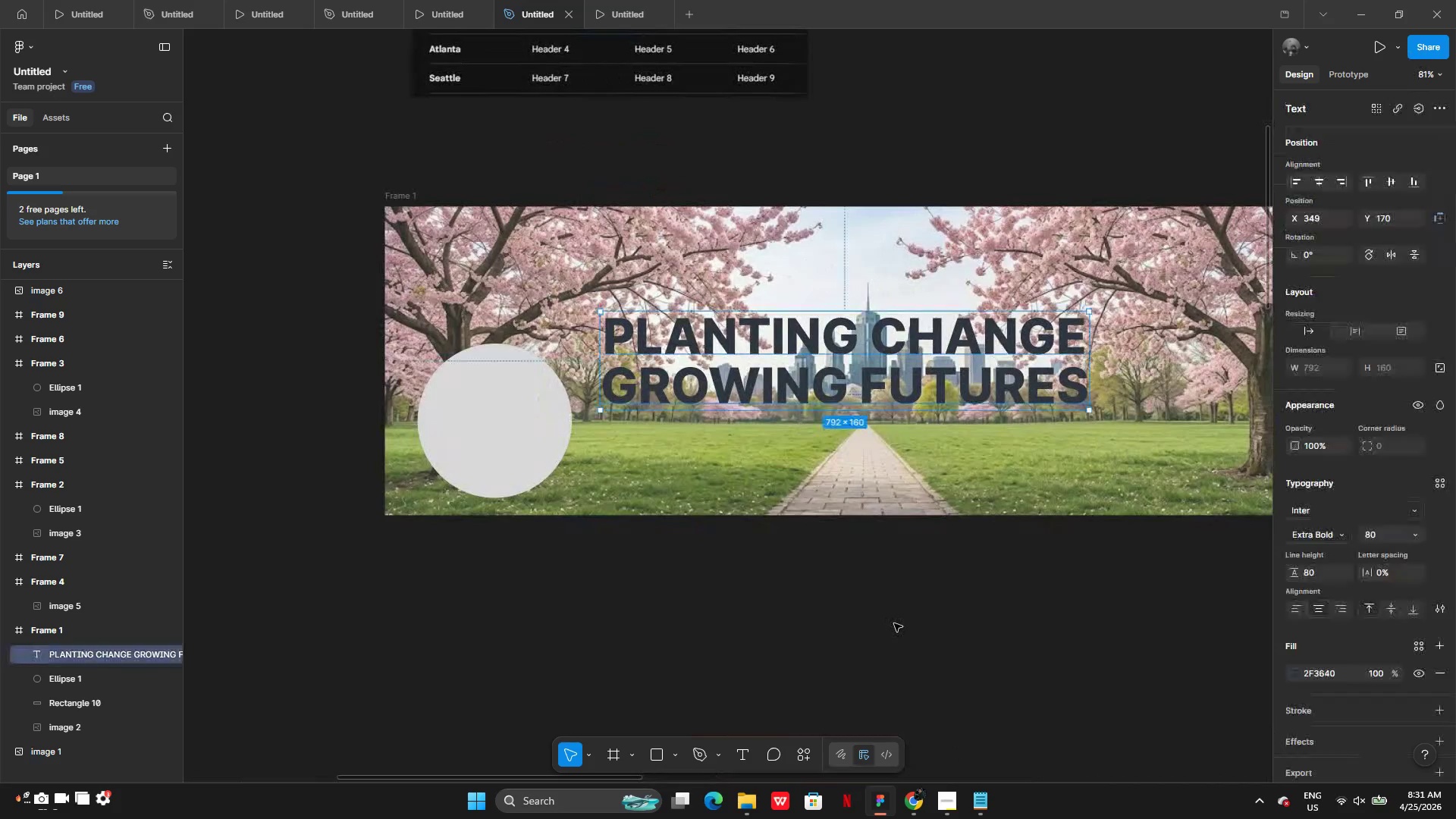 
key(Control+Z)
 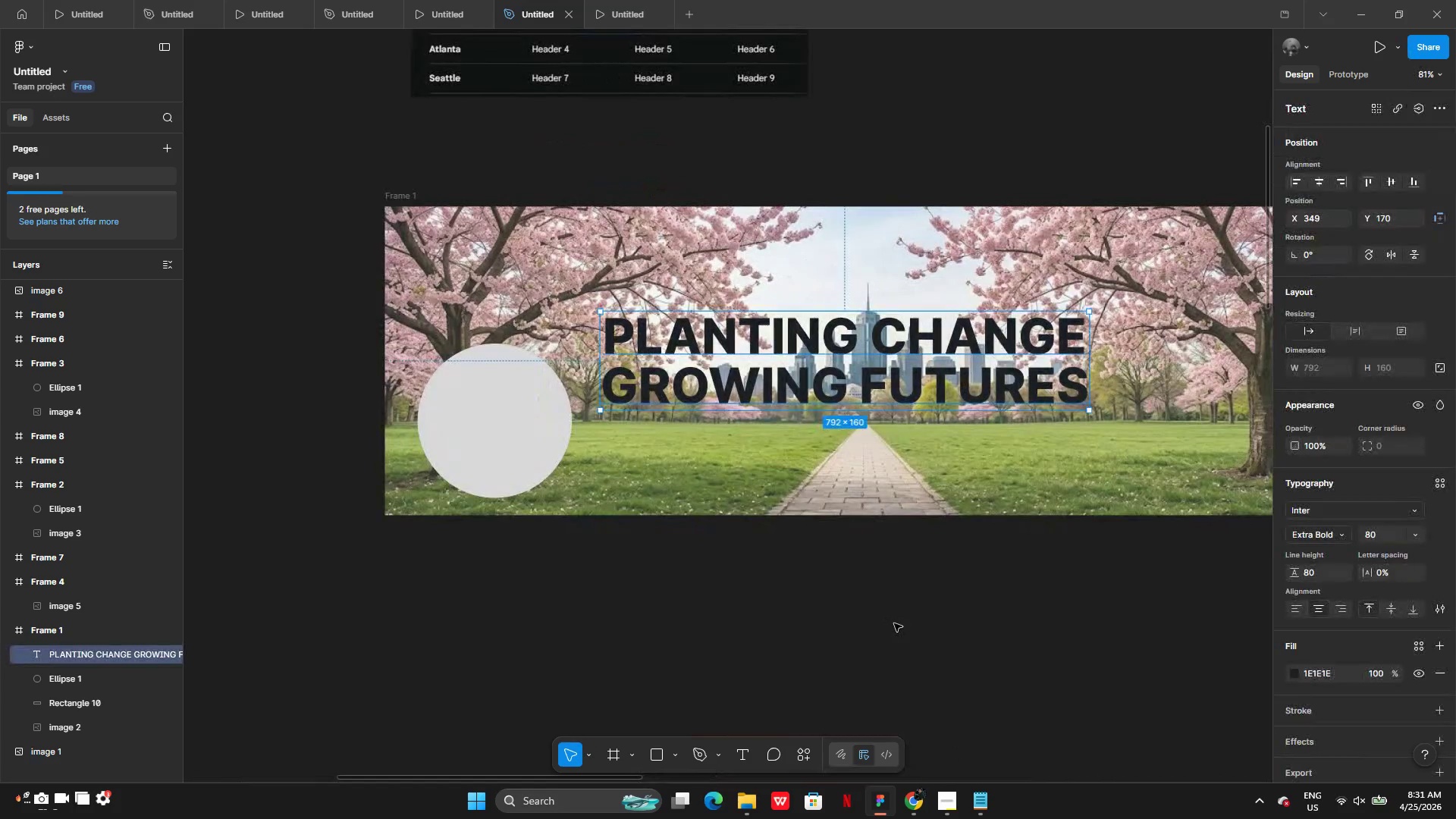 
key(Control+Z)
 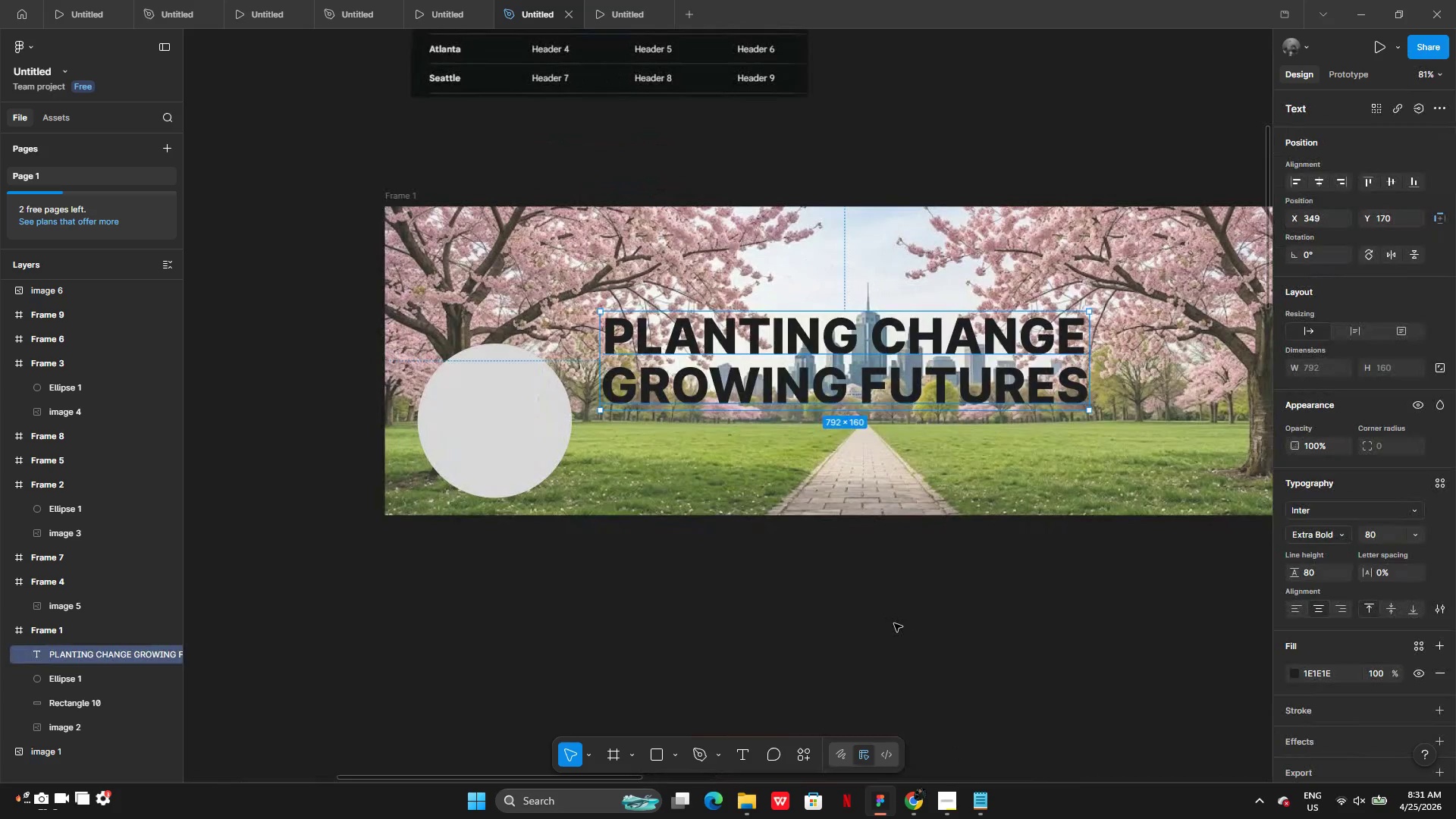 
key(Control+Z)
 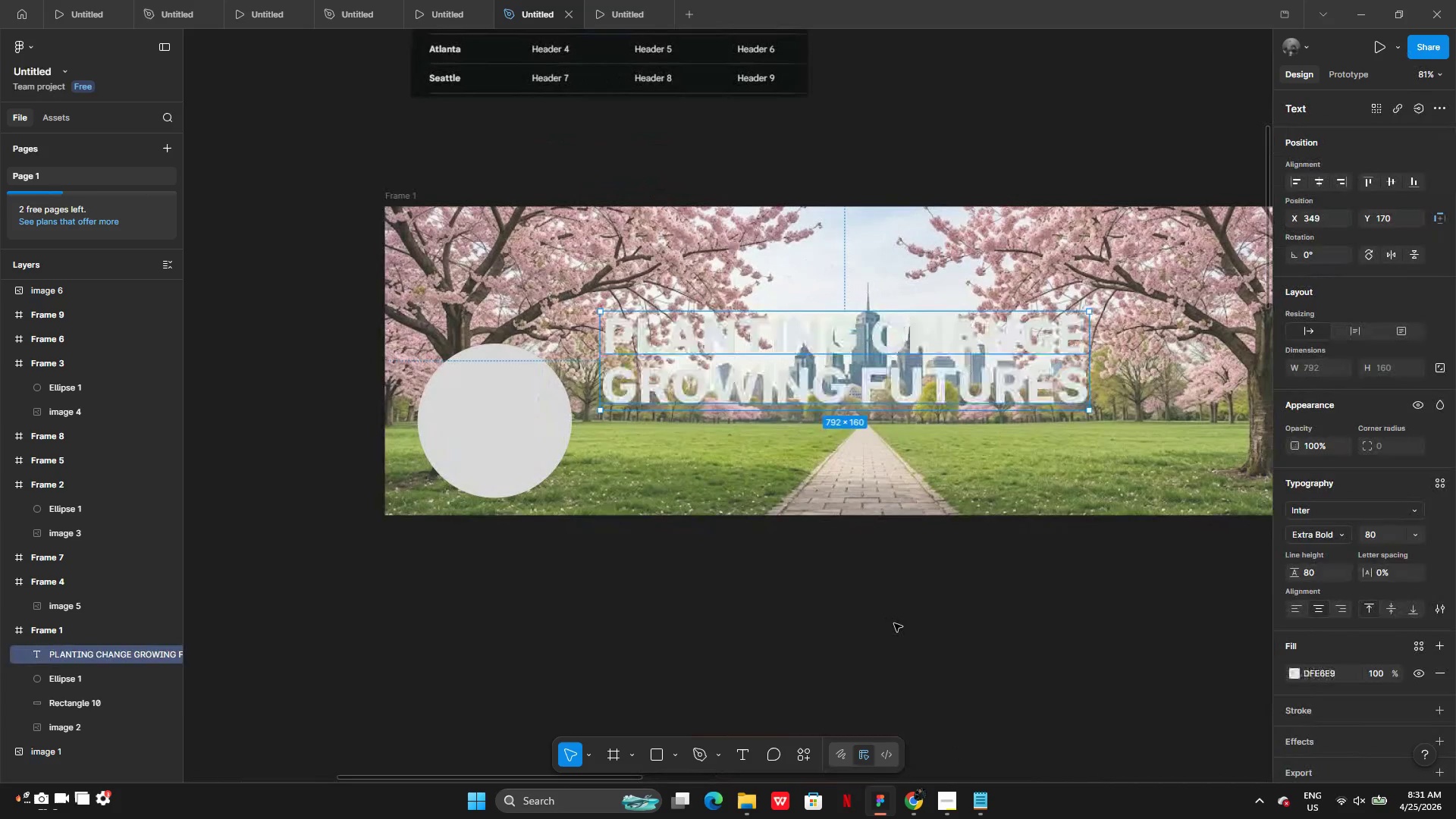 
key(Control+Z)
 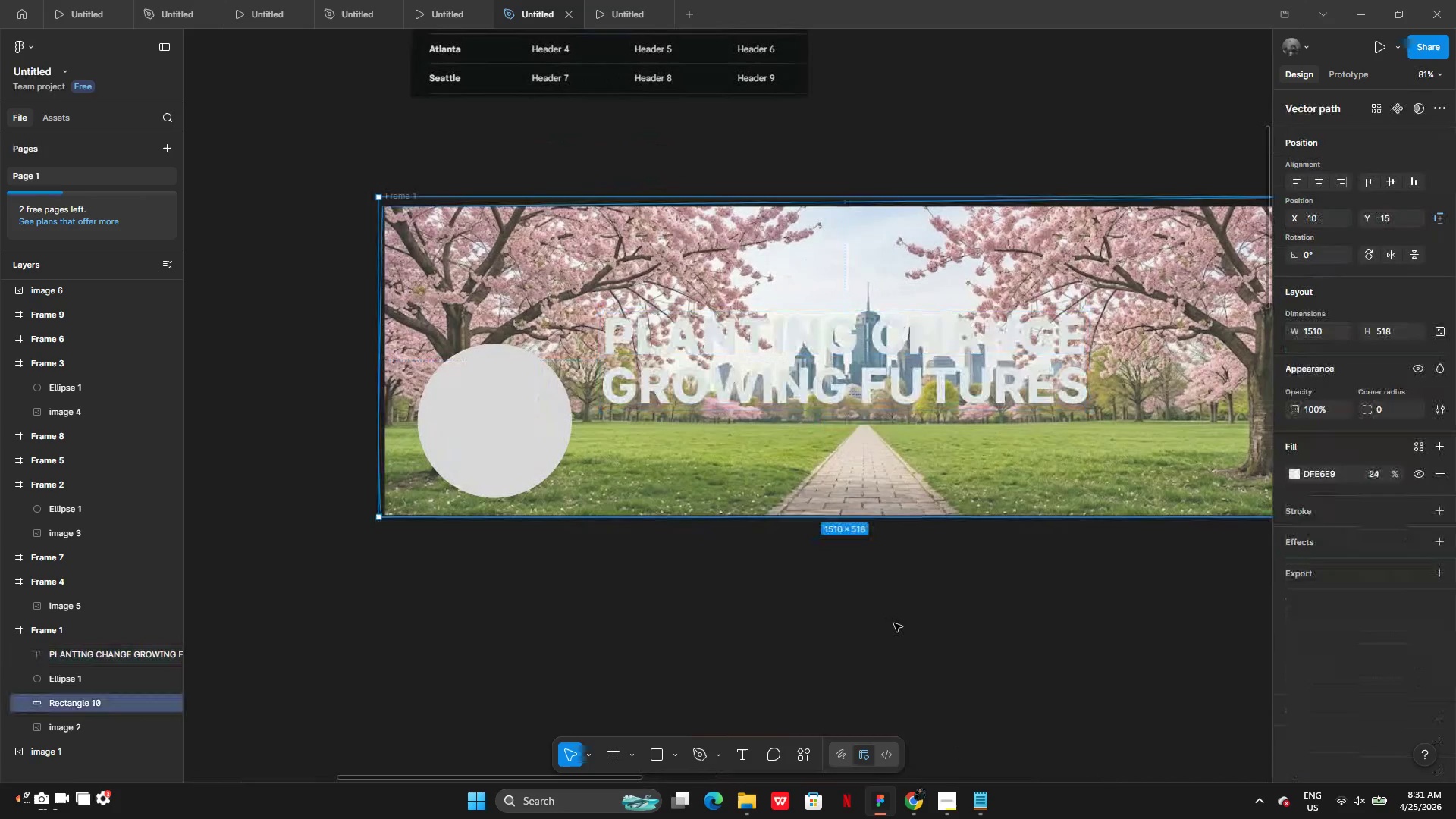 
key(Control+Z)
 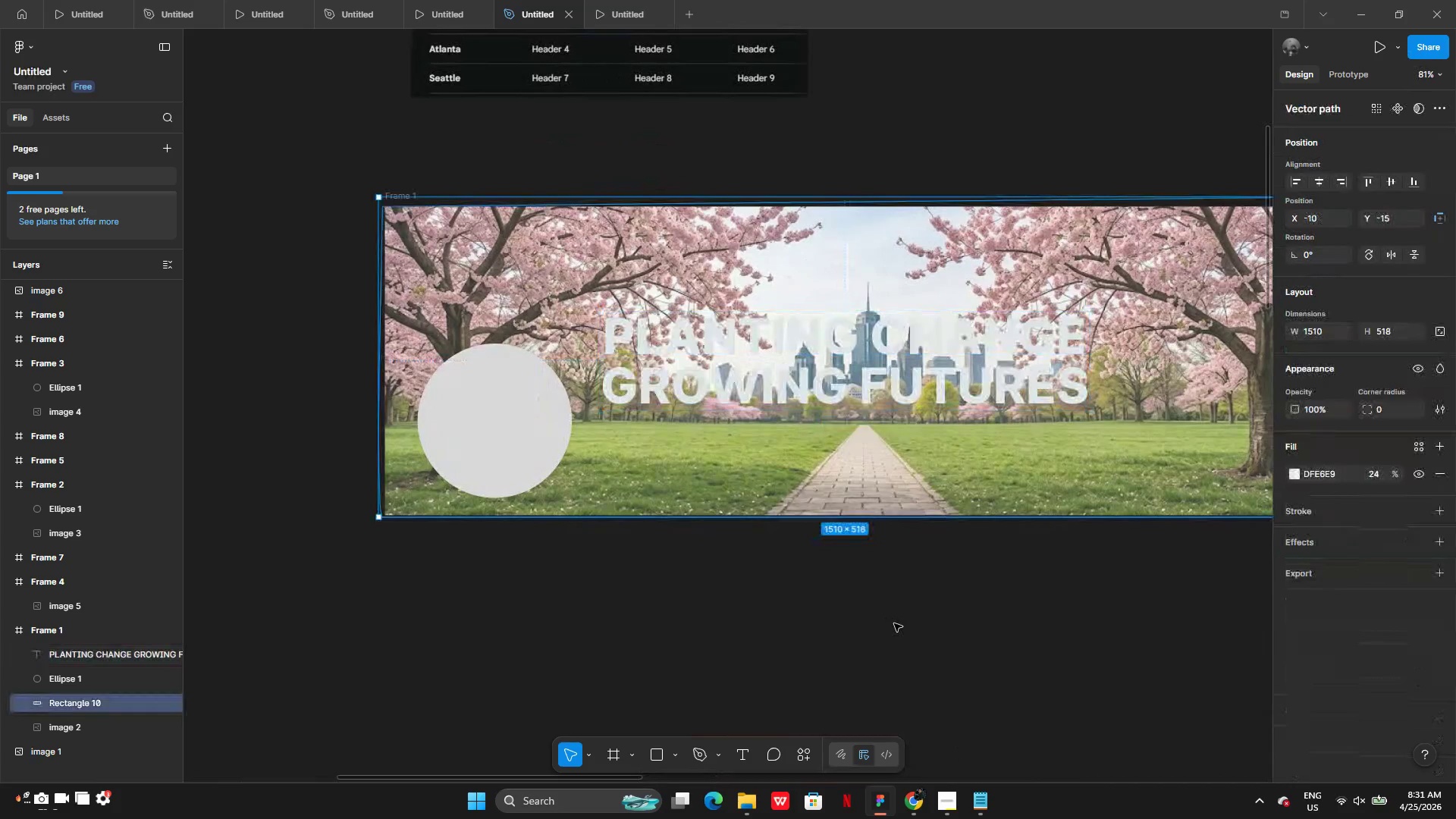 
key(Control+Z)
 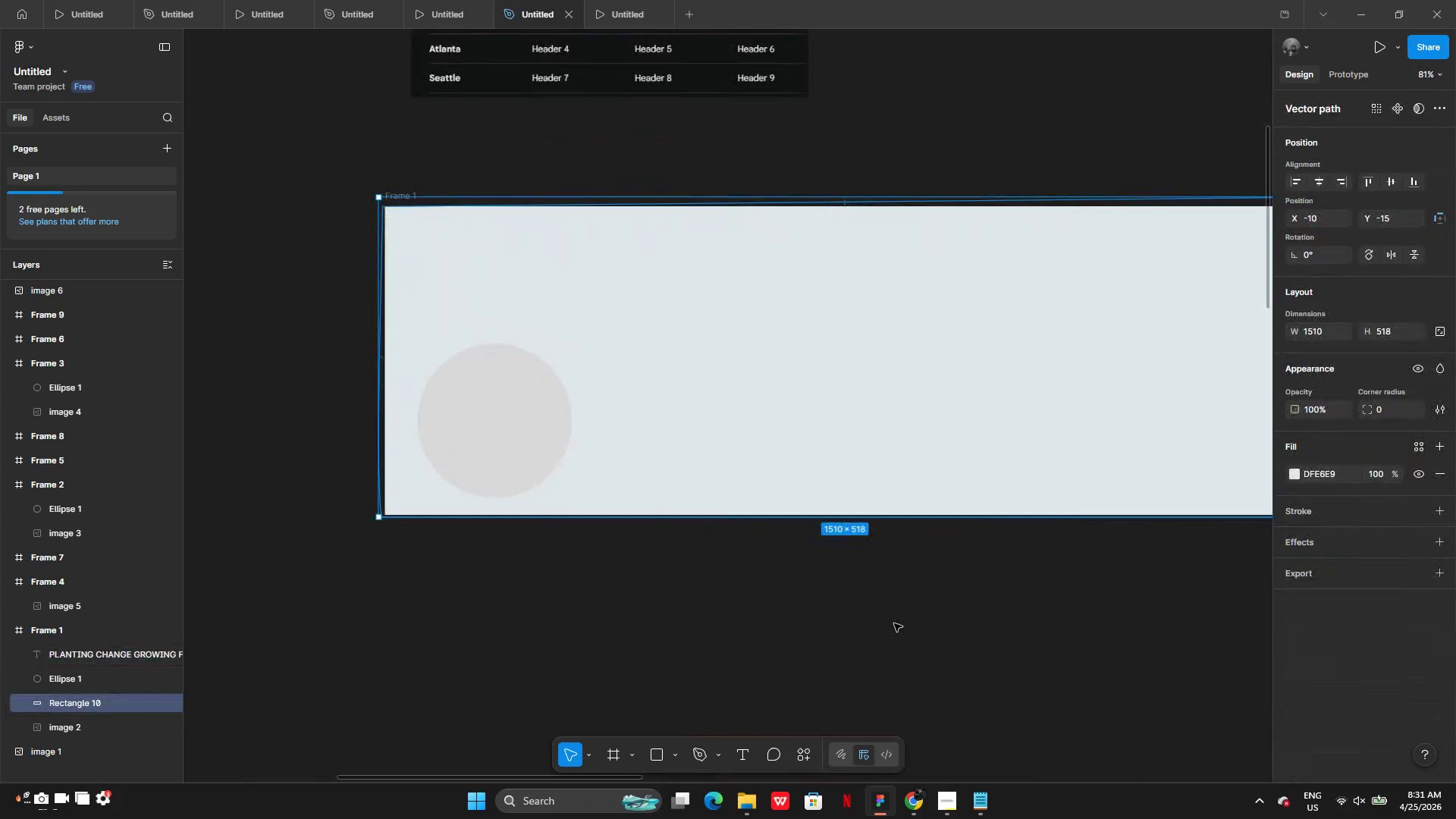 
key(Control+Z)
 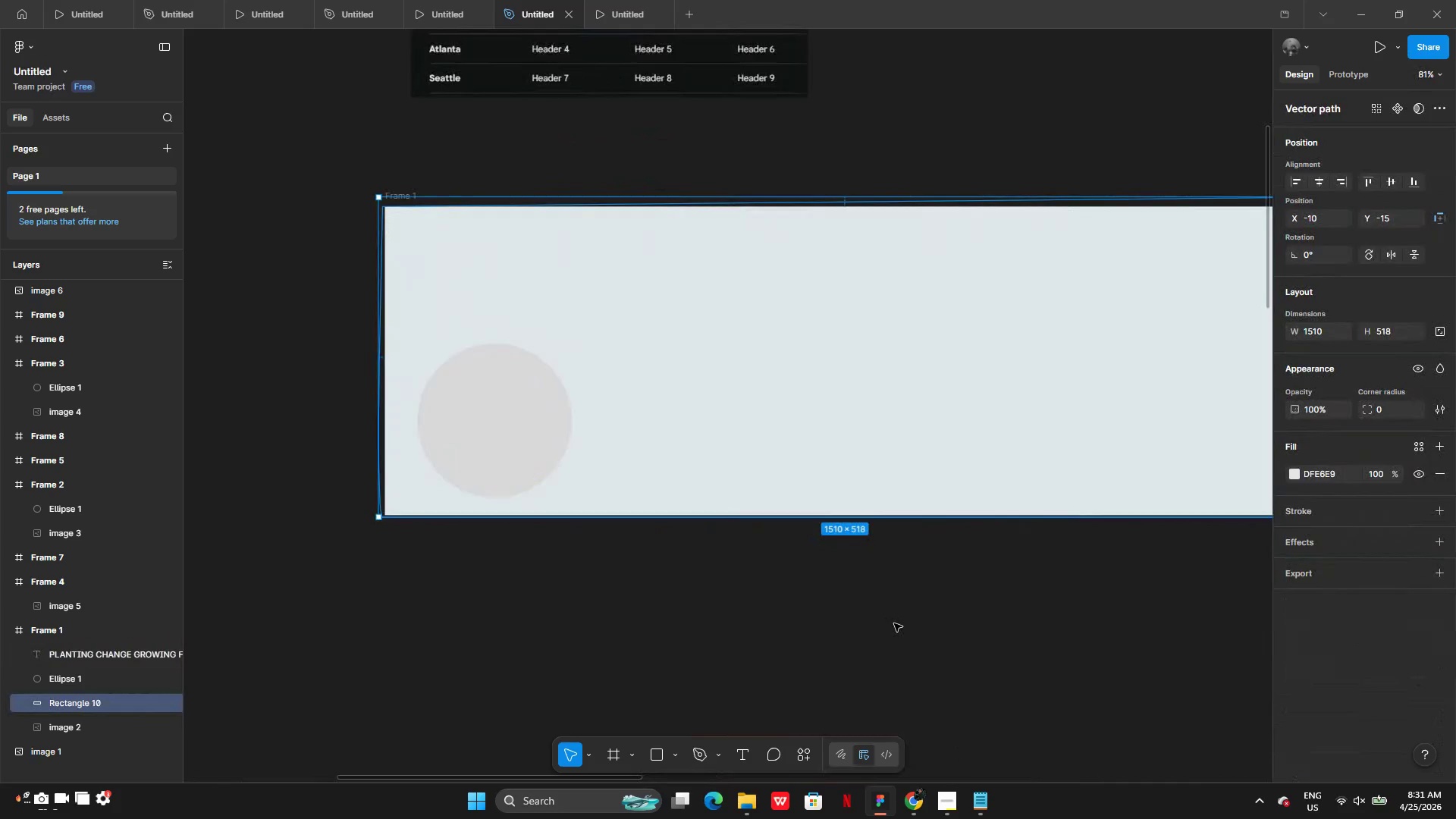 
key(Control+Z)
 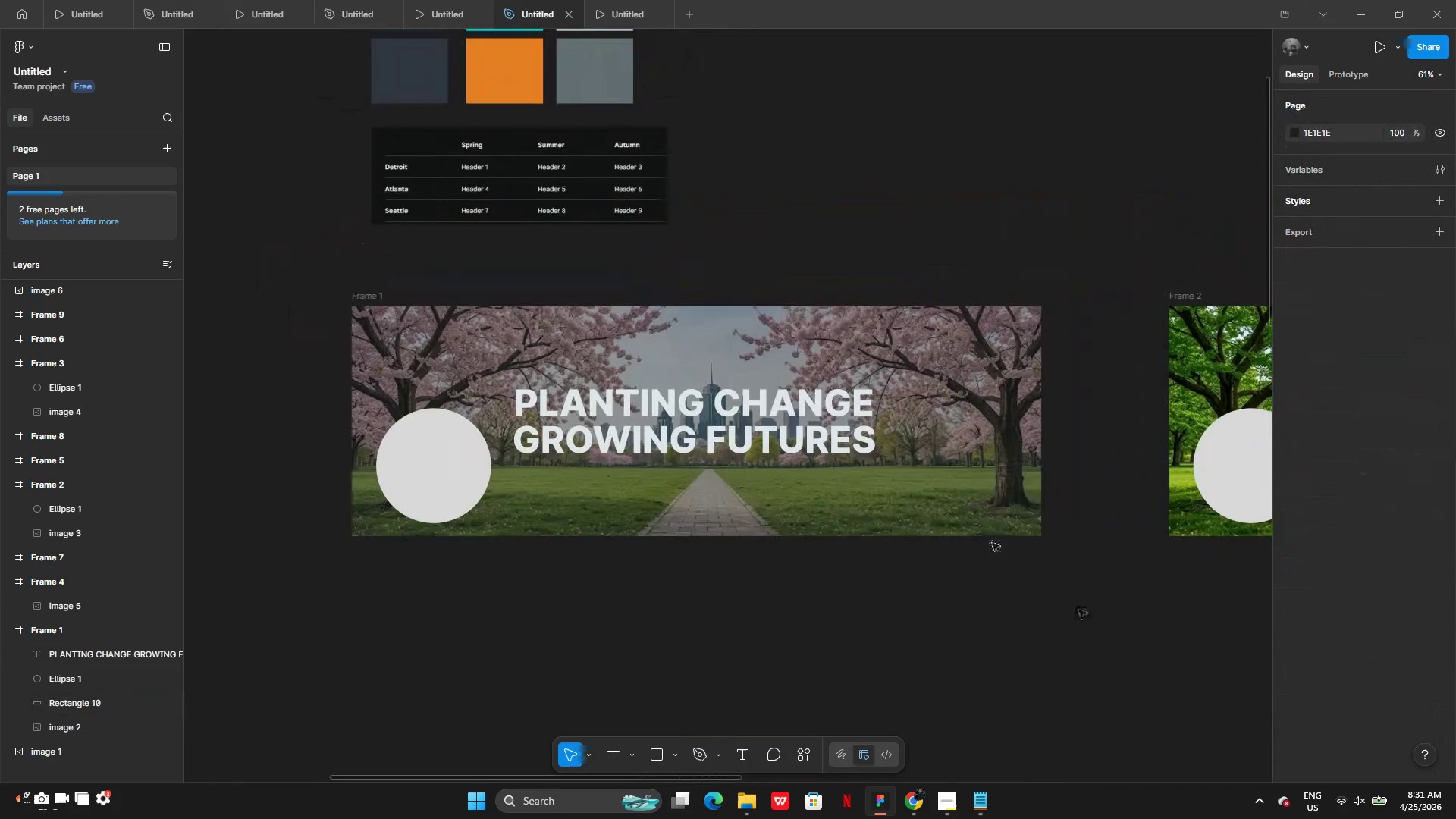 
double_click([528, 350])
 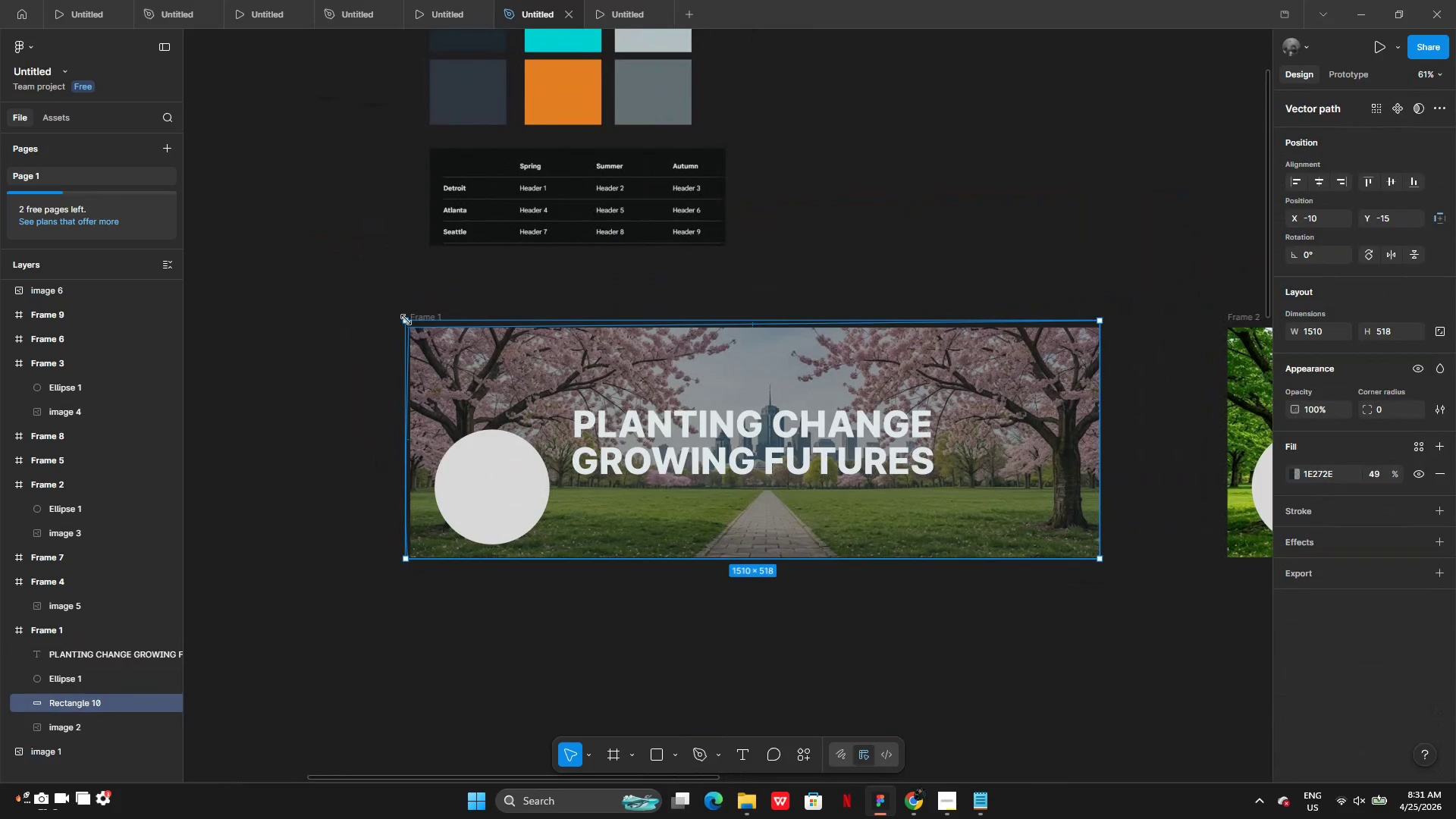 
left_click_drag(start_coordinate=[403, 320], to_coordinate=[413, 375])
 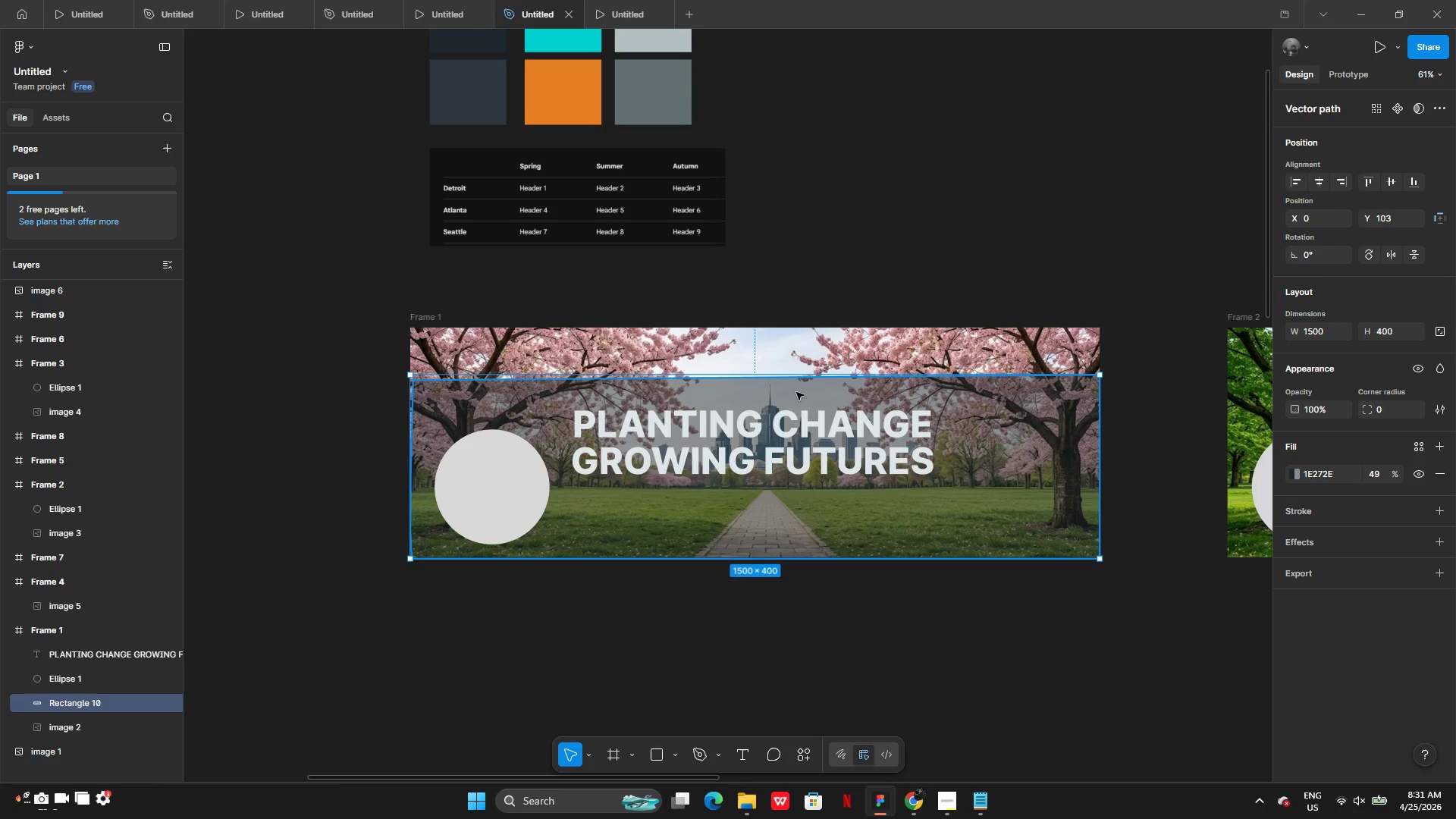 
left_click_drag(start_coordinate=[796, 392], to_coordinate=[792, 378])
 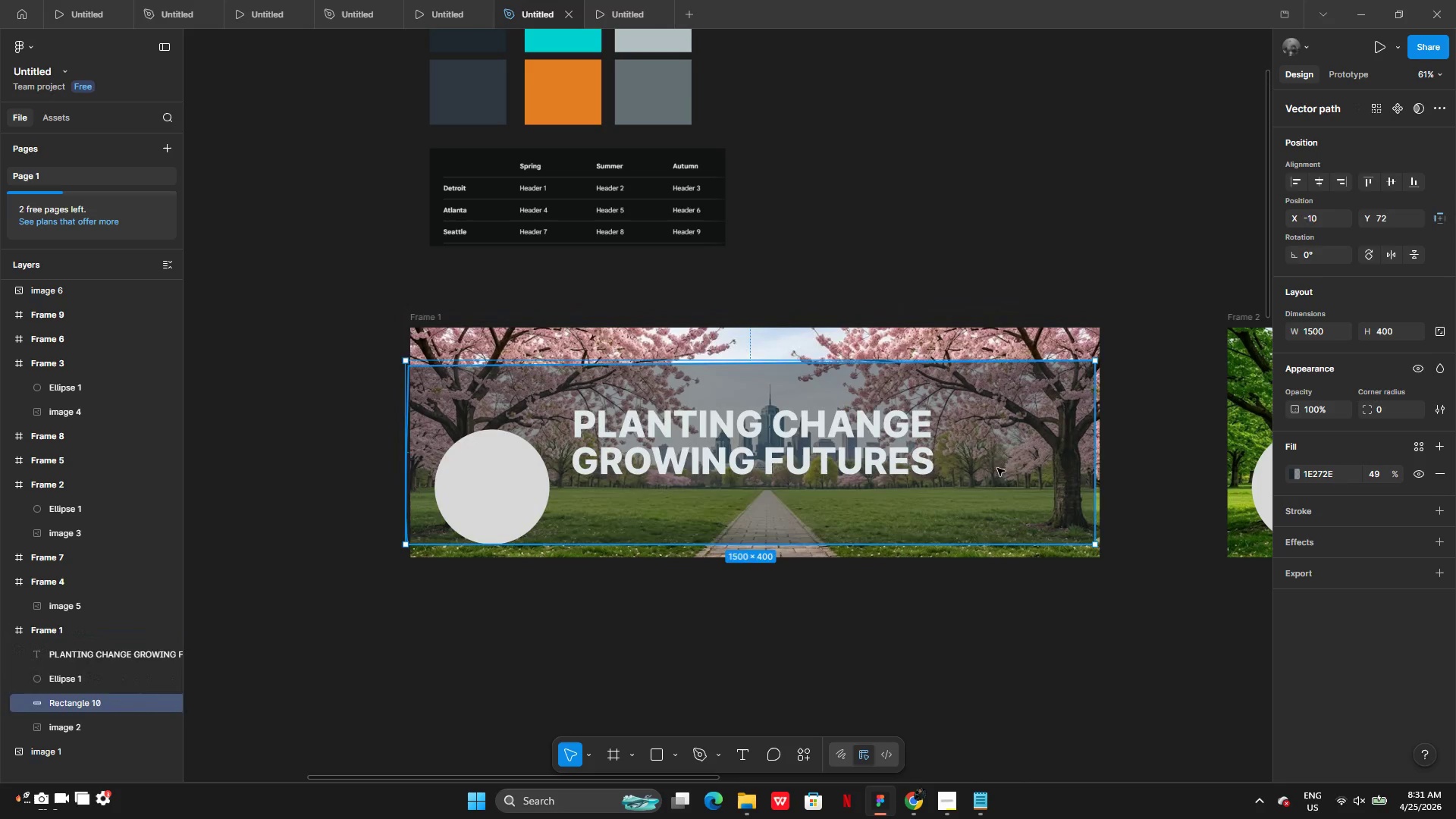 
left_click_drag(start_coordinate=[997, 468], to_coordinate=[1004, 429])
 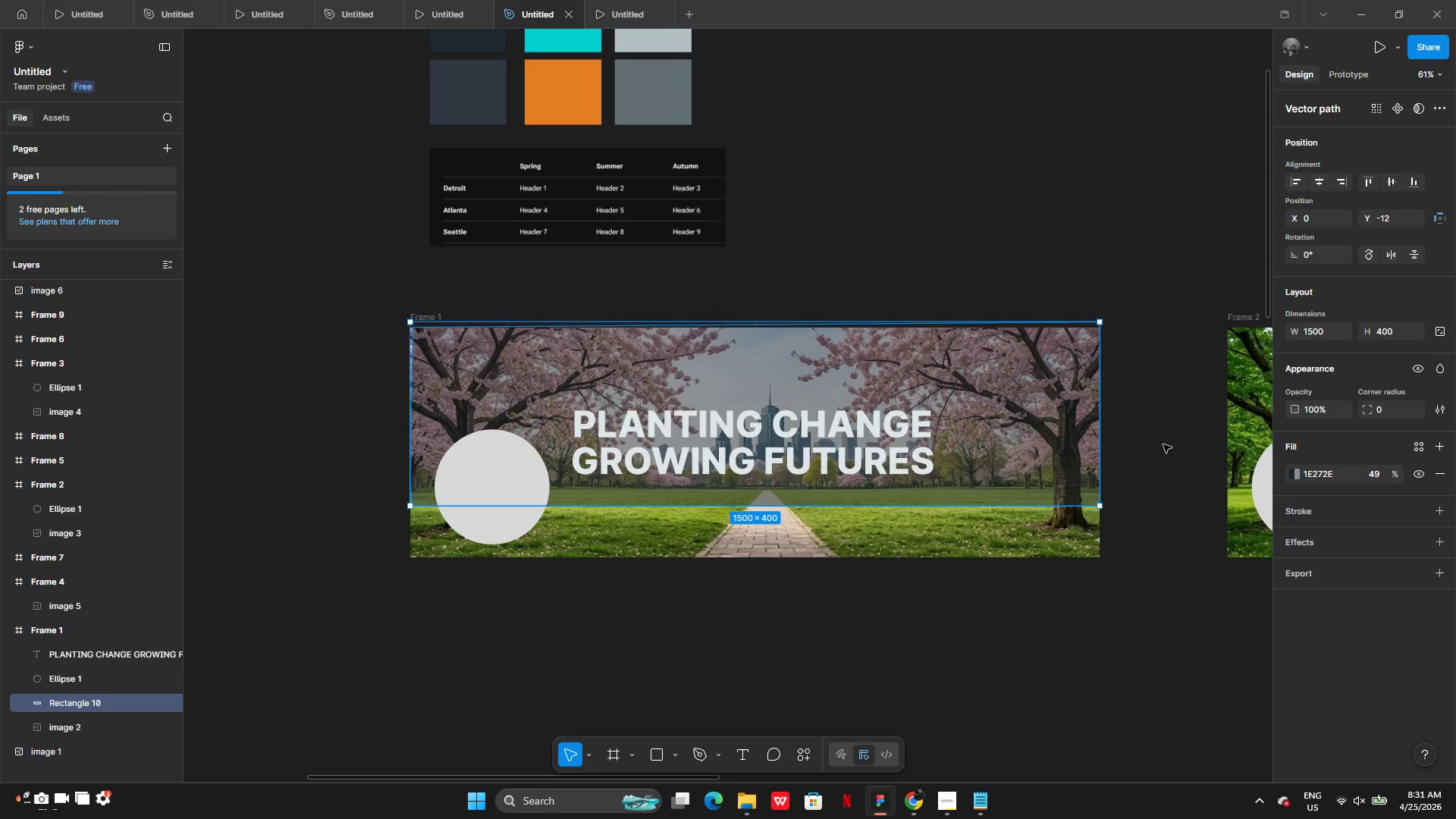 
left_click([1163, 444])
 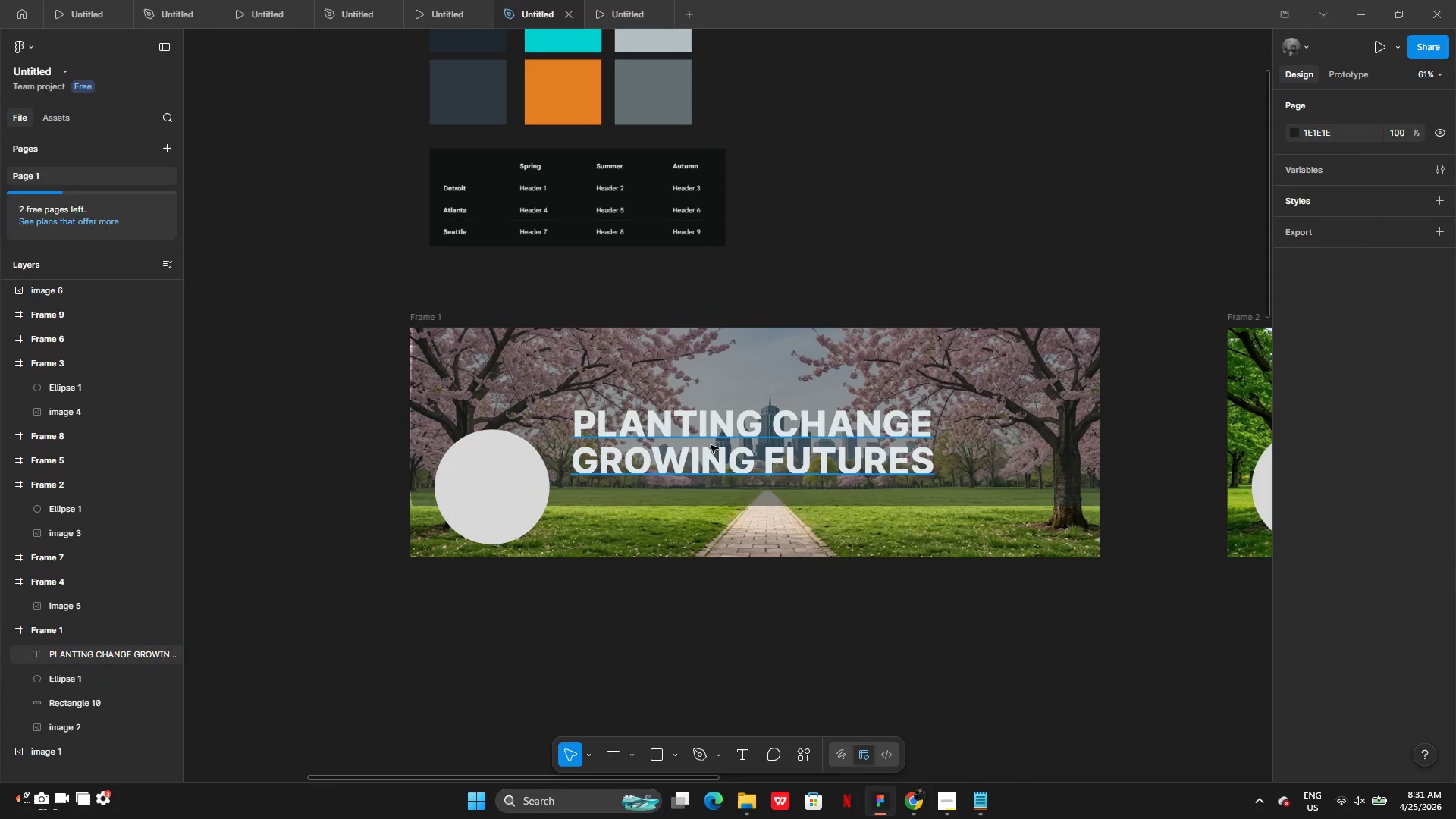 
left_click([711, 445])
 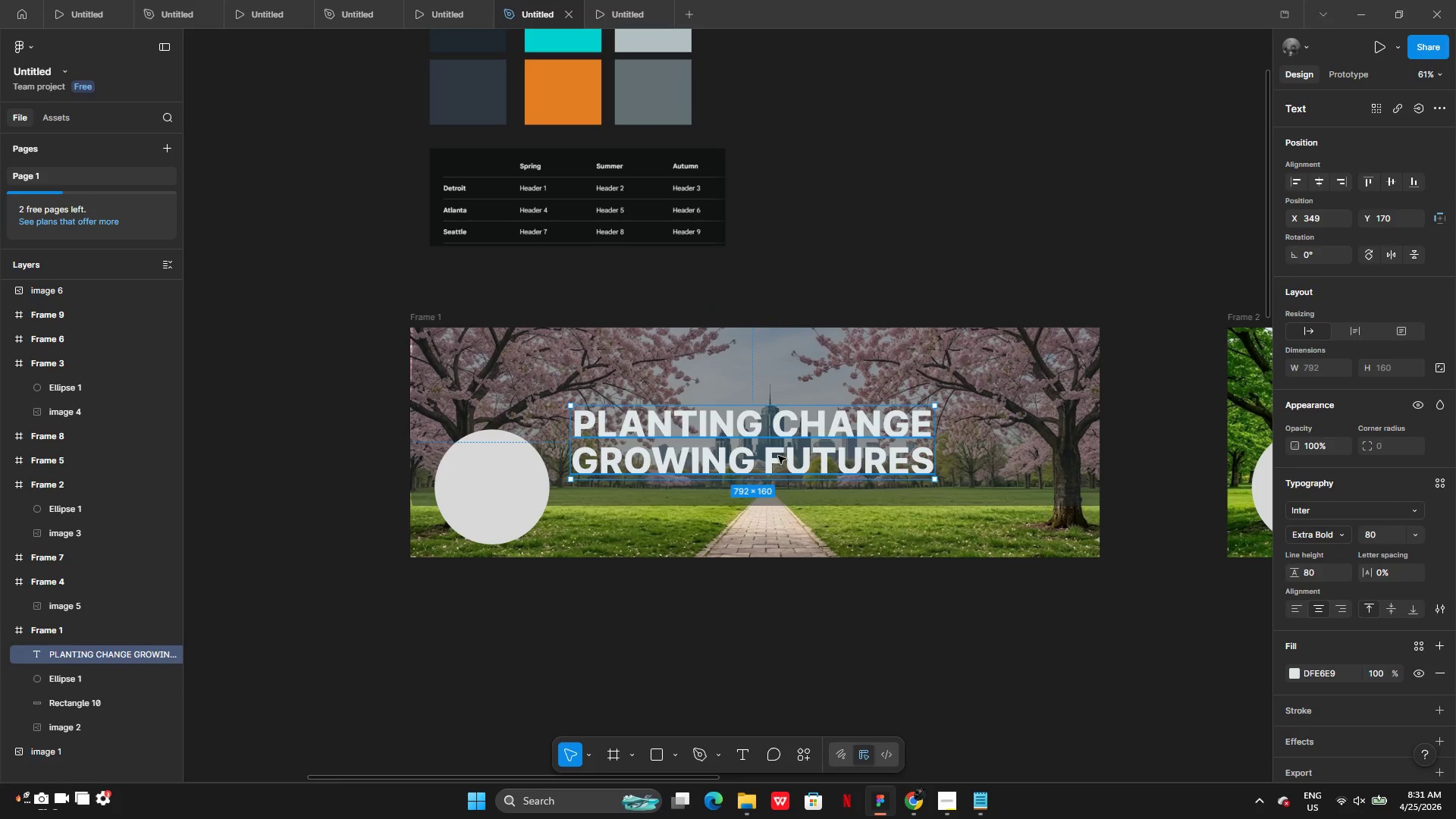 
left_click_drag(start_coordinate=[778, 457], to_coordinate=[783, 445])
 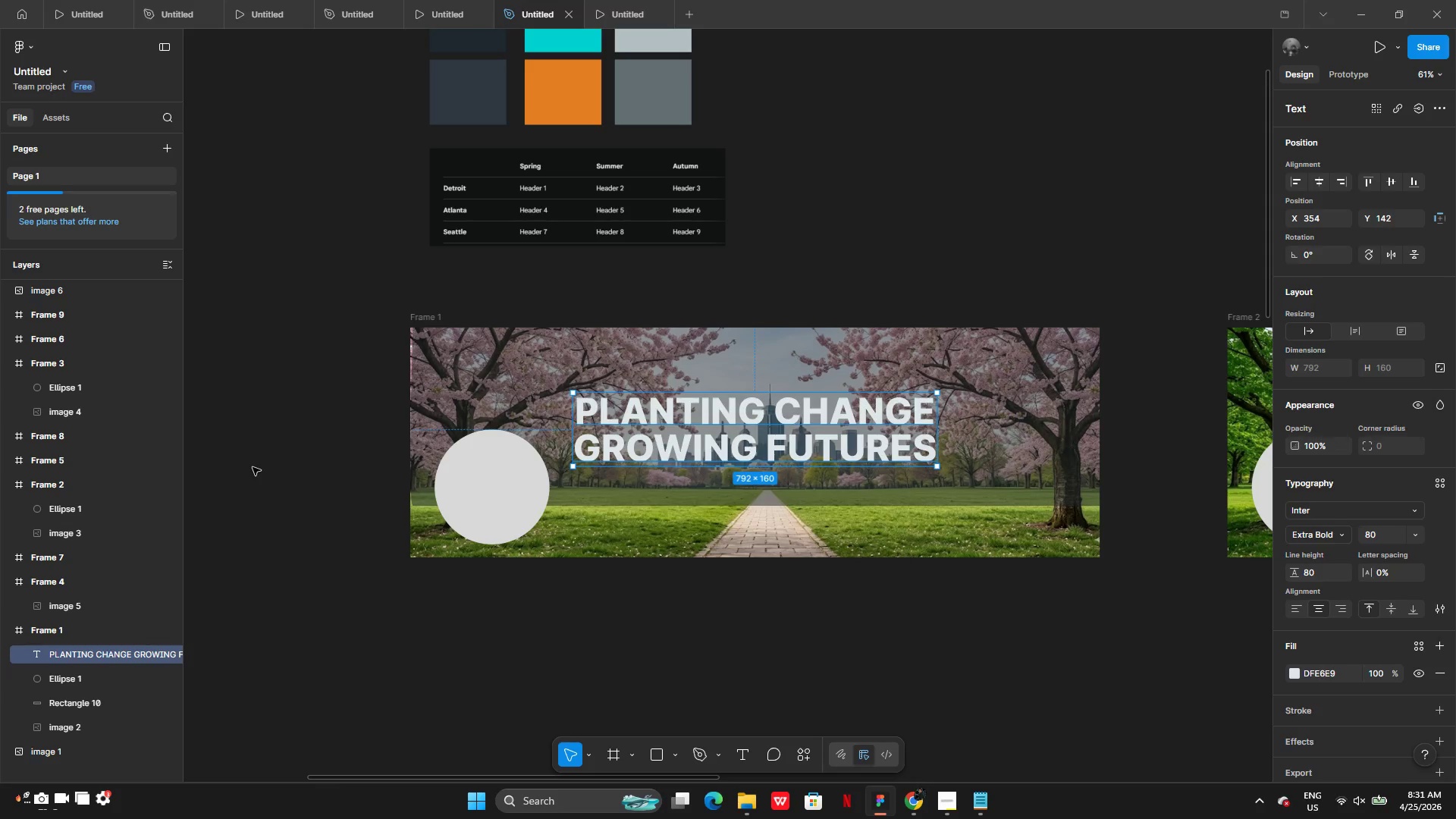 
left_click([253, 467])
 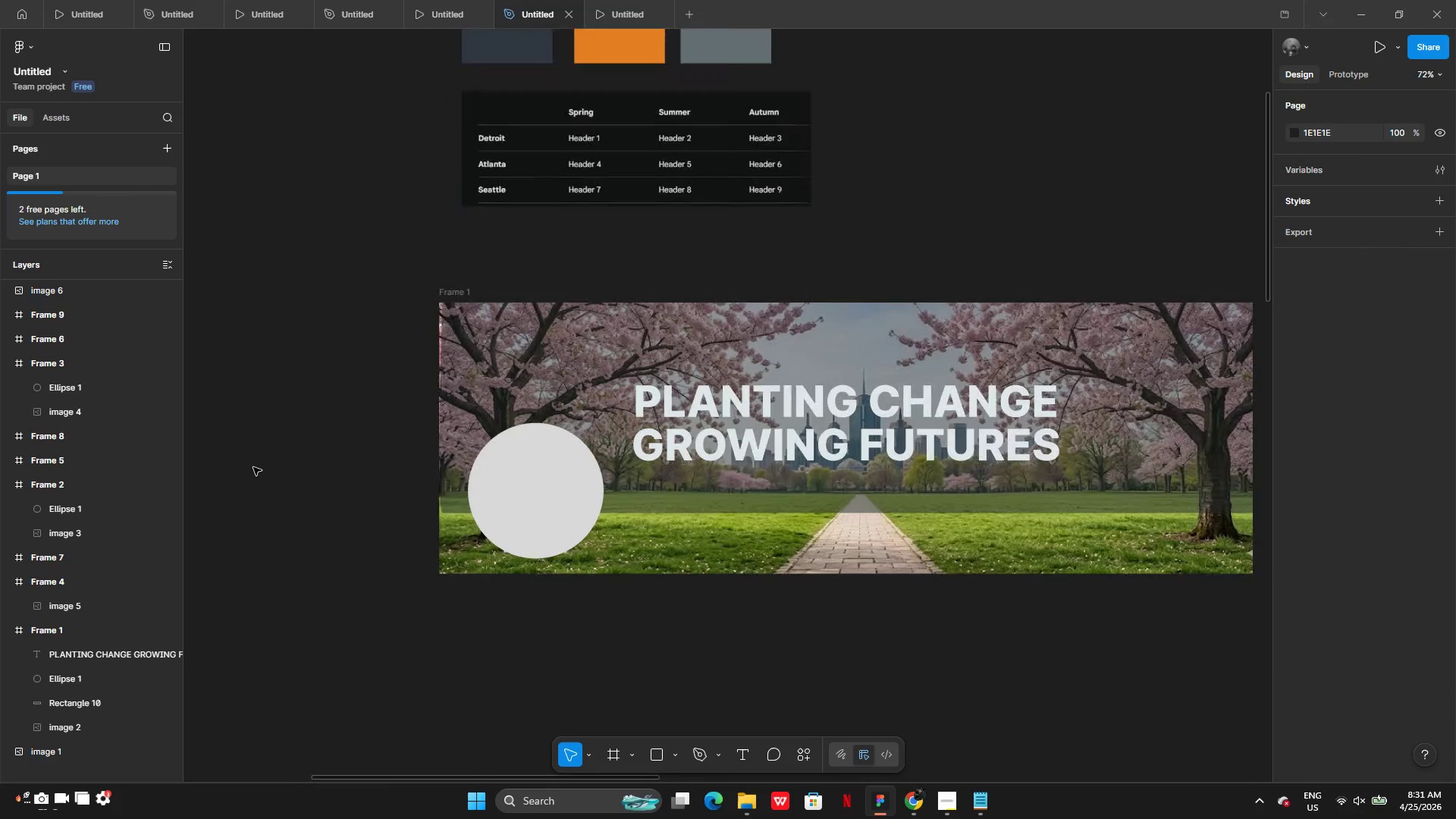 
key(Control+Z)
 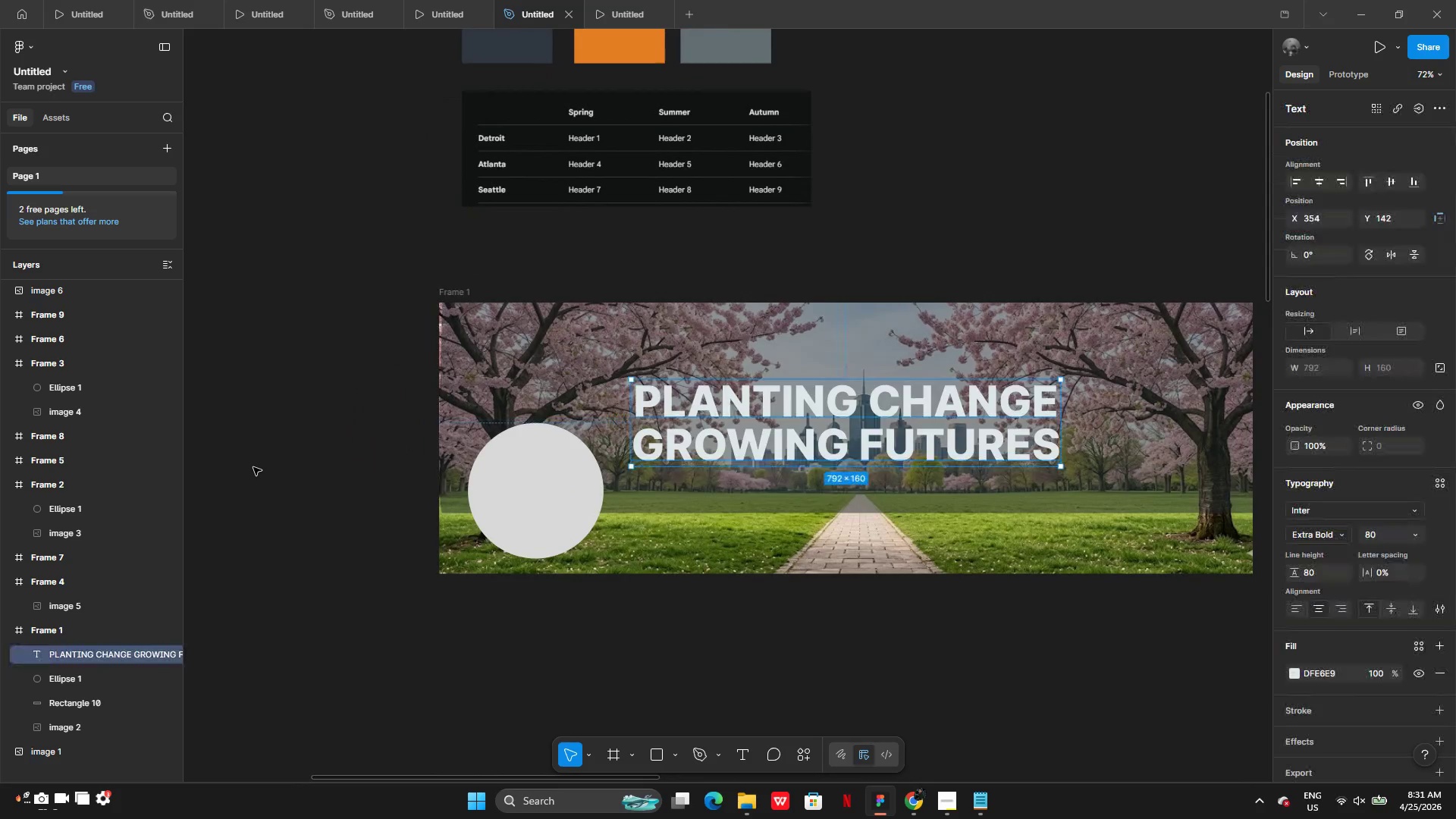 
key(Control+Z)
 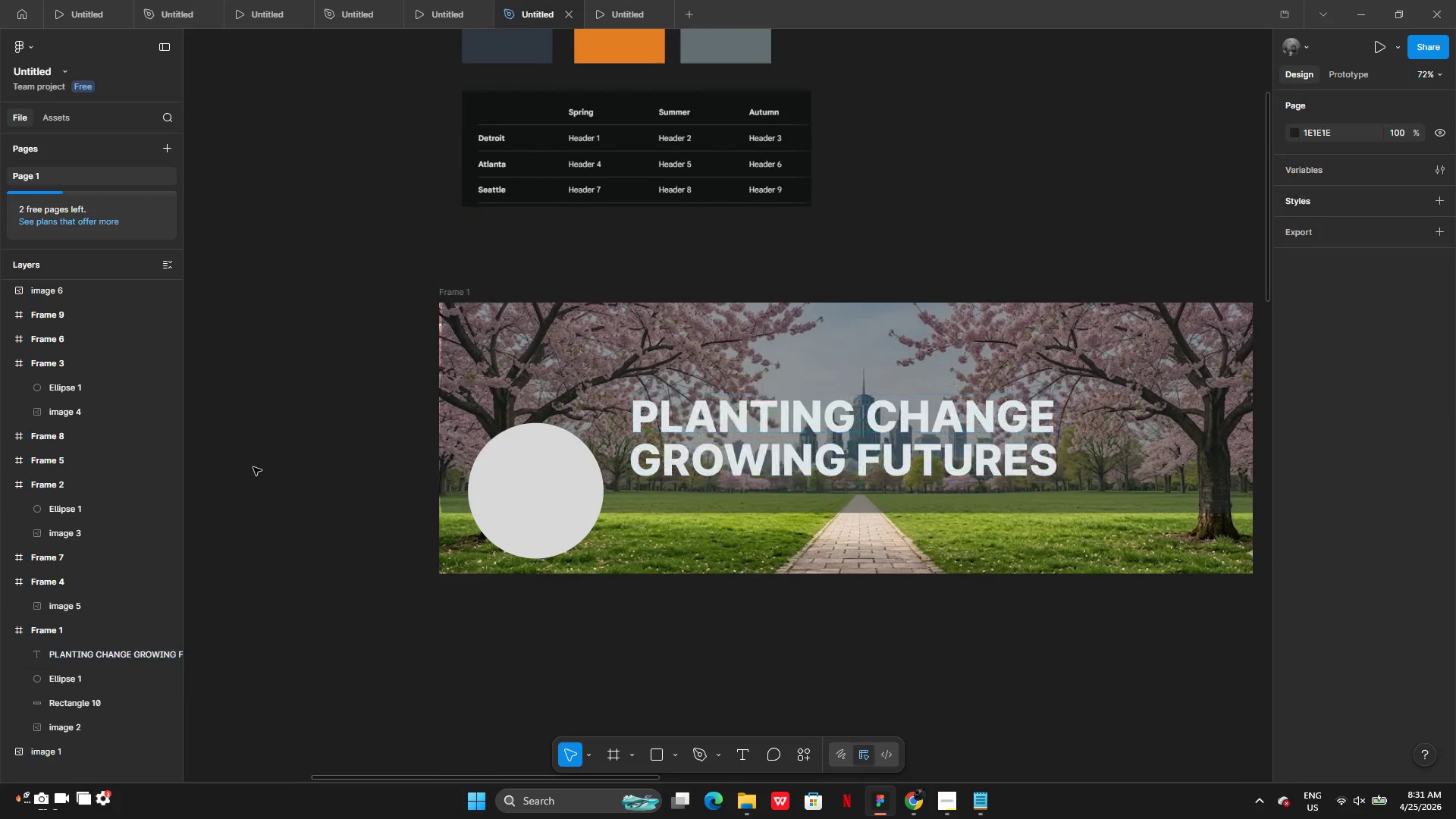 
key(Control+Z)
 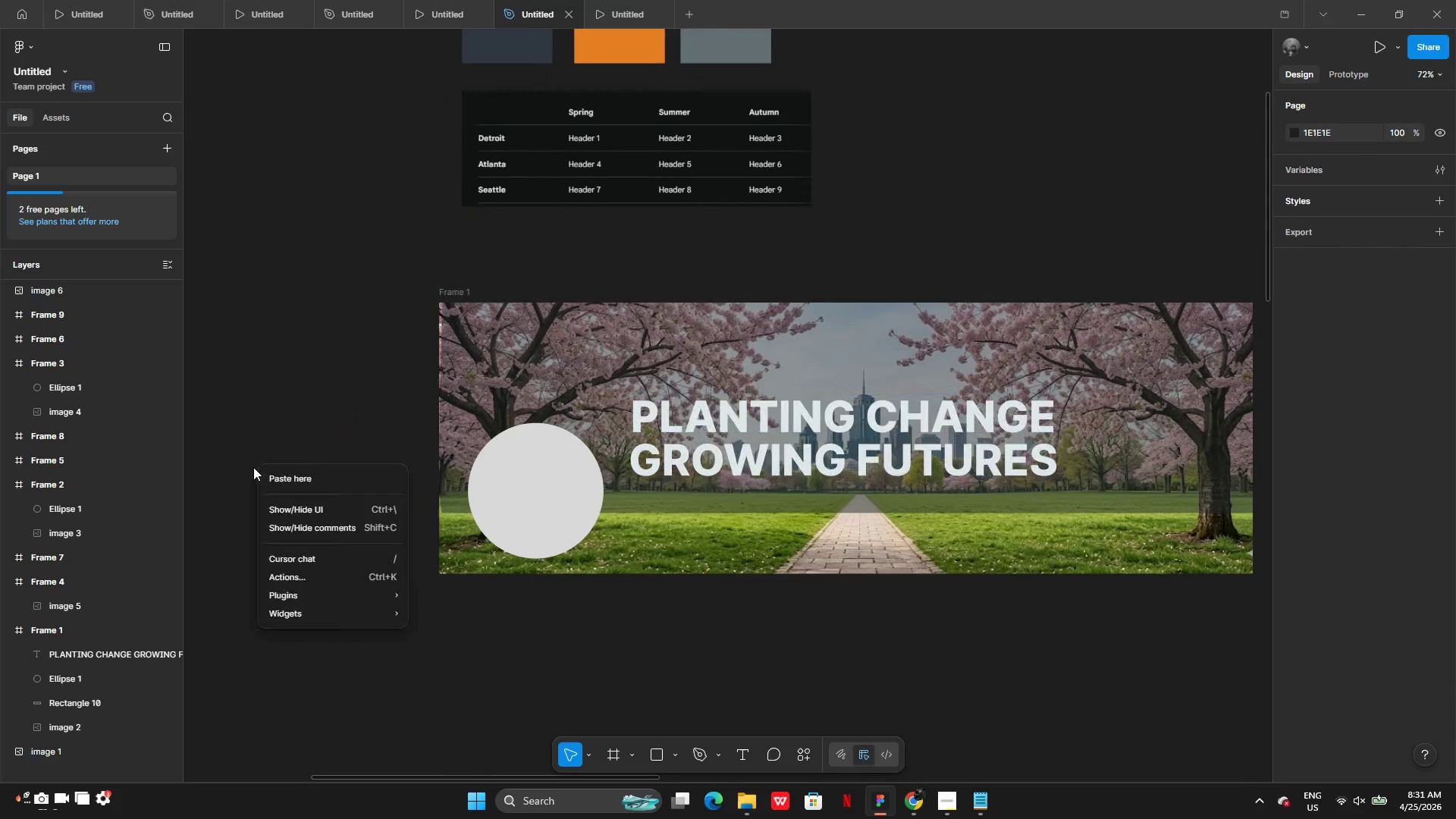 
key(Control+Z)
 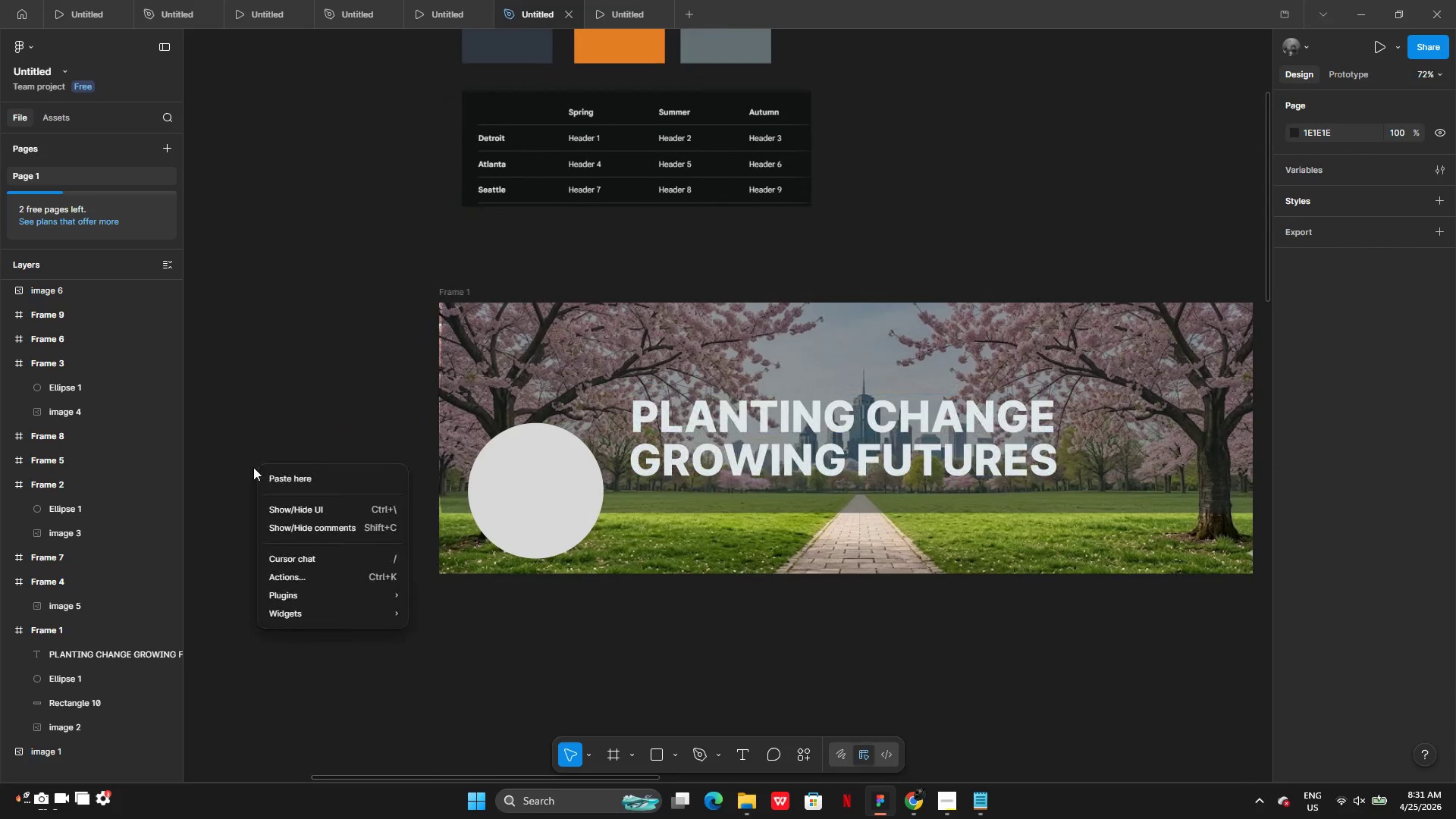 
key(Control+Z)
 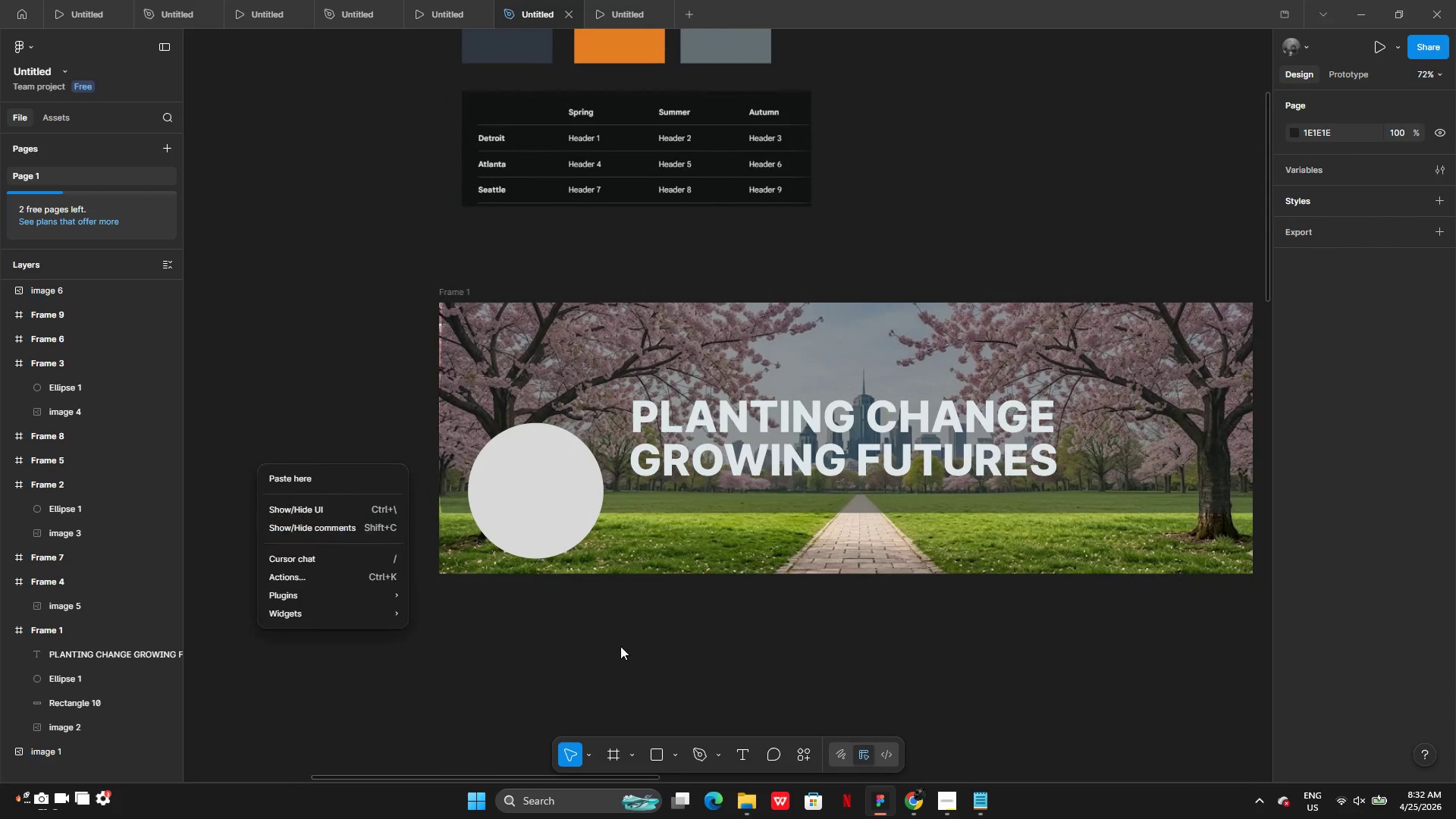 
left_click([621, 647])
 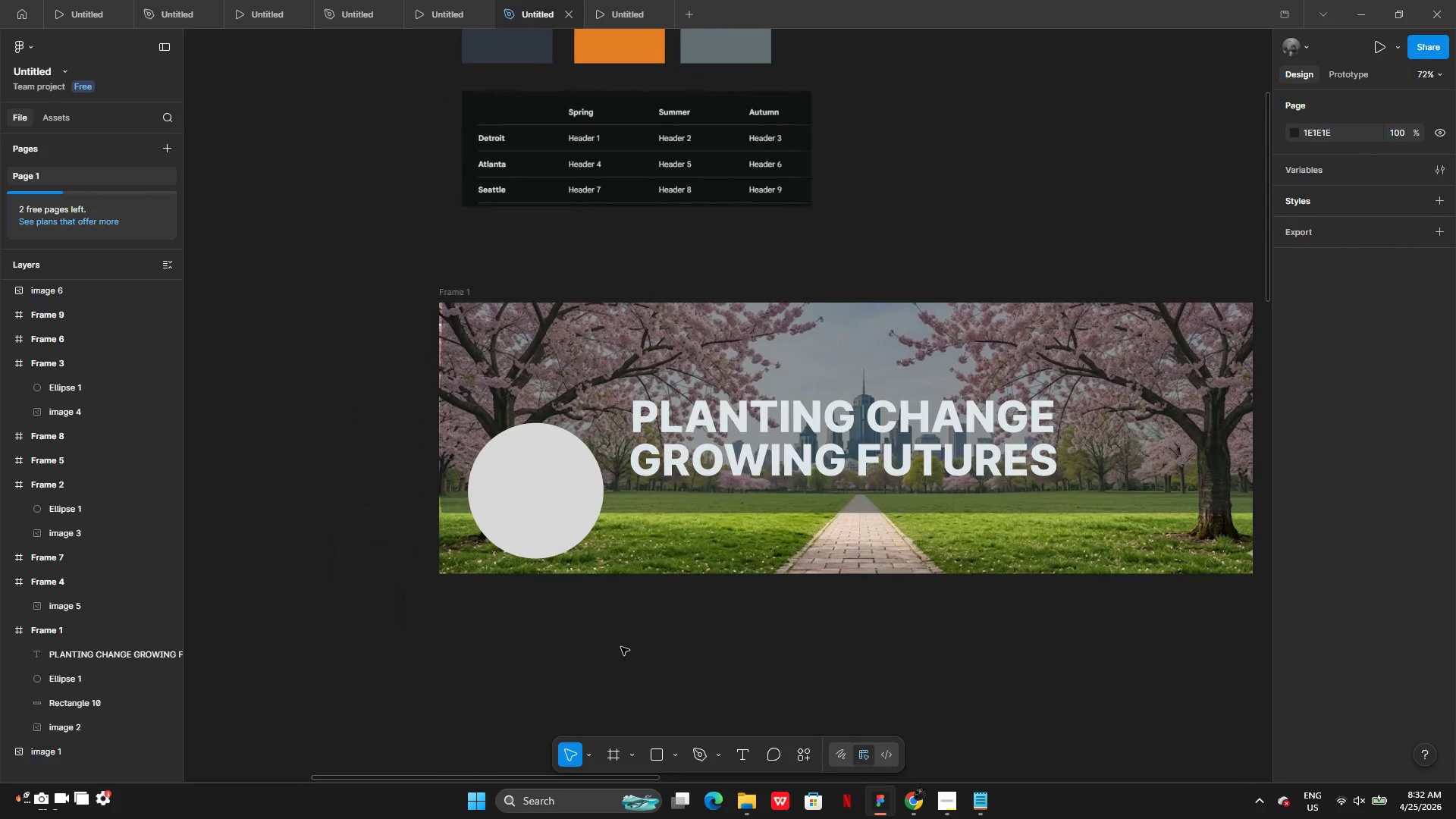 
key(Control+Z)
 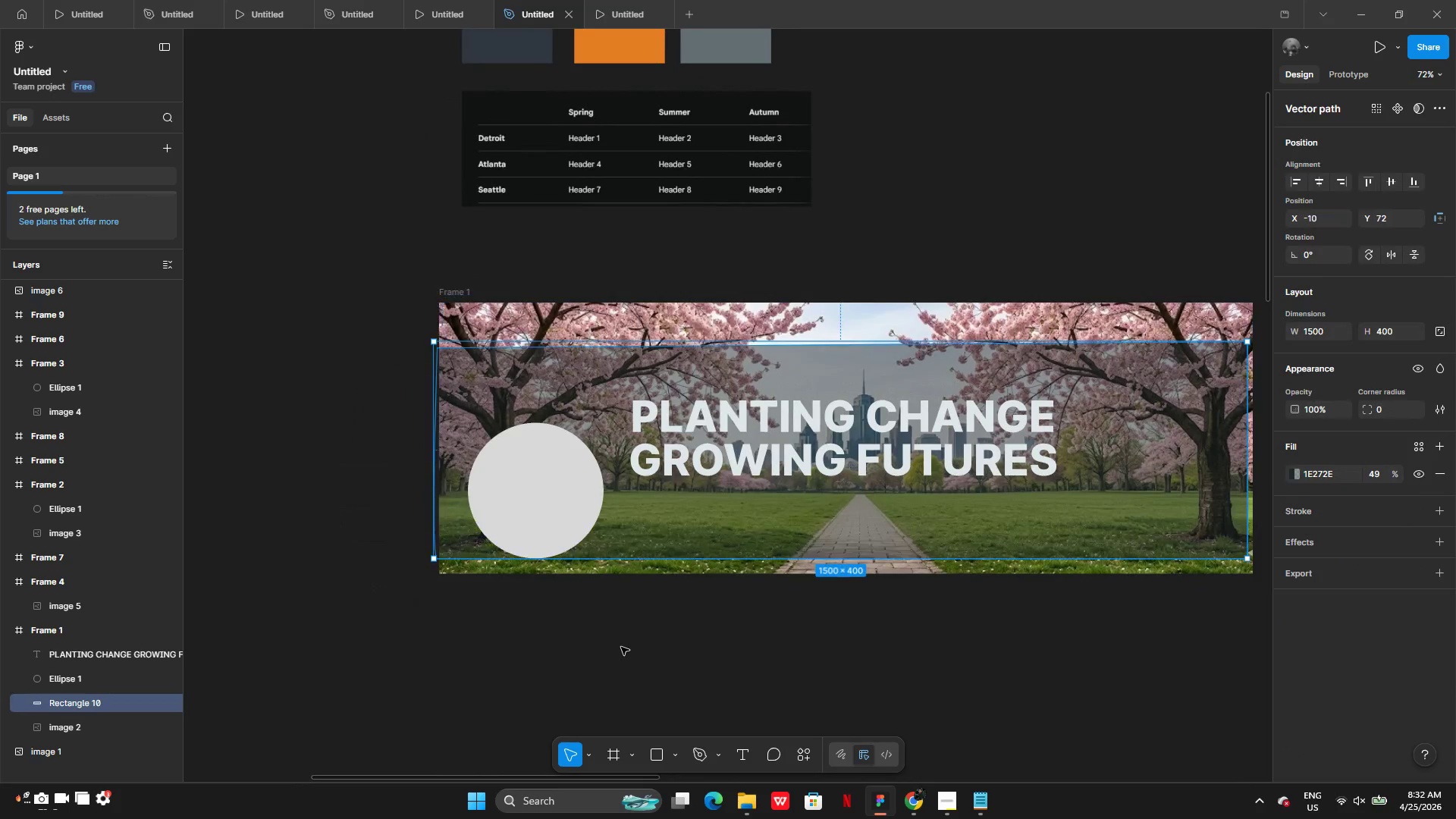 
key(Control+Z)
 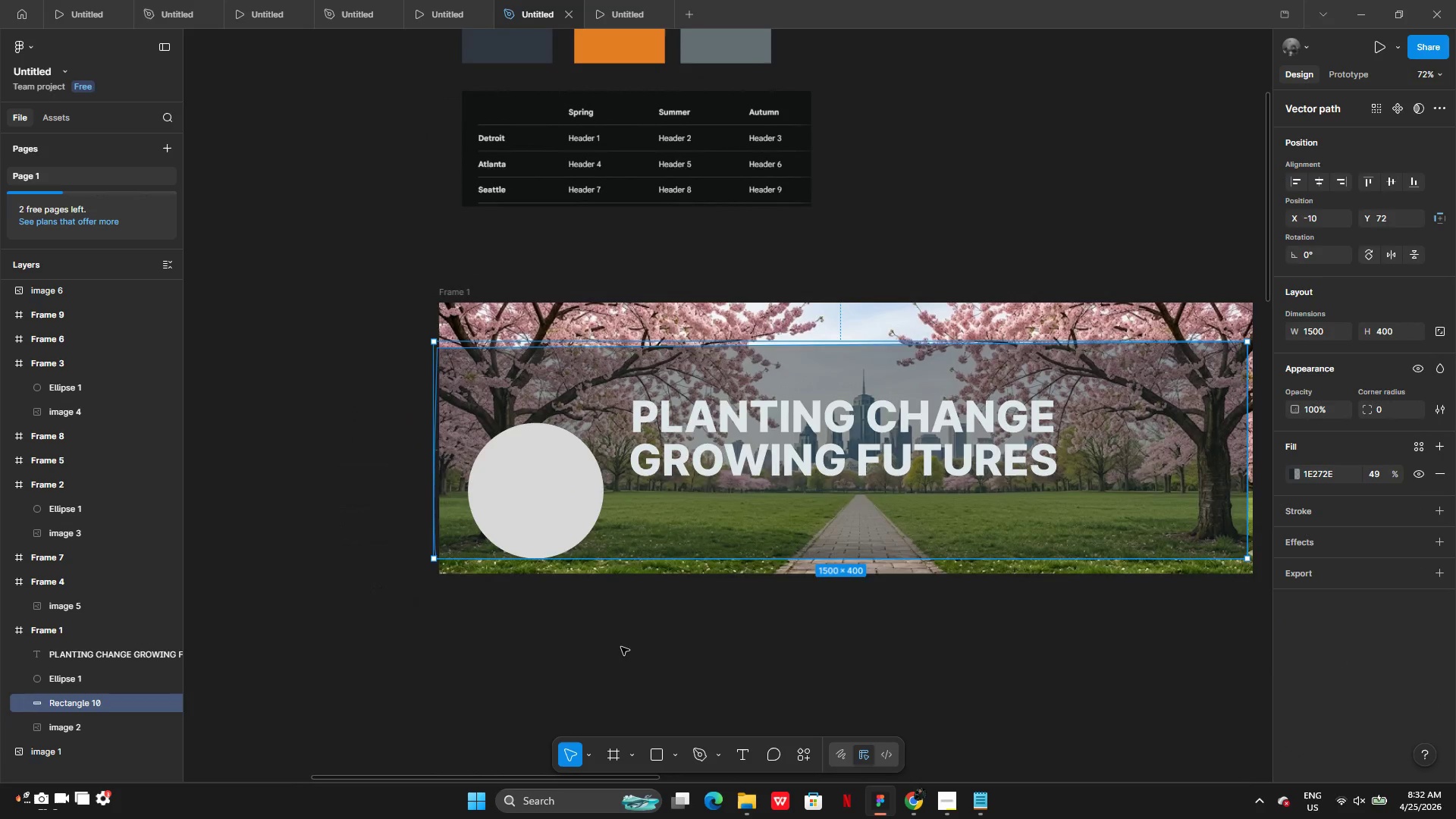 
key(Control+Z)
 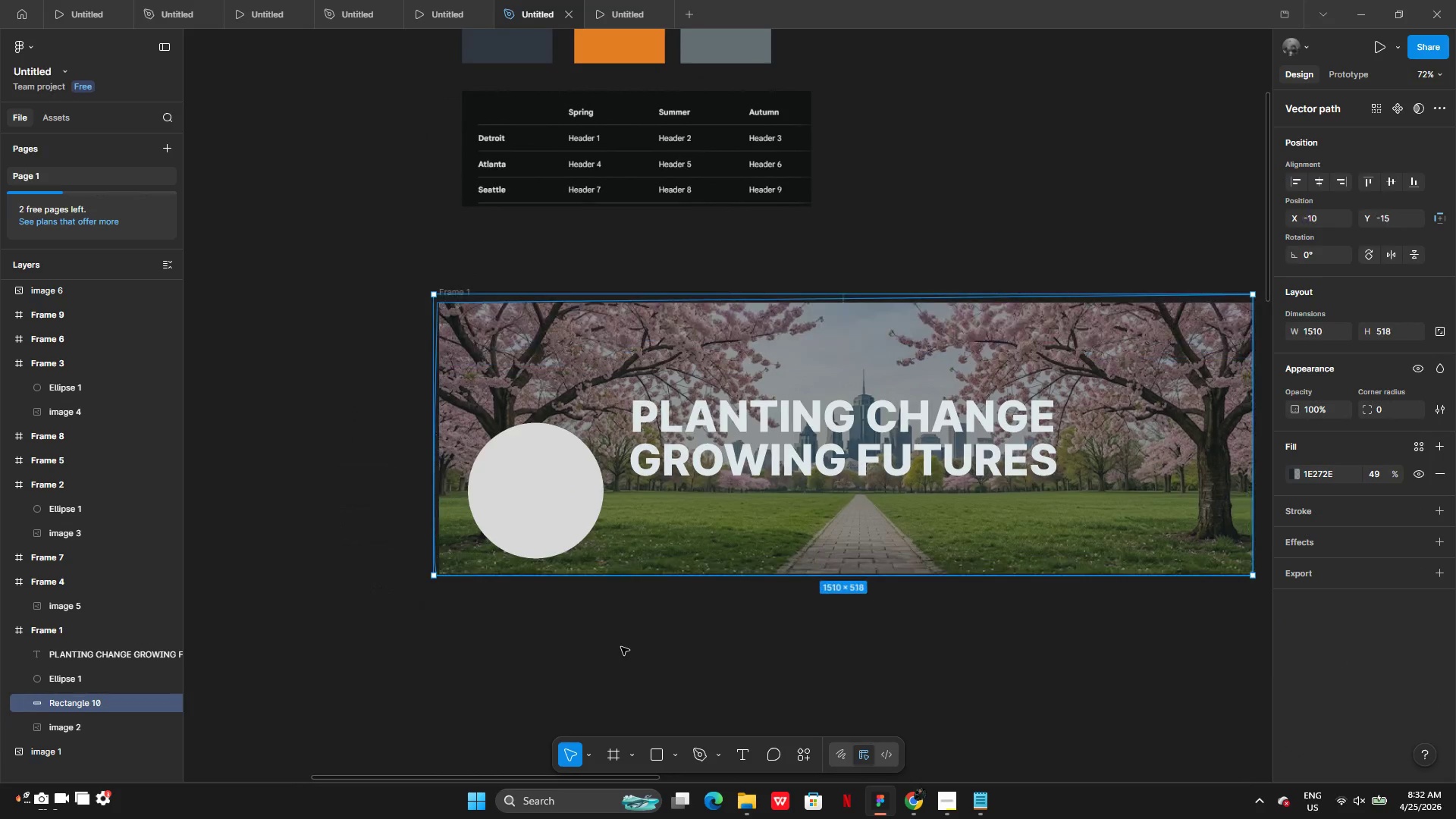 
key(Control+Z)
 